 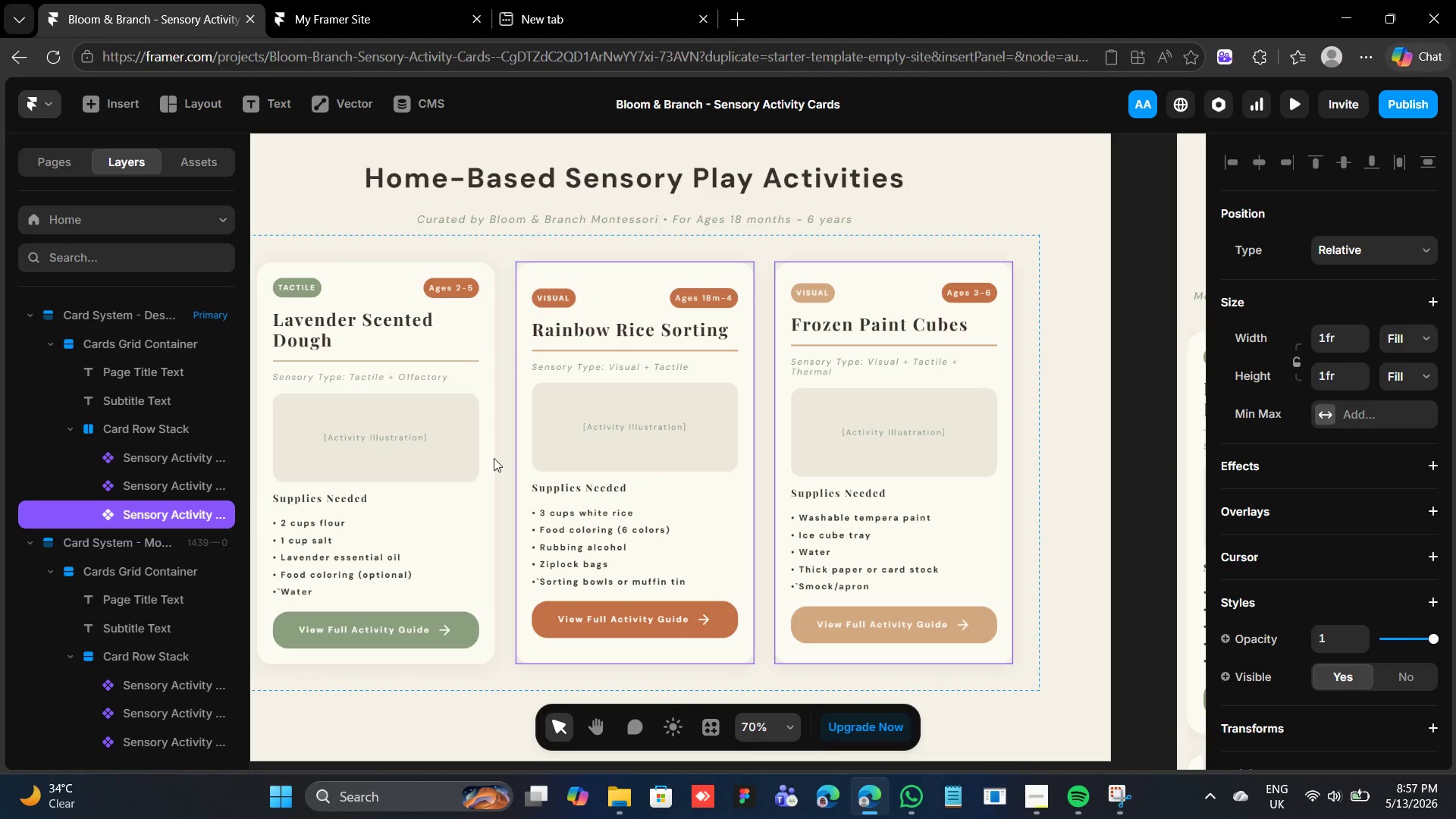 
scroll: coordinate [1304, 416], scroll_direction: down, amount: 5.0
 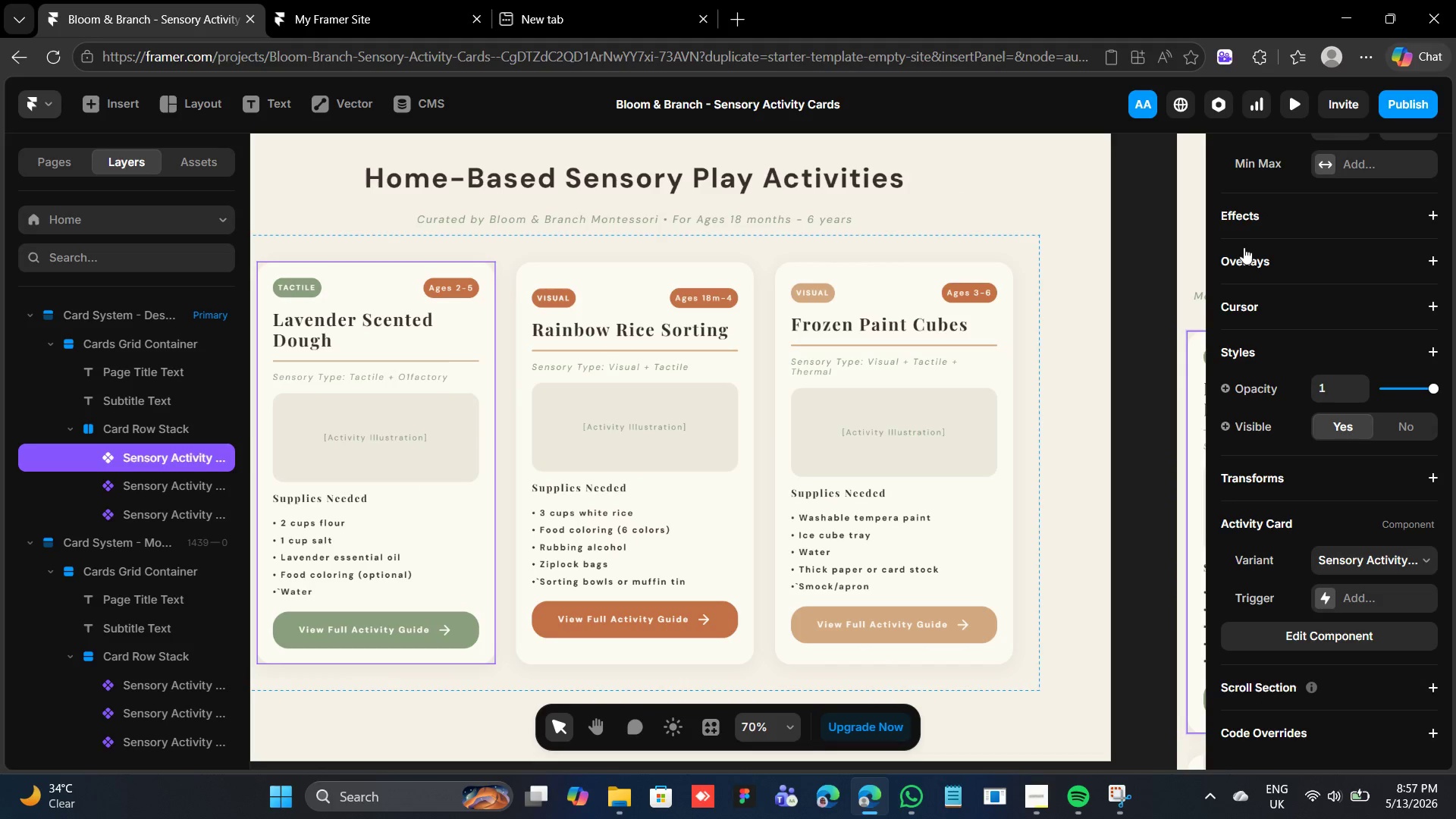 
left_click([1244, 221])
 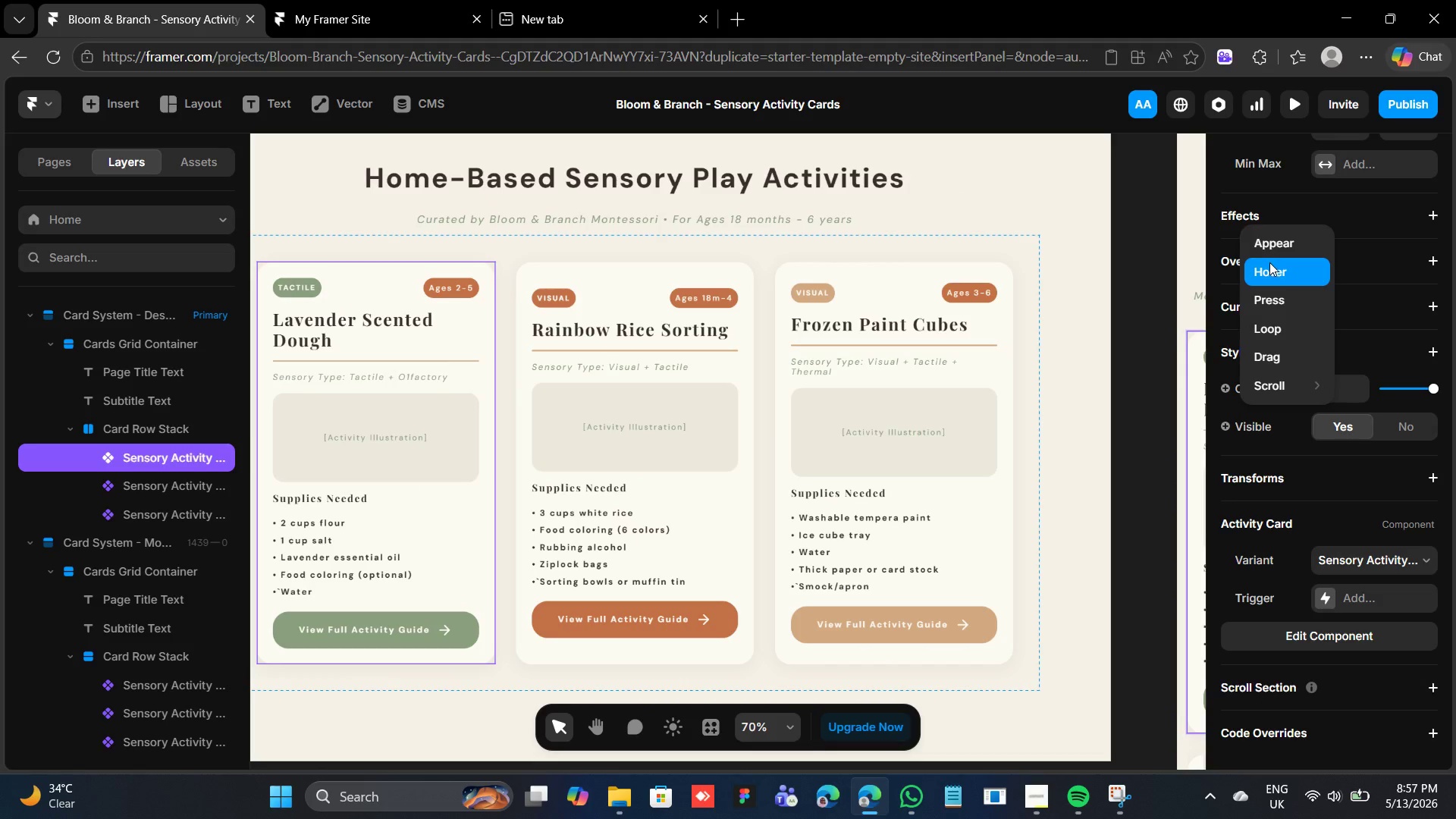 
mouse_move([1285, 385])
 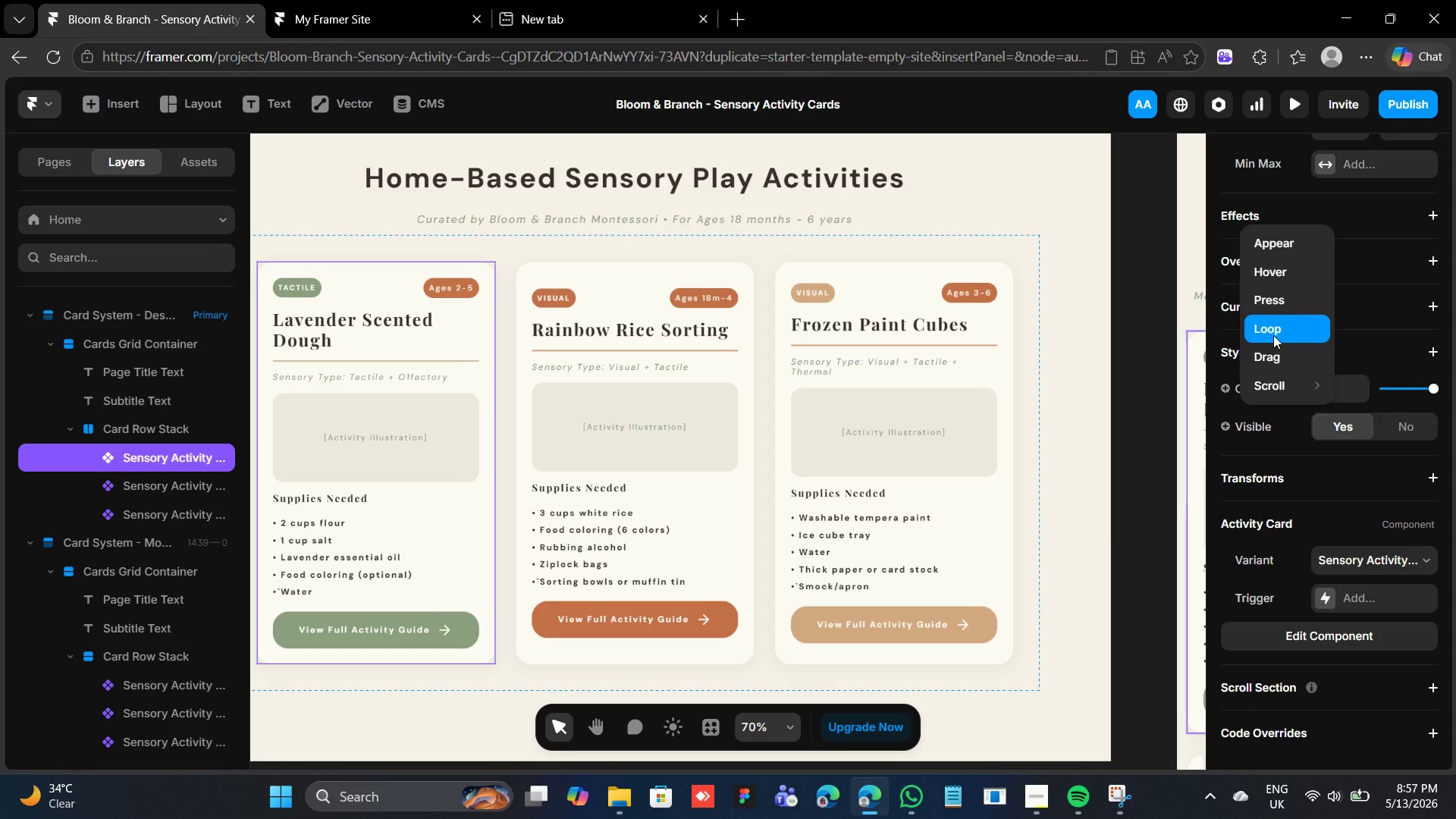 
left_click([1273, 335])
 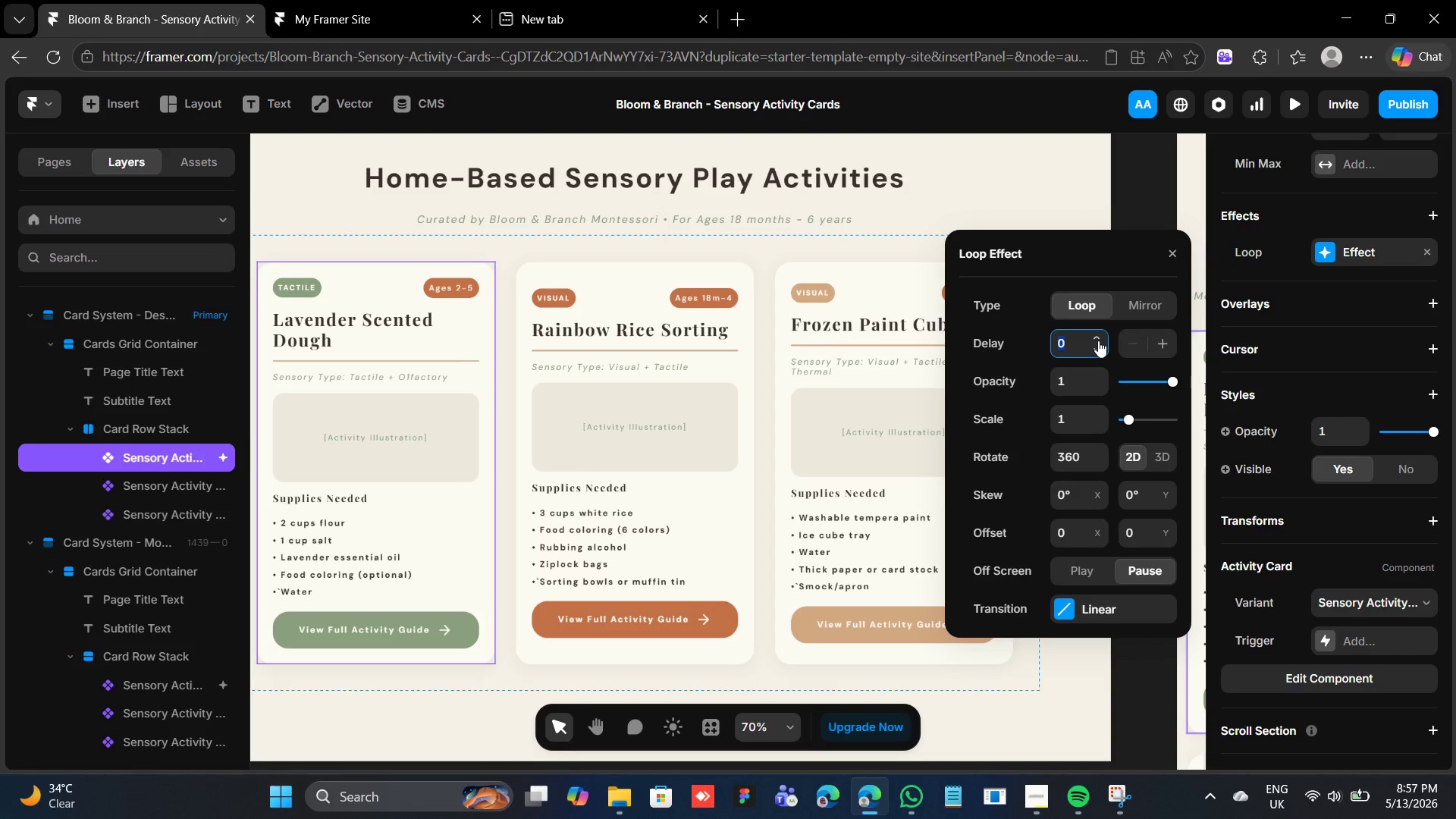 
double_click([1098, 337])
 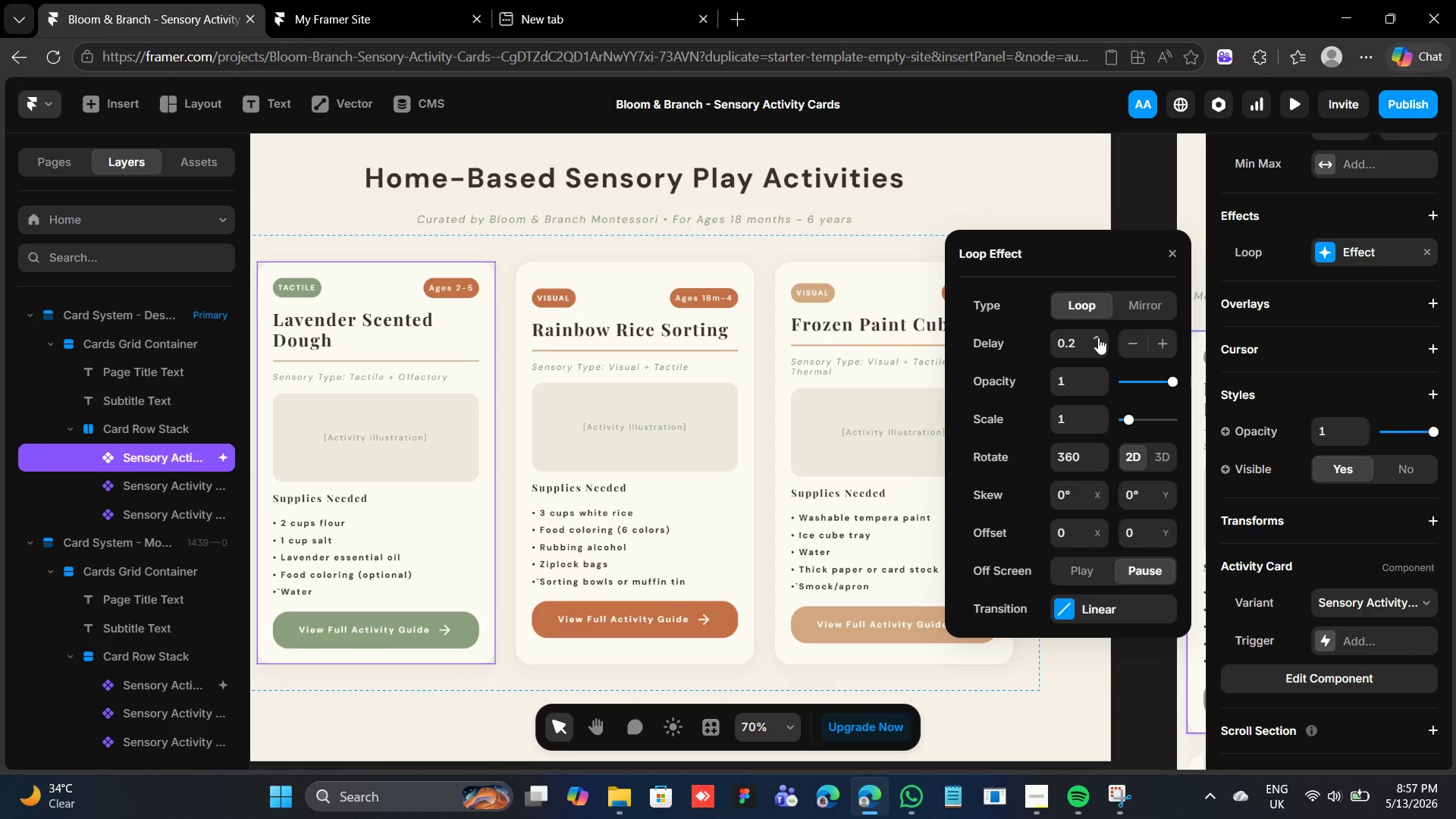 
left_click([1098, 337])
 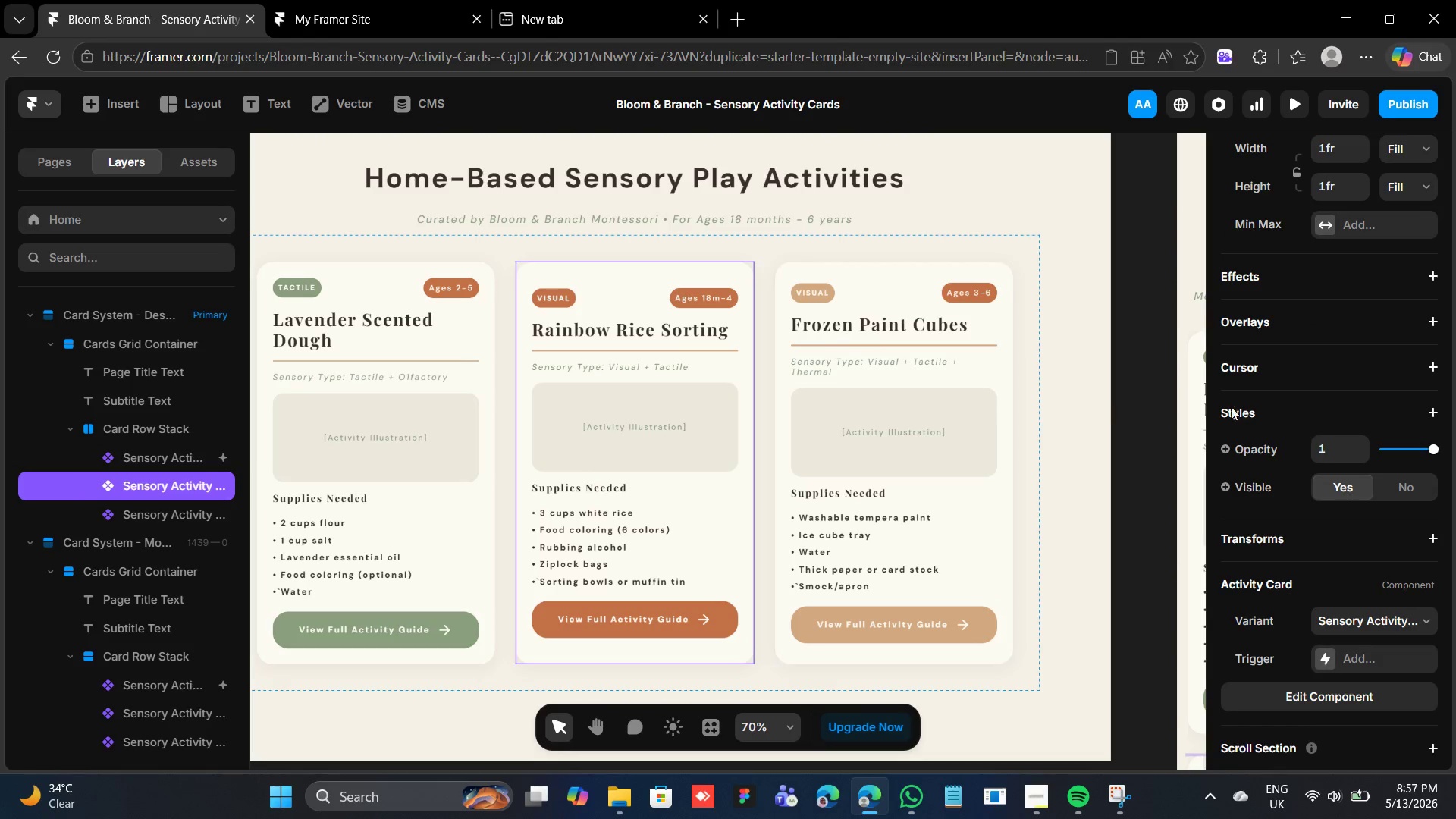 
wait(5.25)
 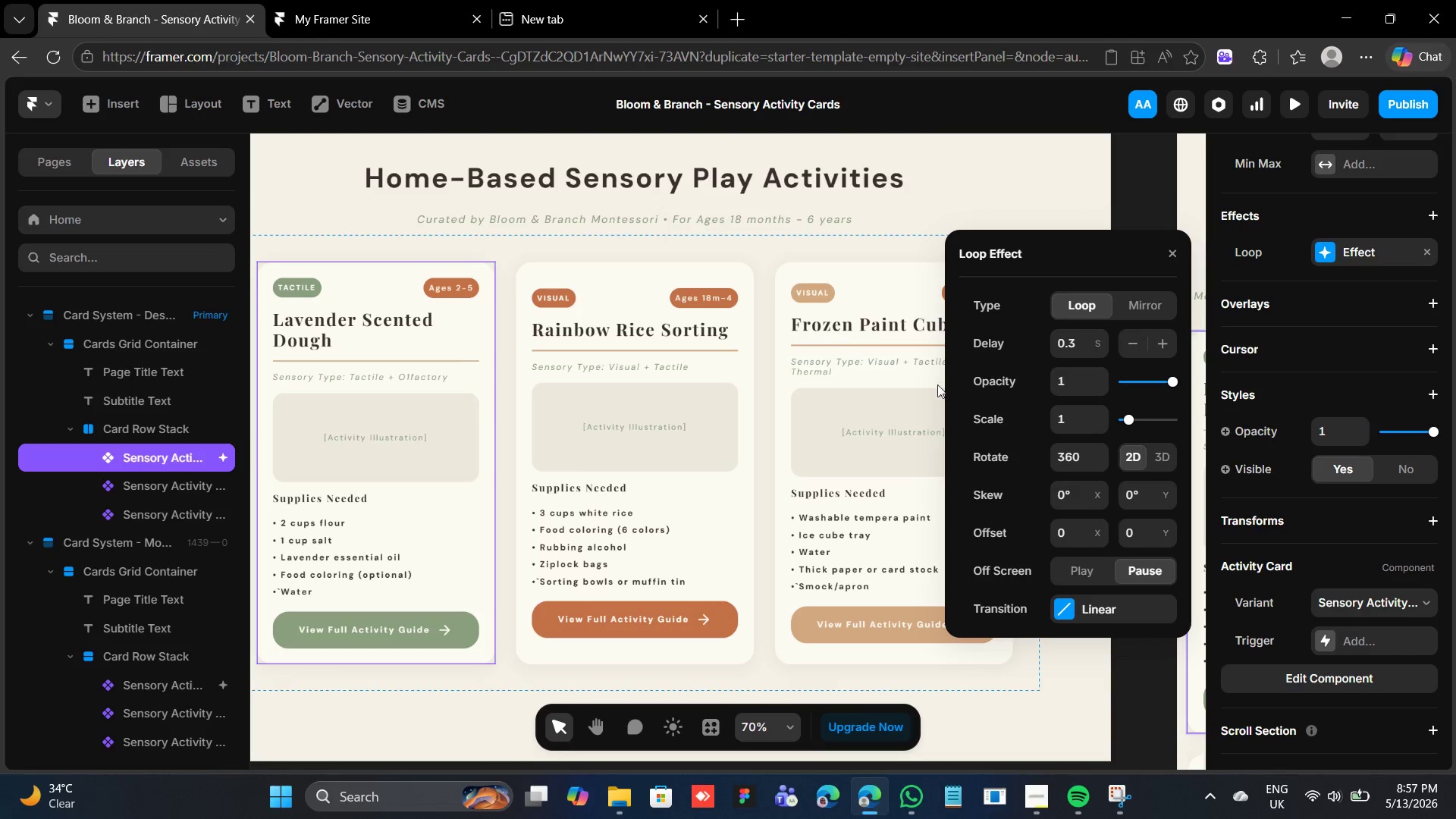 
scroll: coordinate [1356, 259], scroll_direction: down, amount: 2.0
 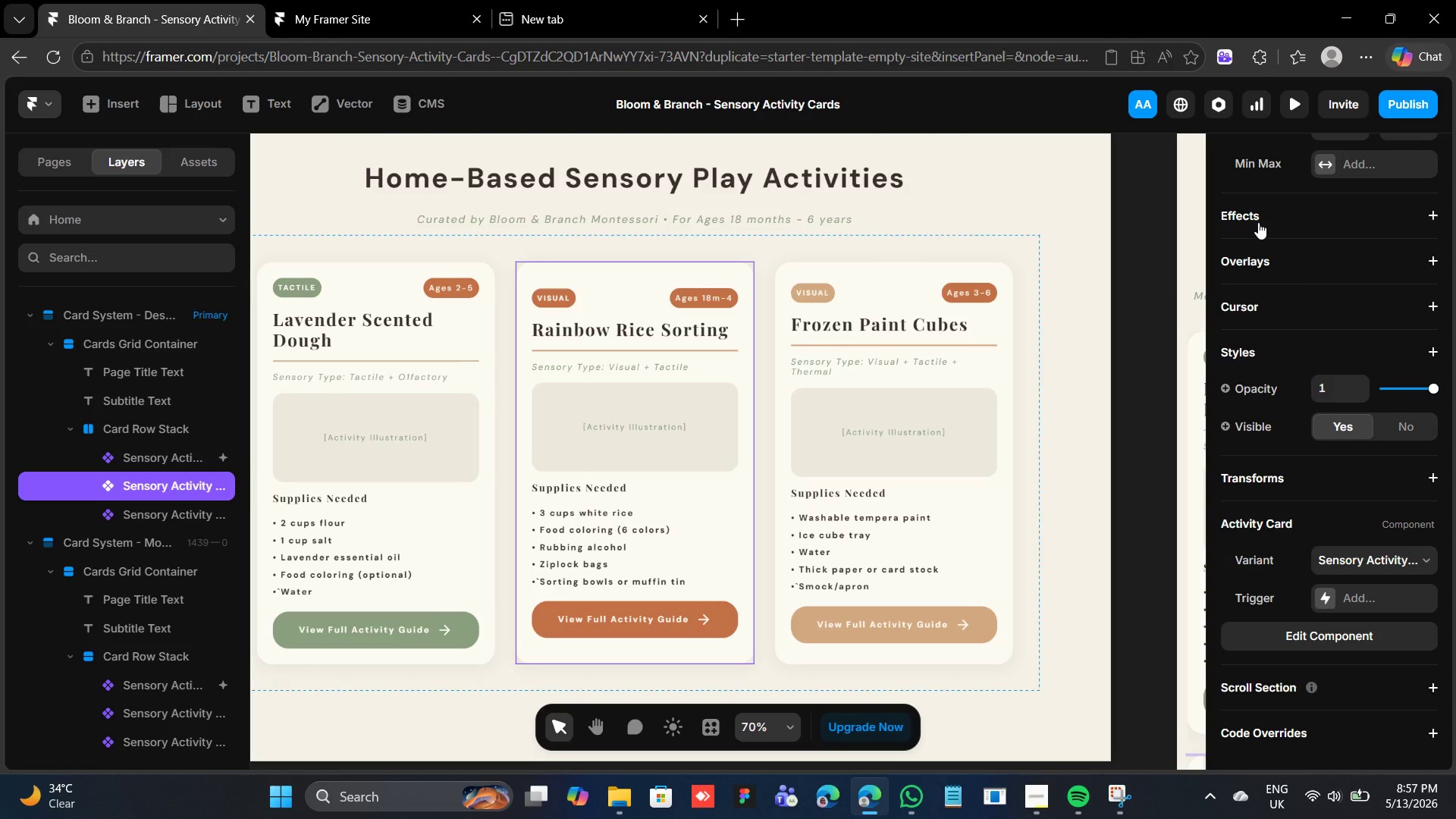 
wait(13.43)
 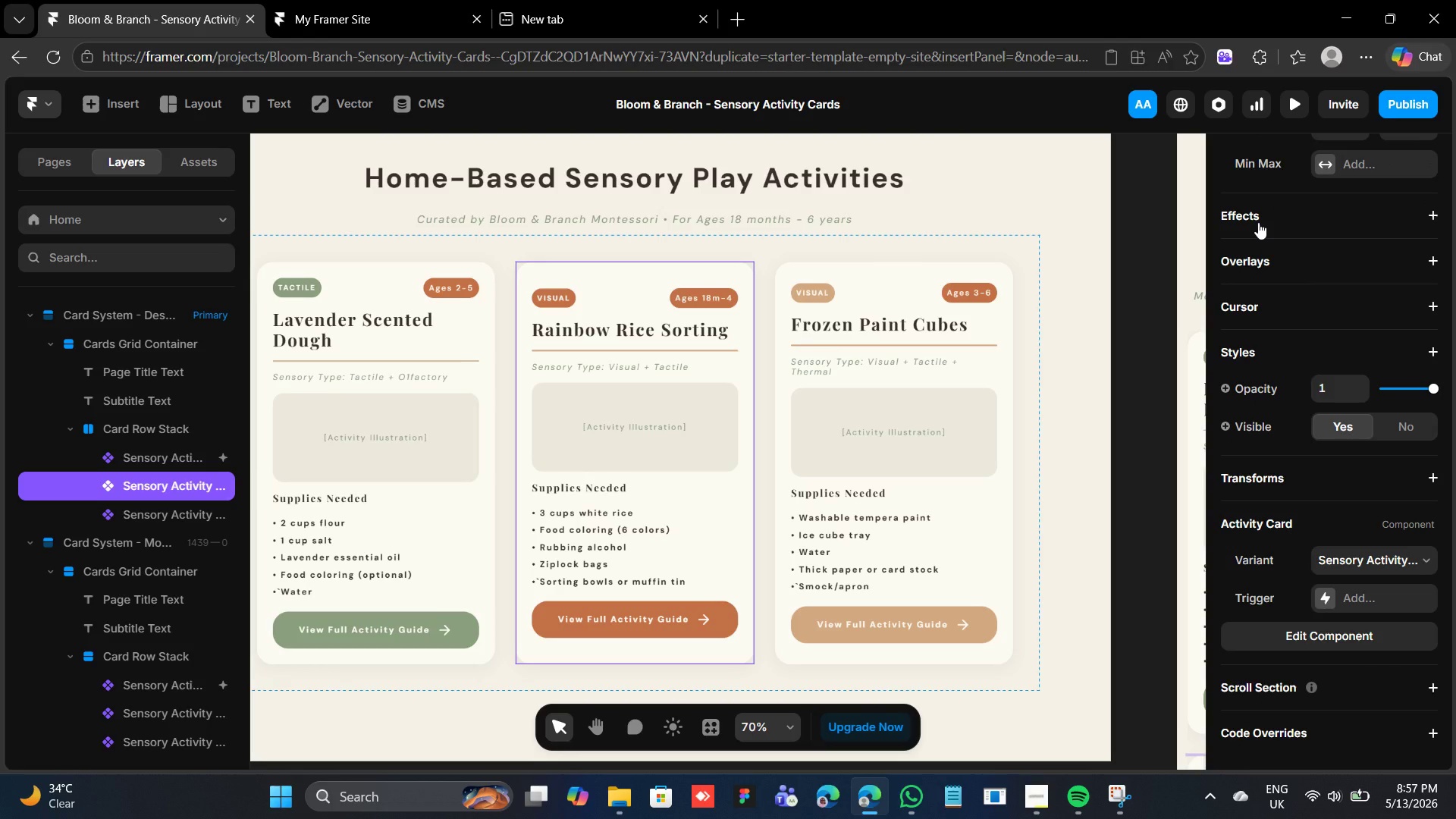 
left_click([1252, 215])
 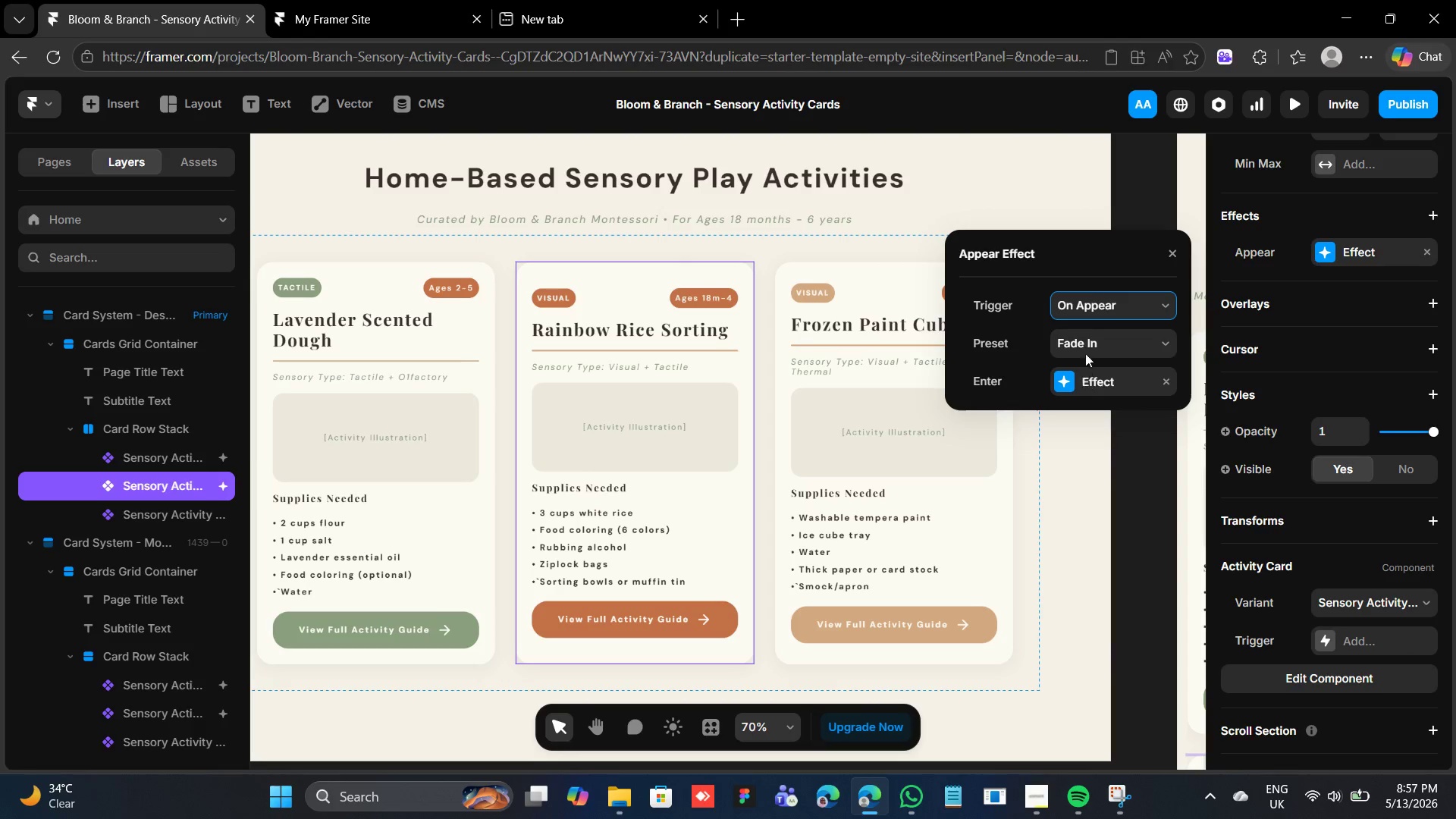 
left_click([1060, 369])
 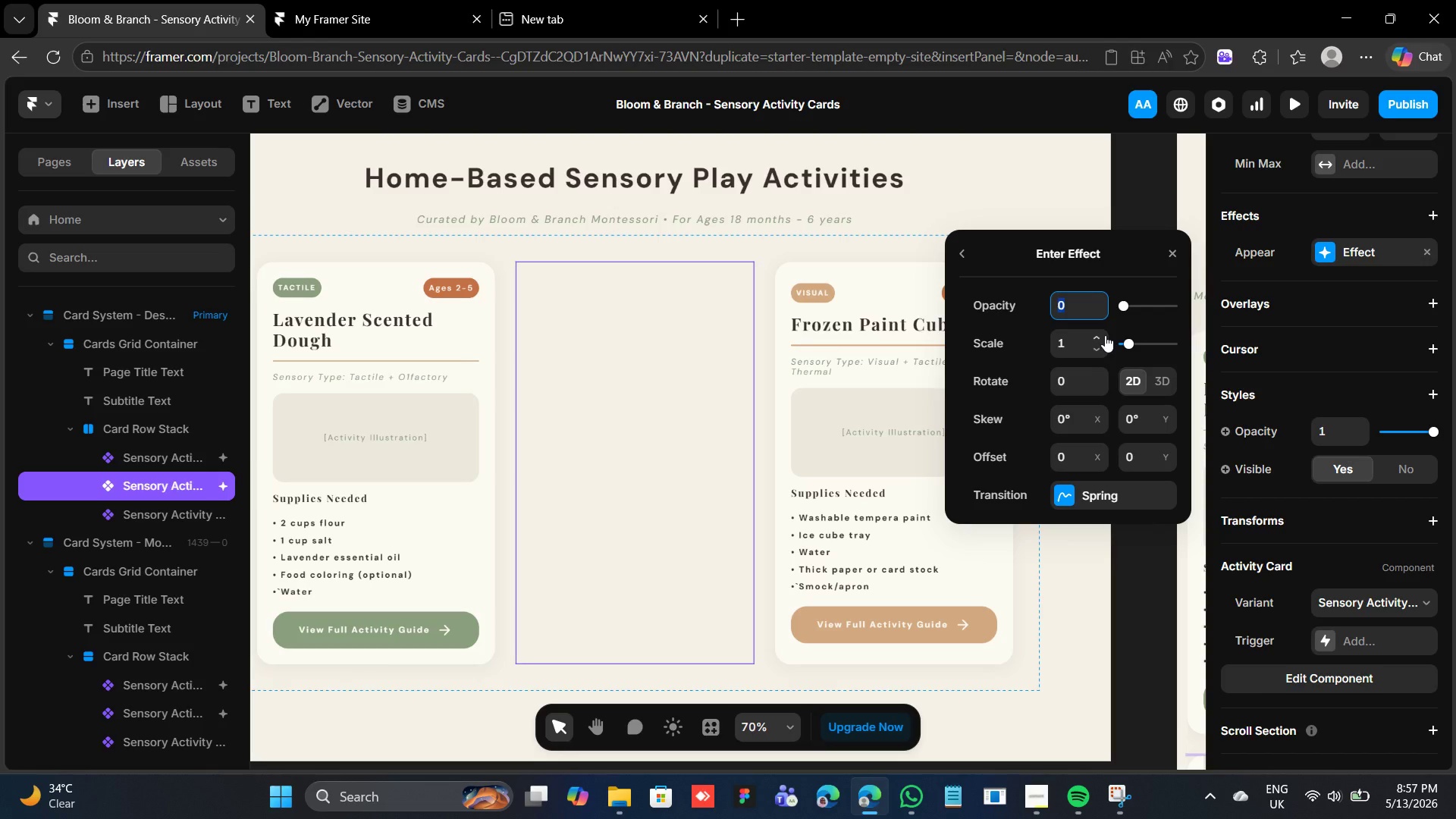 
left_click([1100, 336])
 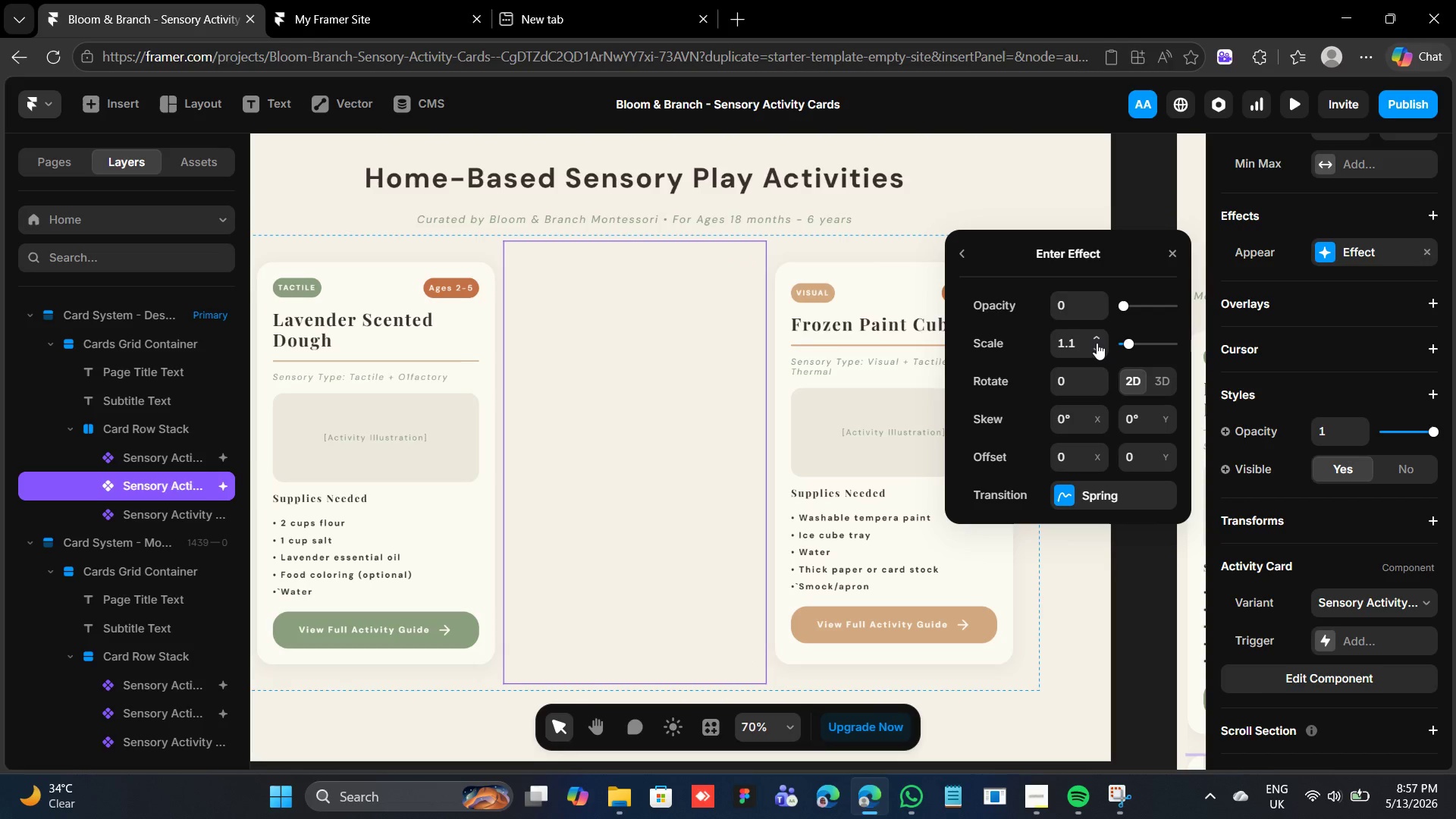 
left_click([1097, 344])
 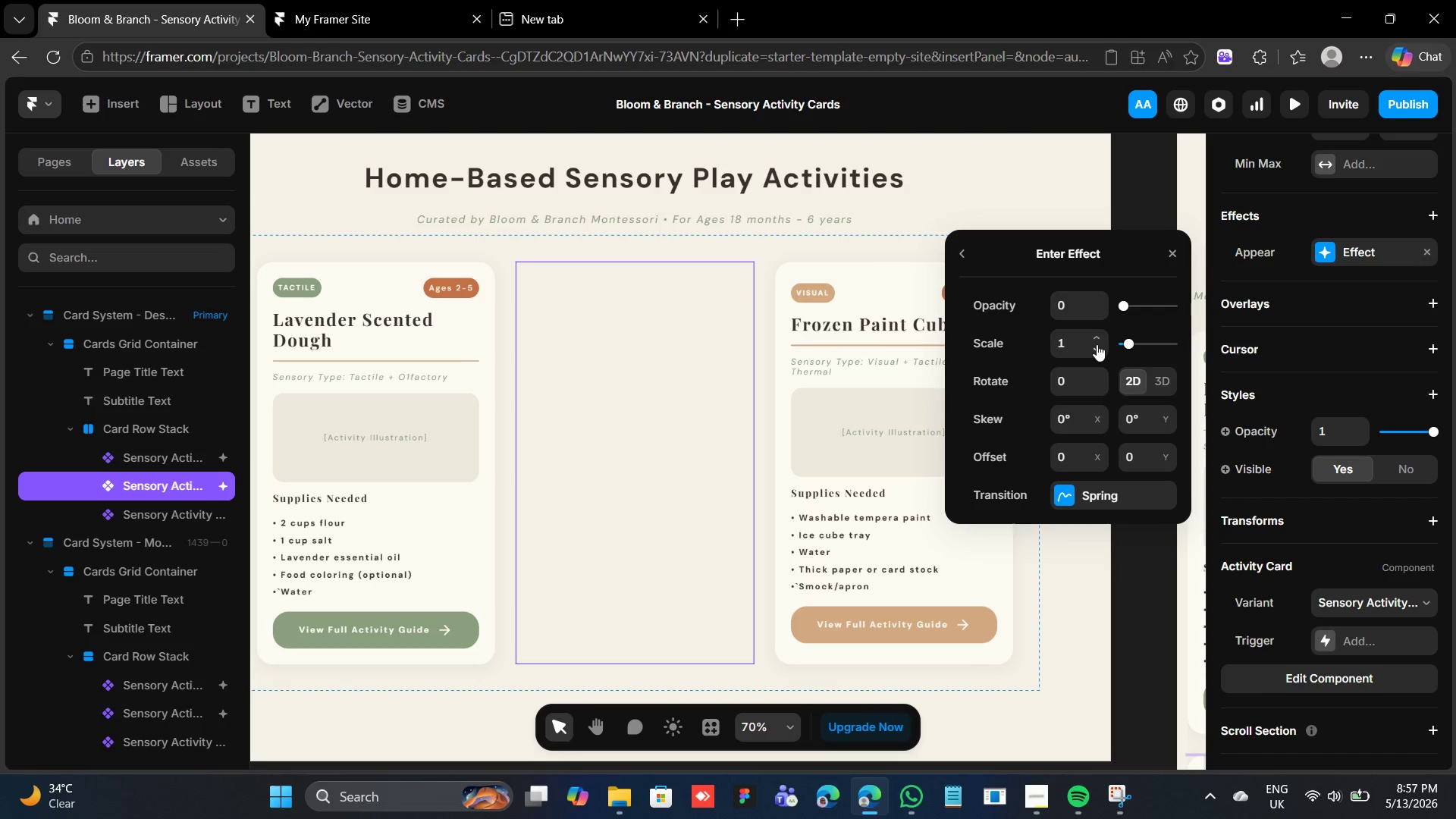 
left_click([1097, 344])
 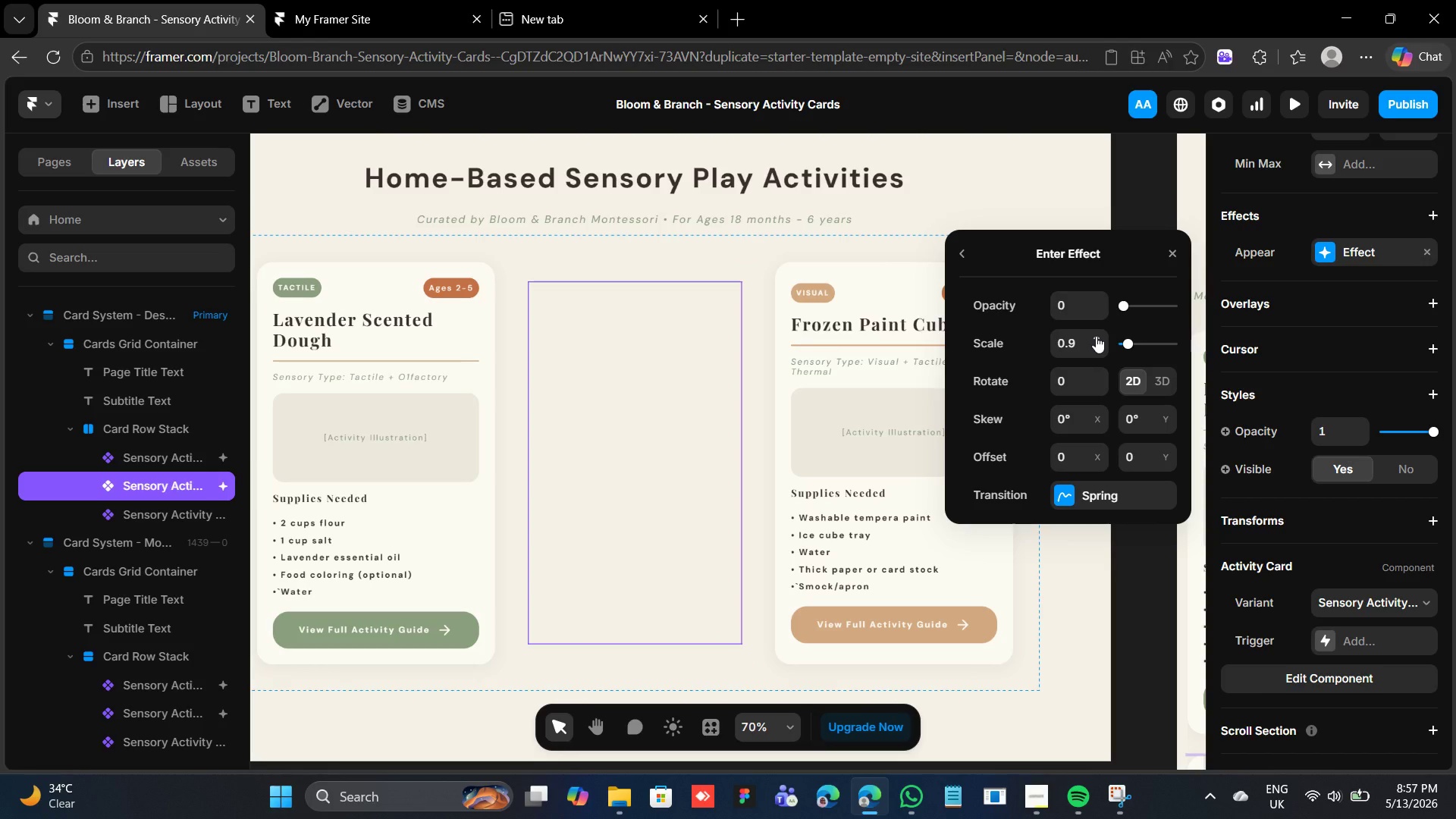 
left_click([1096, 336])
 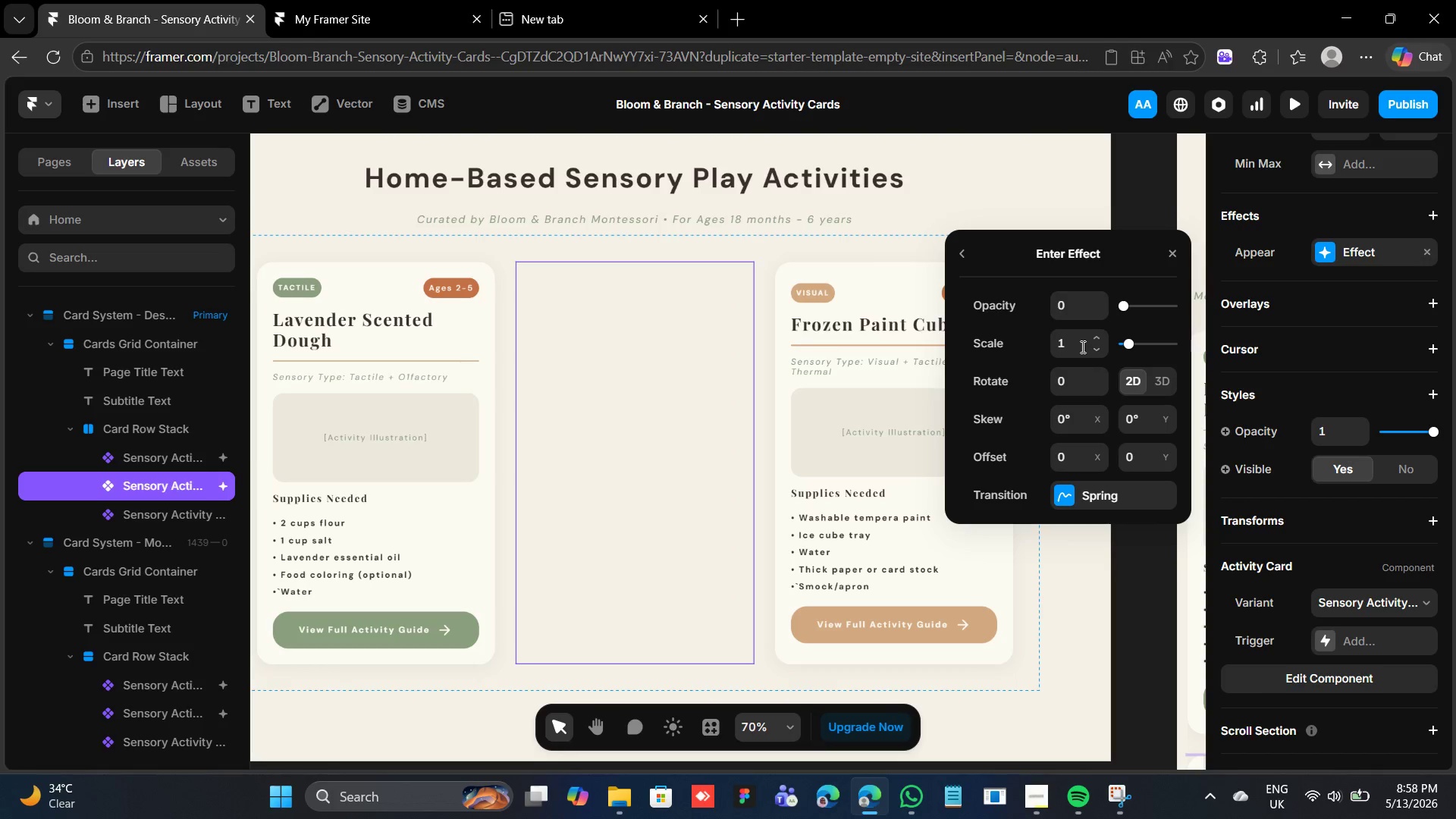 
left_click([1078, 347])
 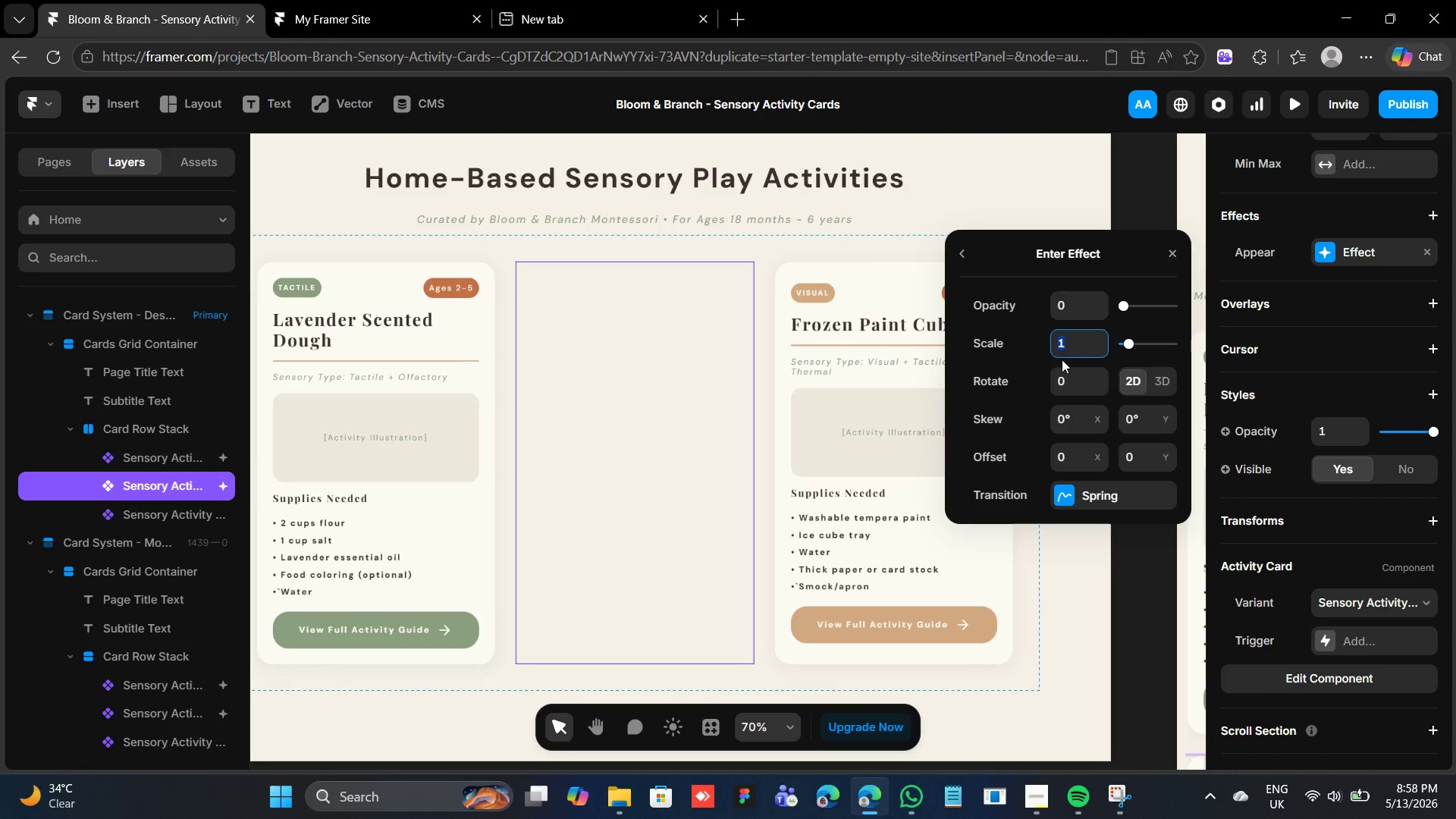 
key(1)
 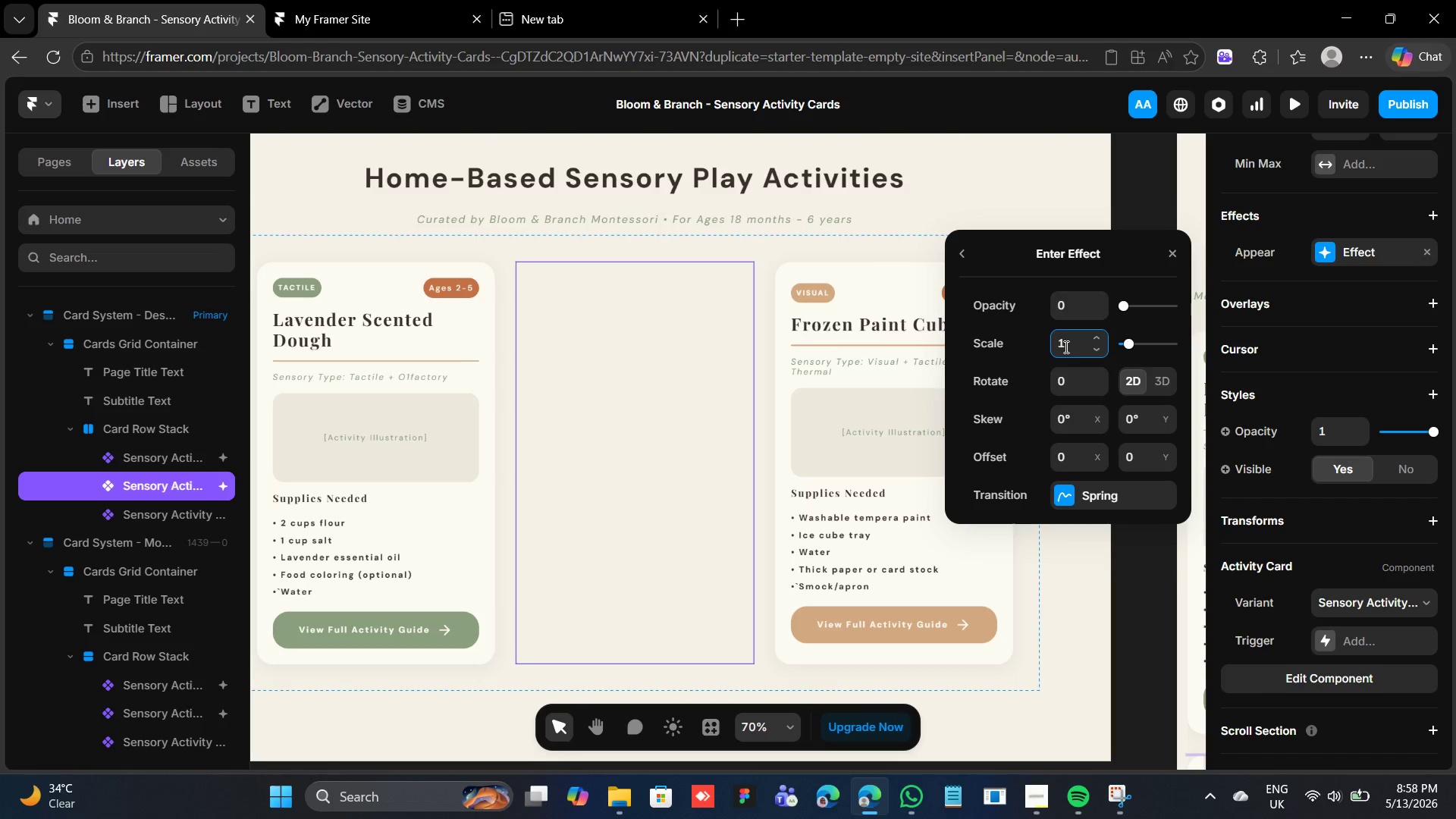 
key(Period)
 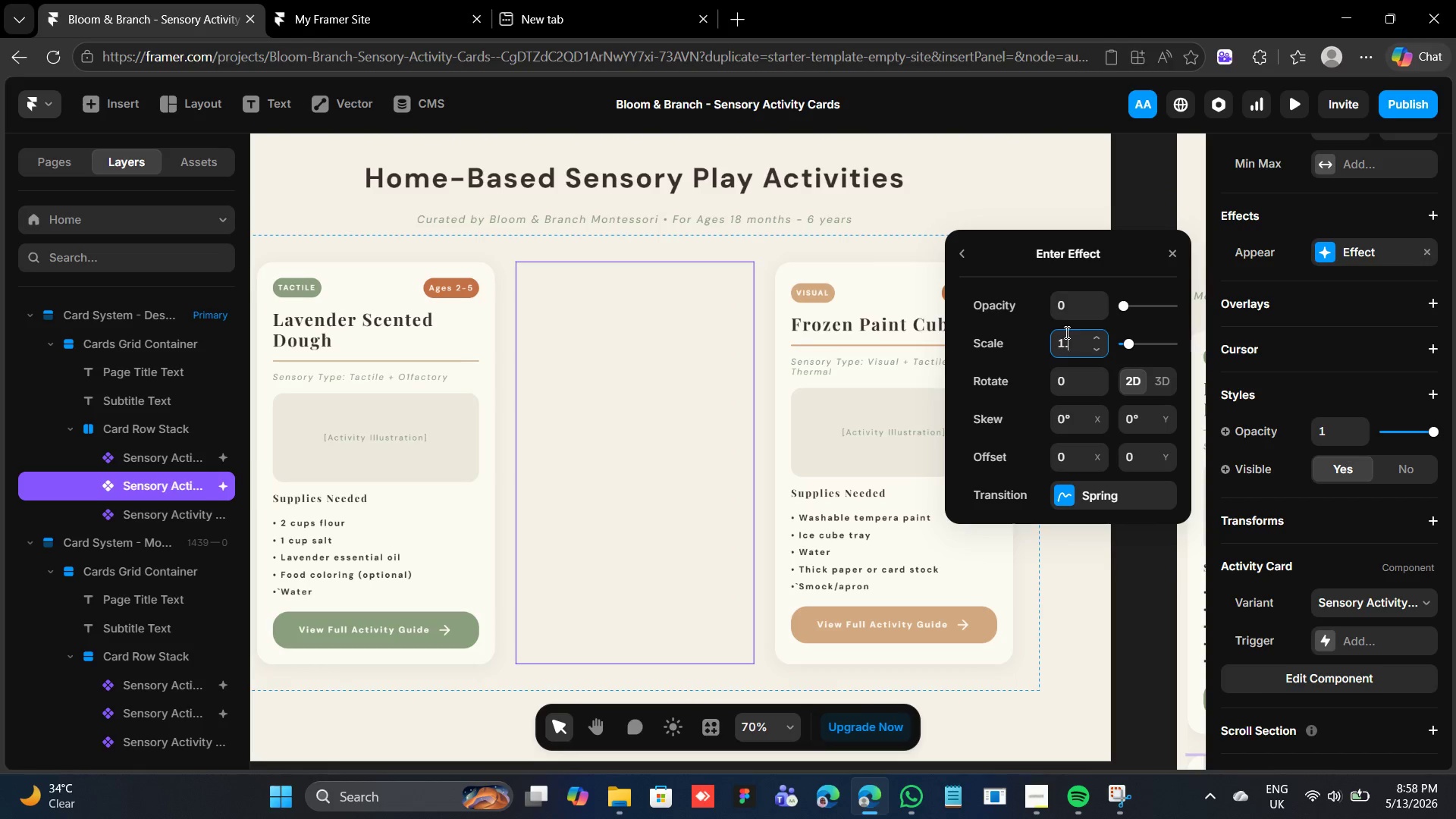 
type(02)
 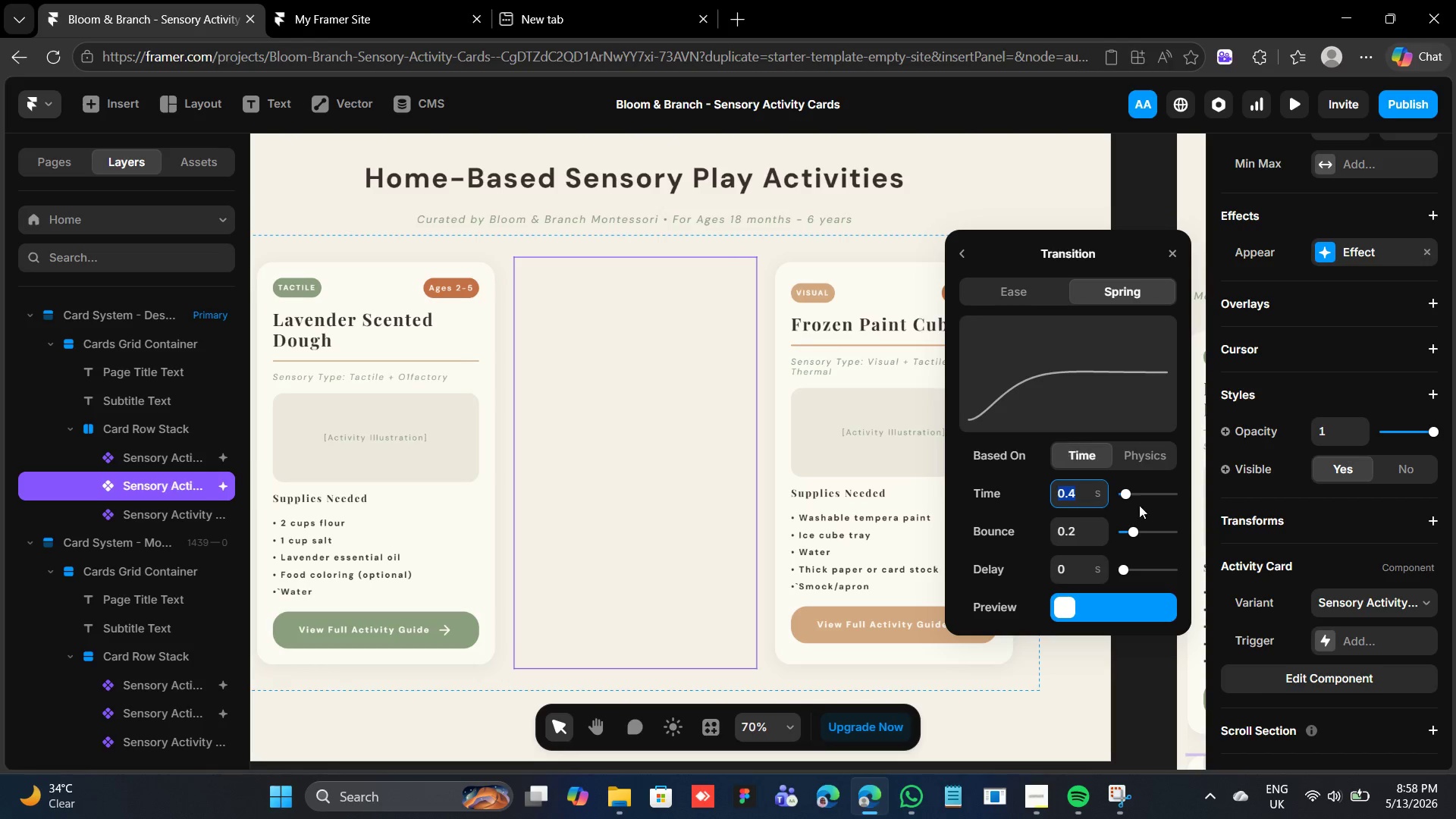 
mouse_move([1091, 504])
 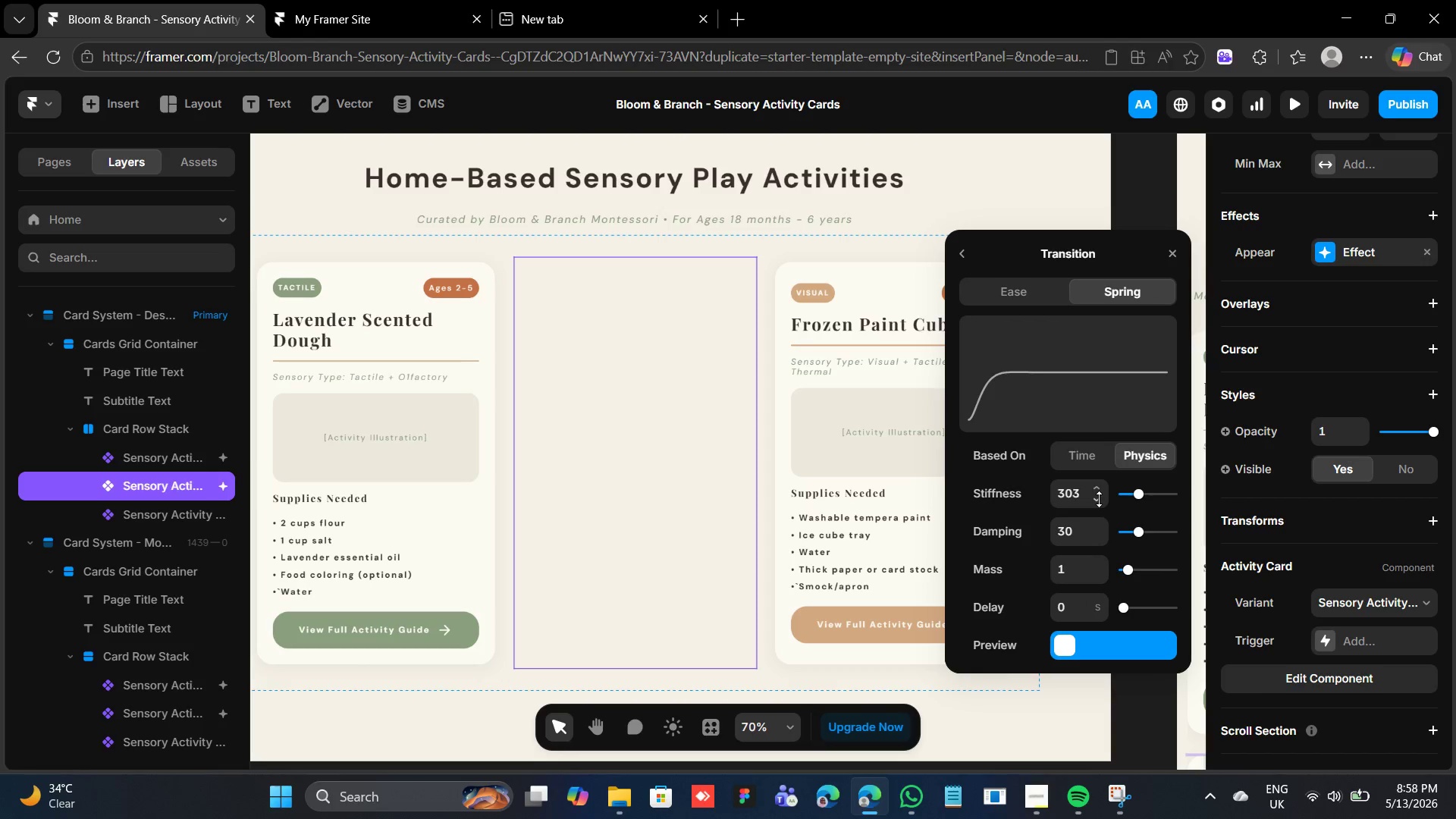 
wait(7.44)
 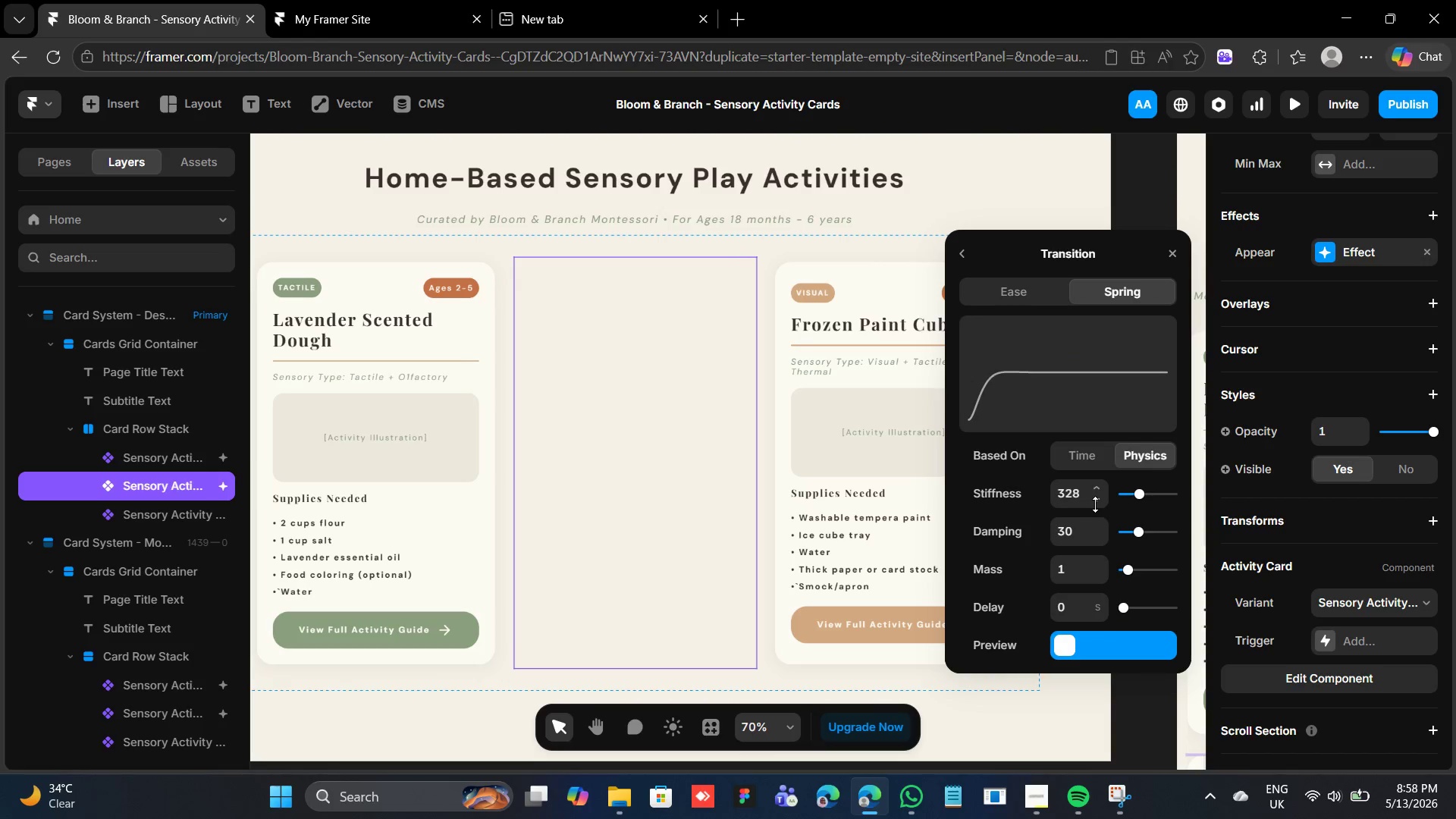 
left_click([1098, 485])
 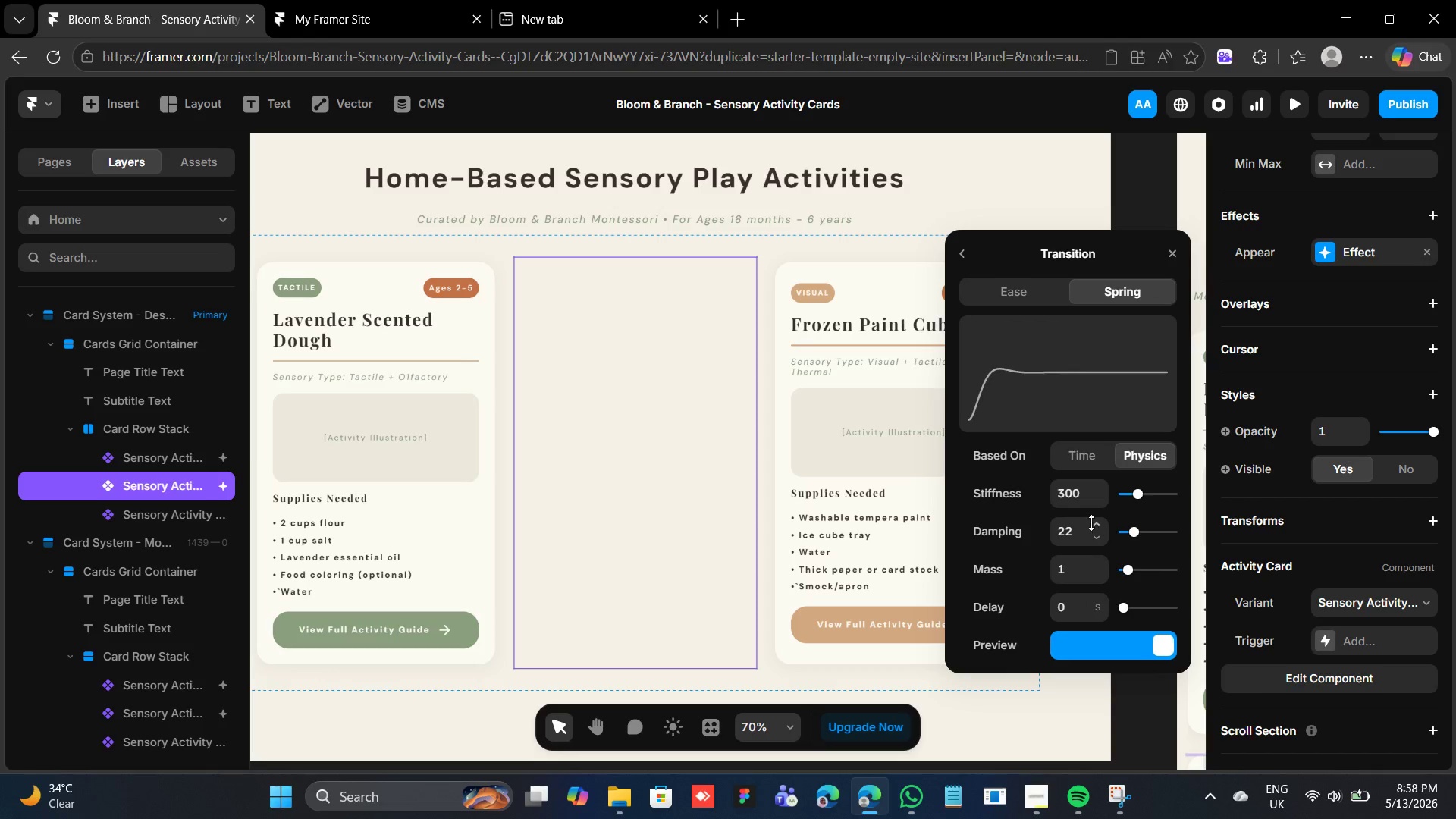 
wait(10.36)
 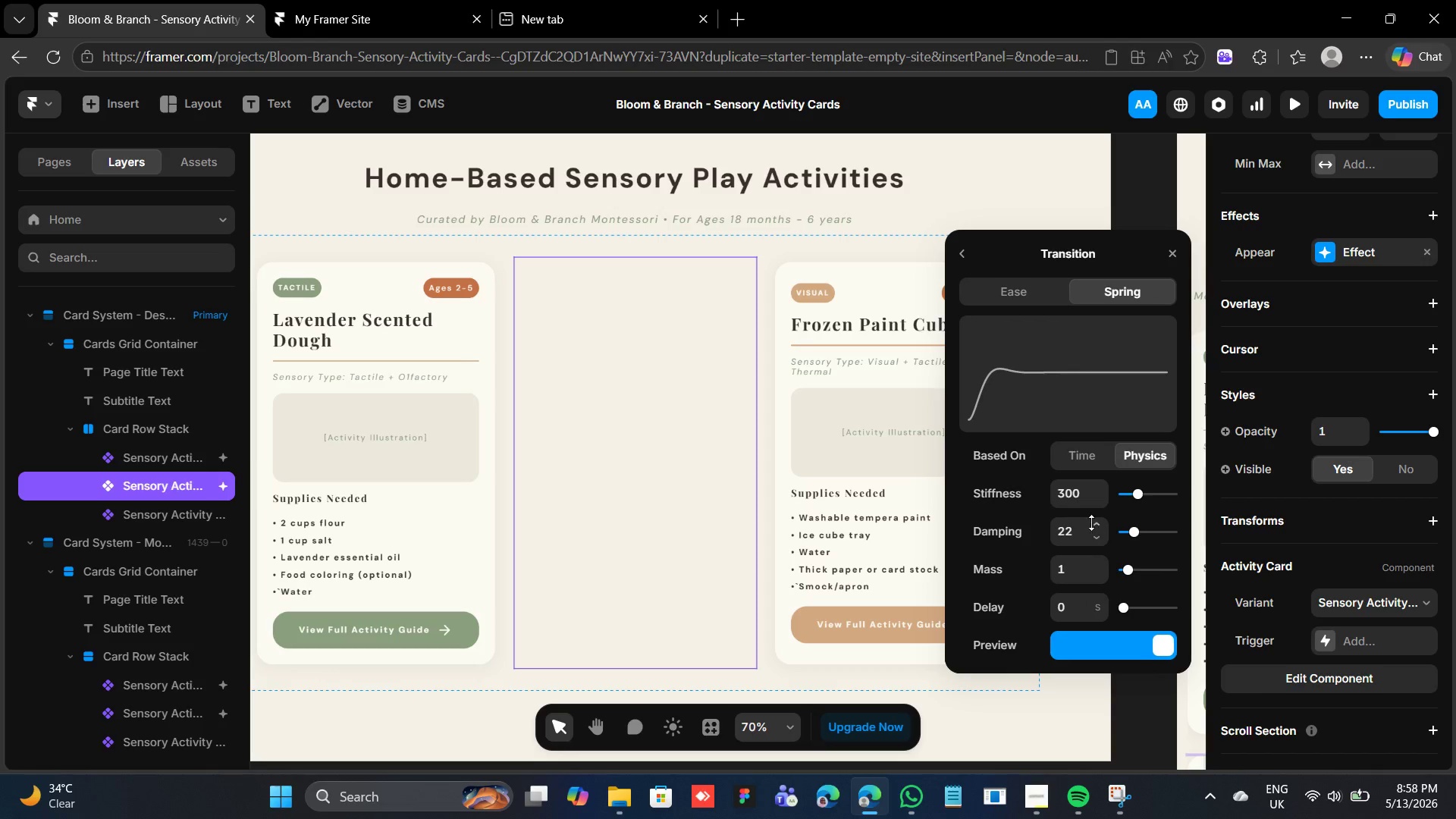 
double_click([1091, 532])
 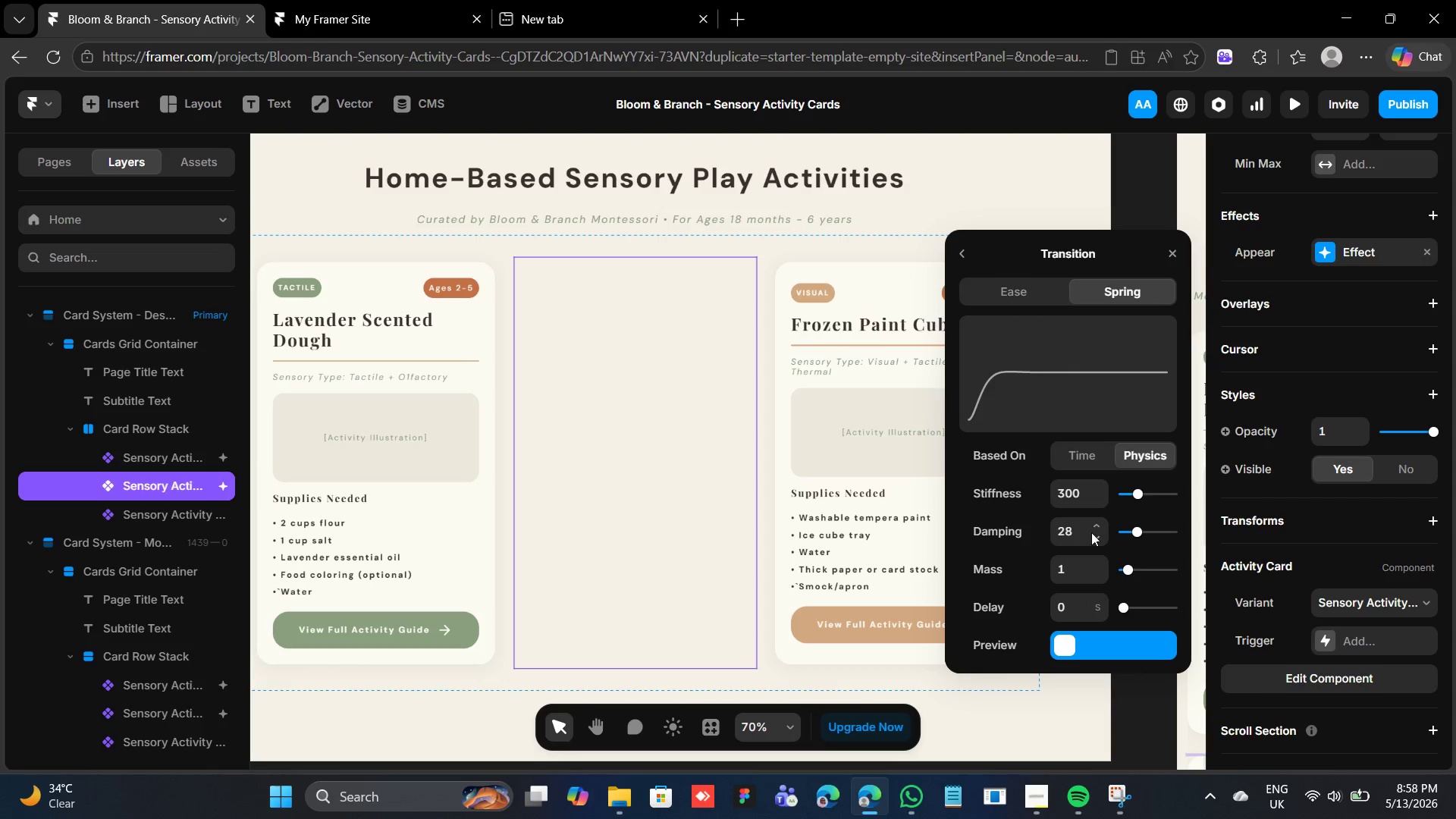 
triple_click([1091, 532])
 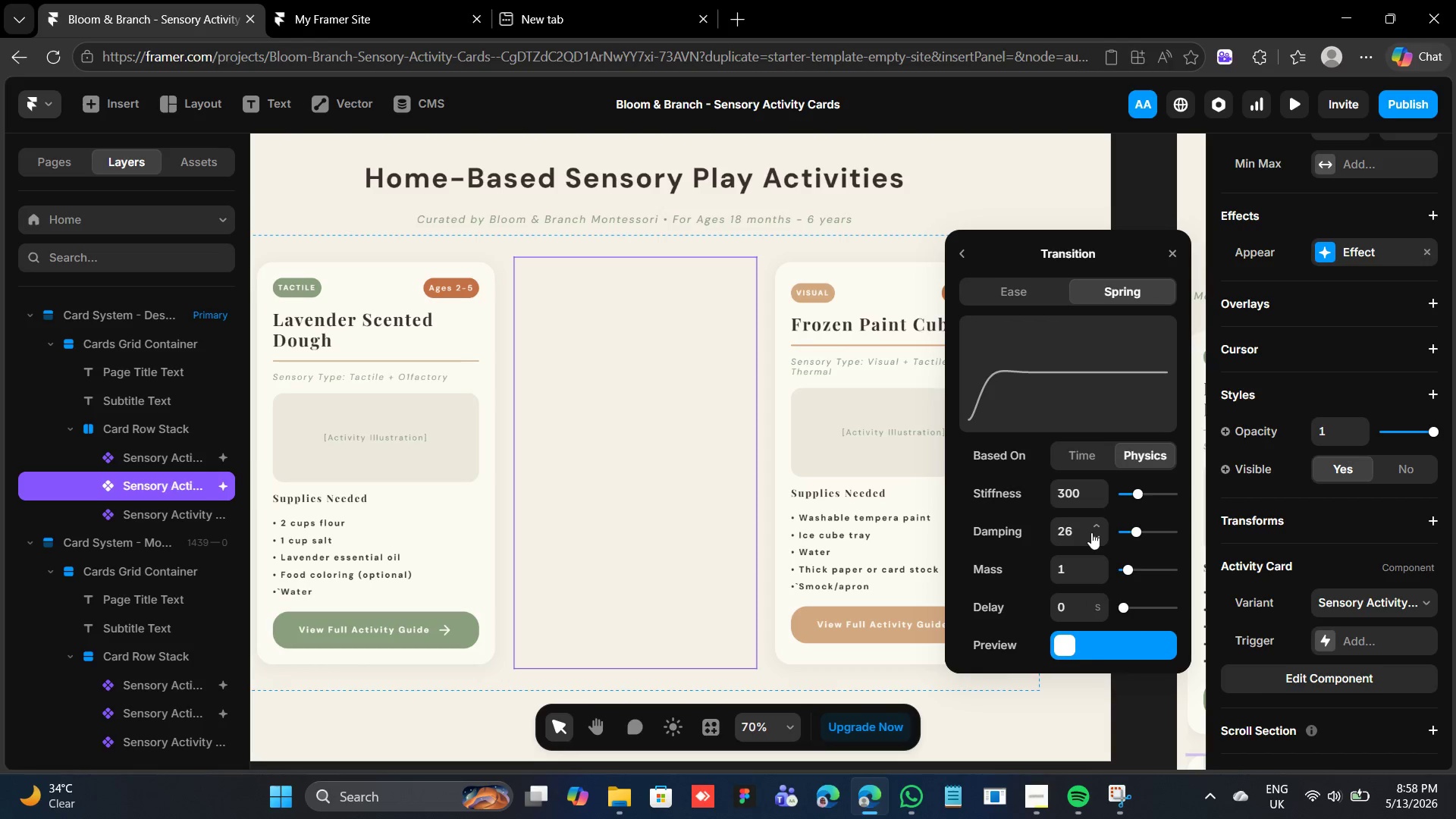 
left_click([1092, 532])
 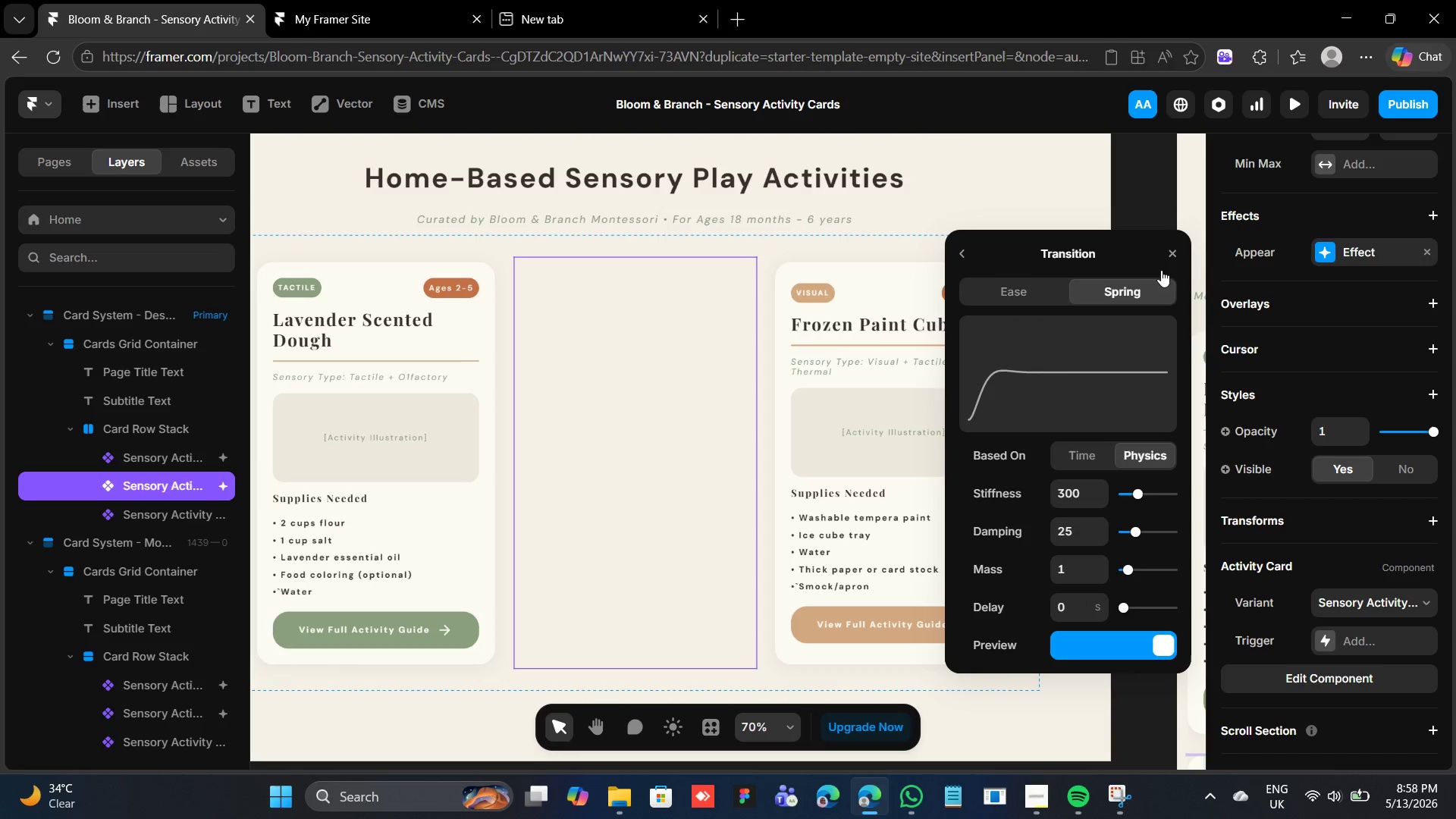 
left_click([1169, 256])
 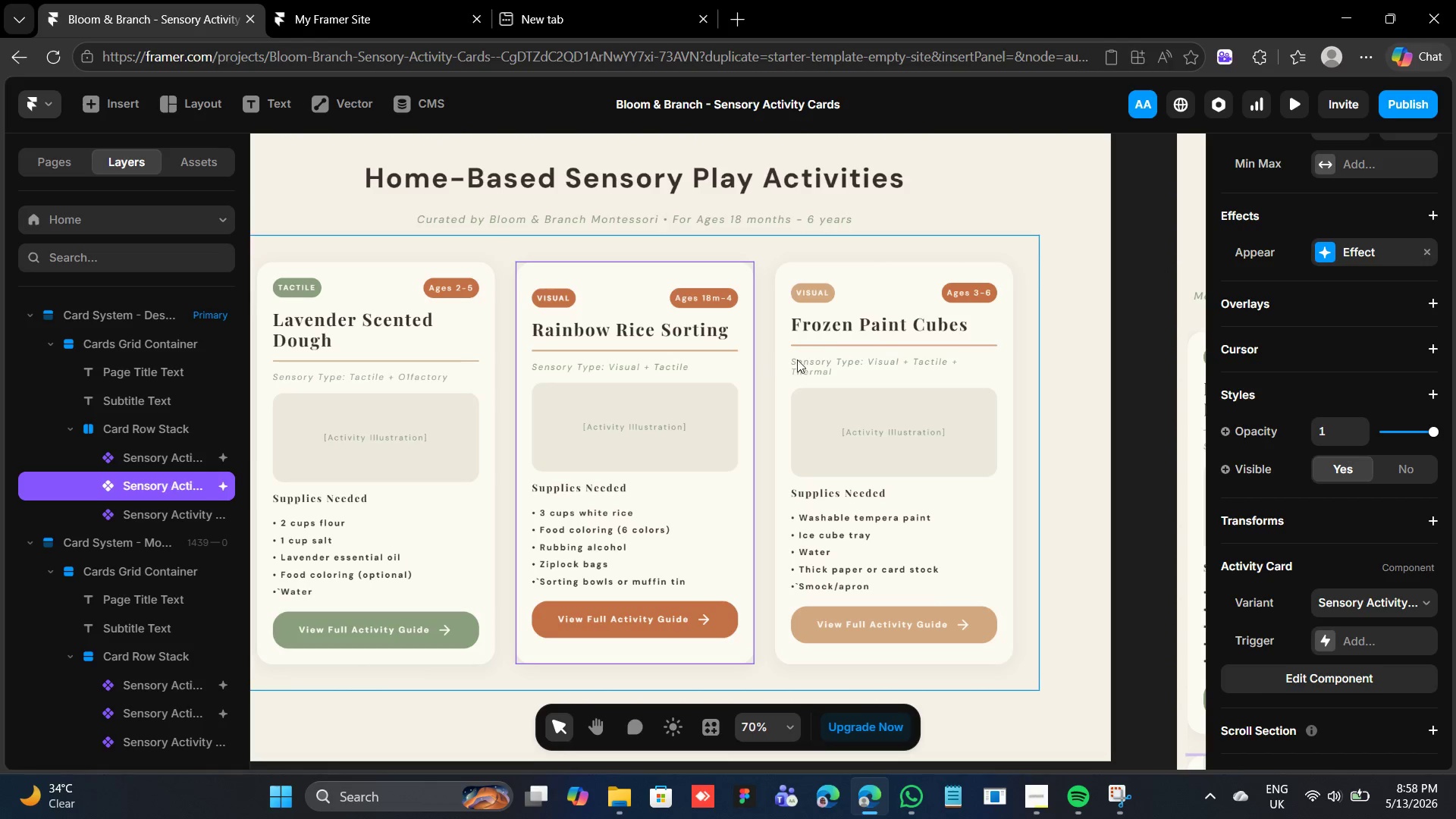 
left_click([923, 391])
 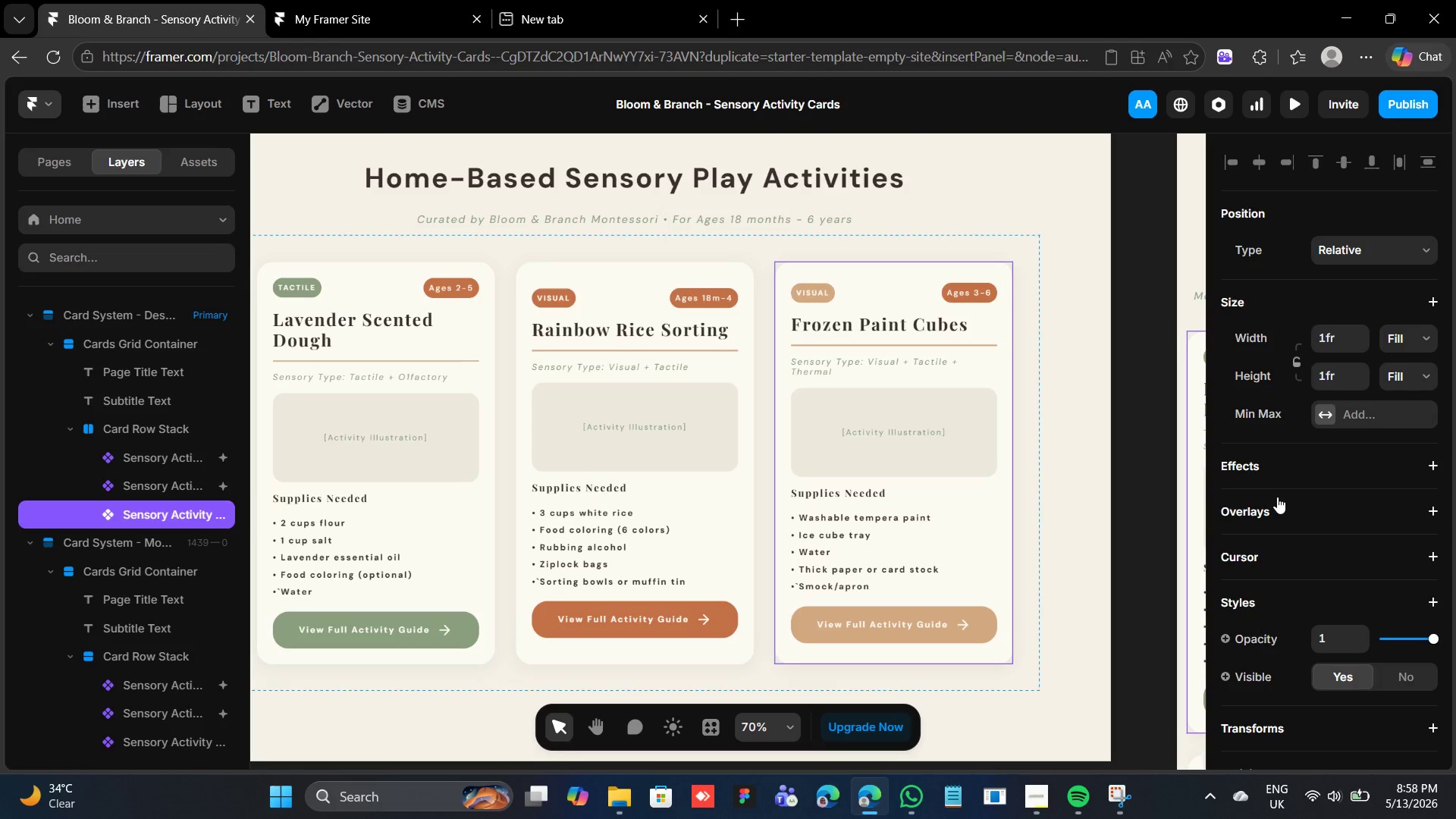 
left_click([1277, 466])
 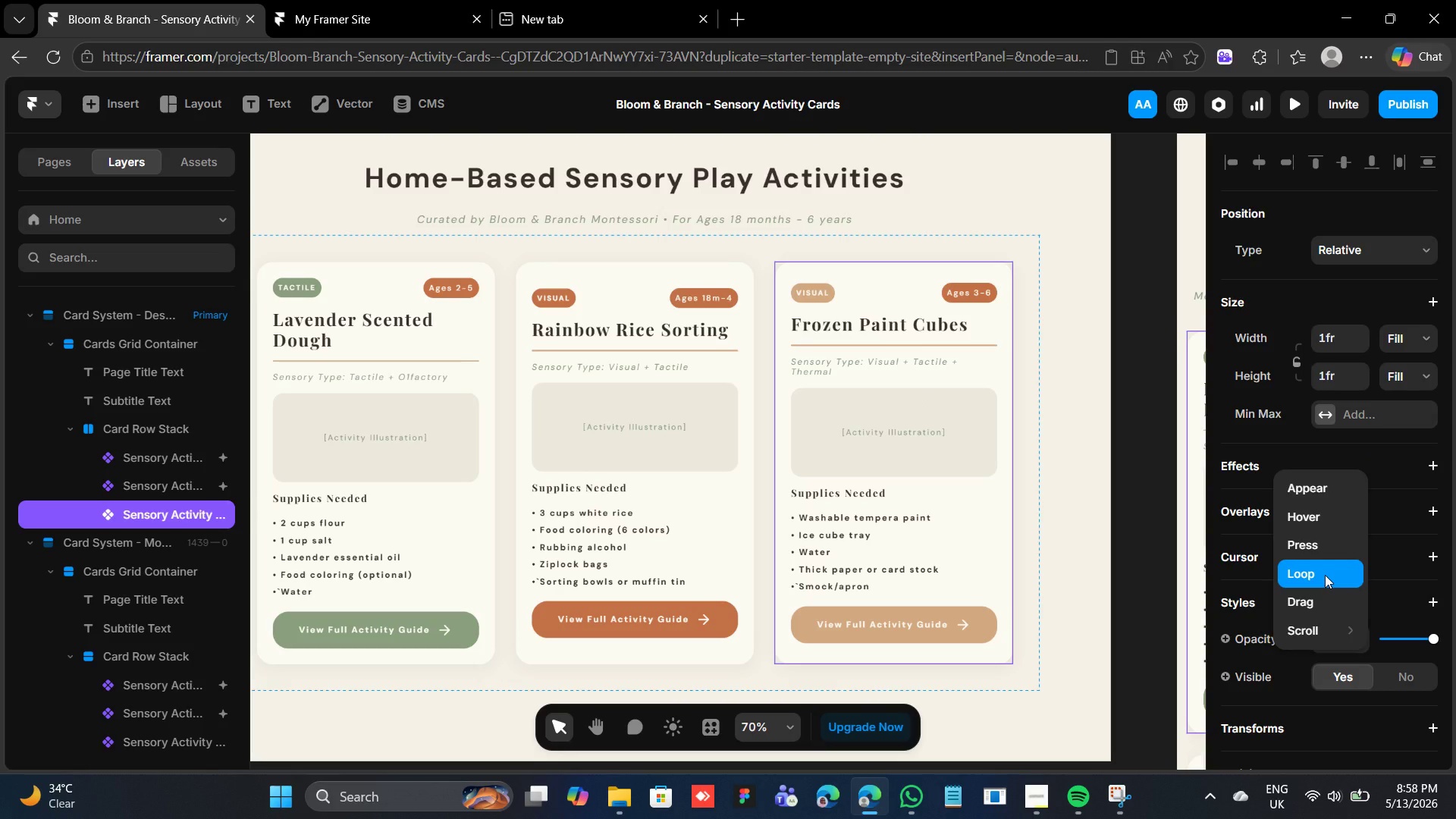 
mouse_move([1294, 514])
 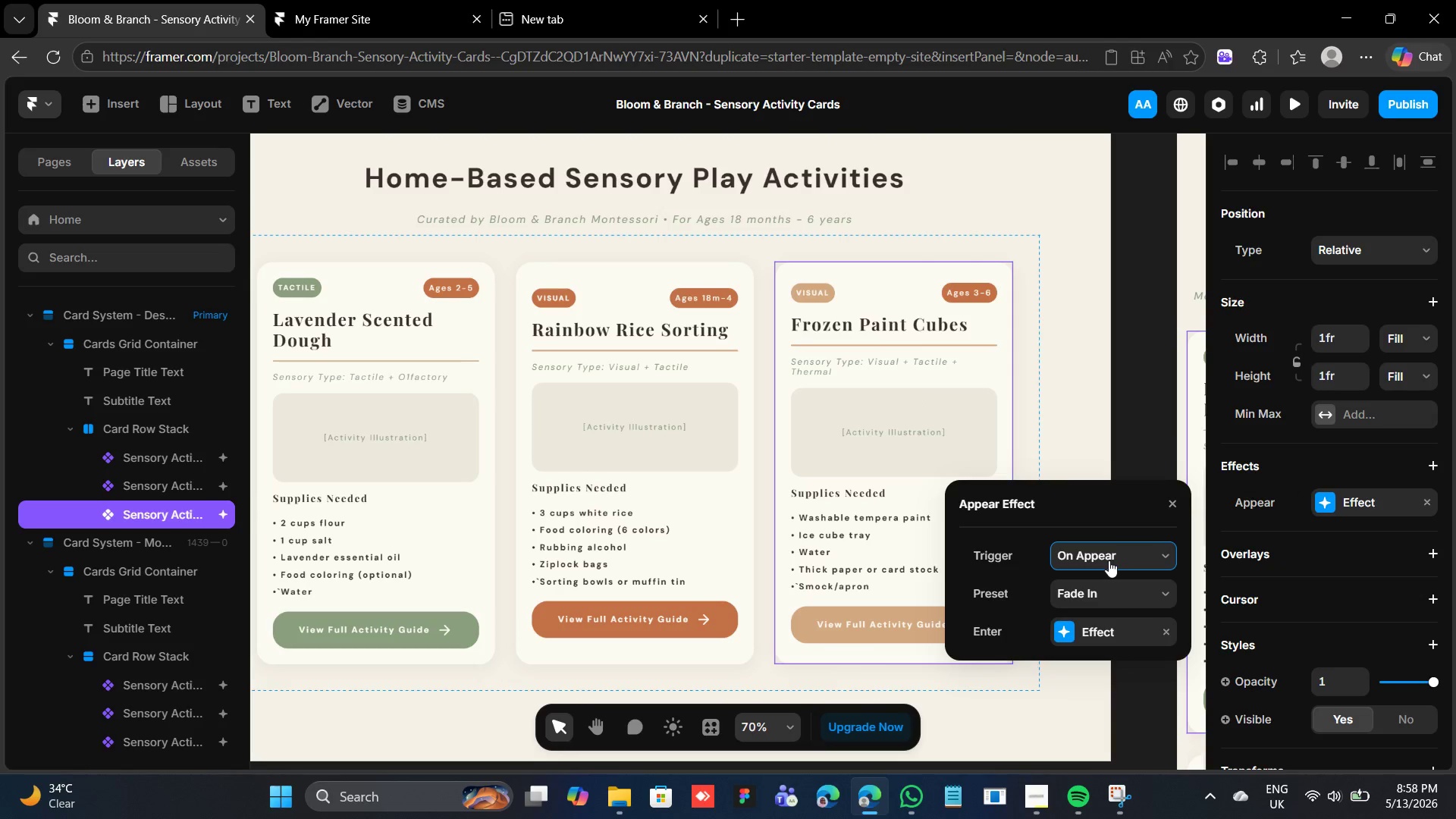 
left_click([1109, 560])
 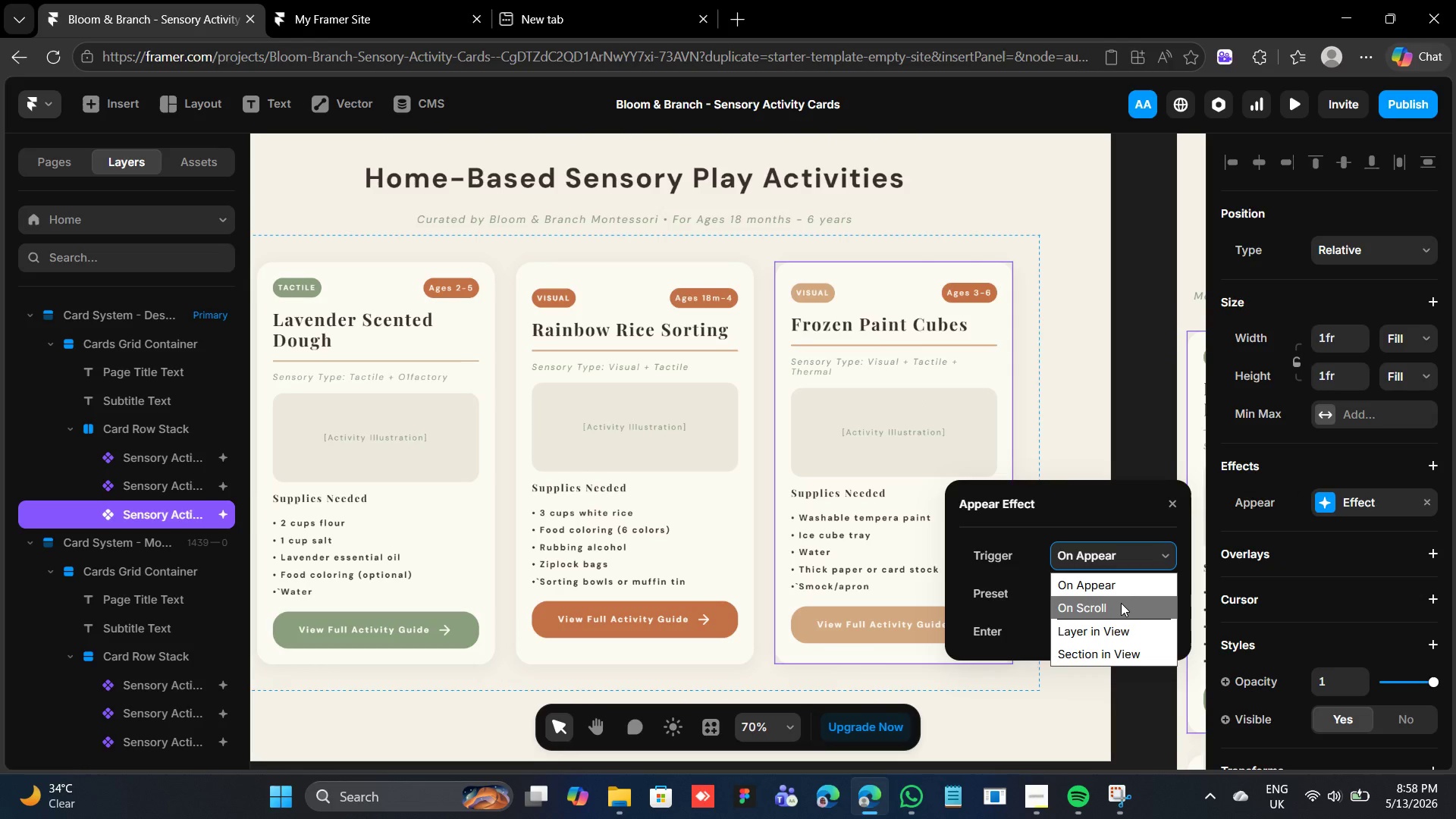 
mouse_move([1125, 592])
 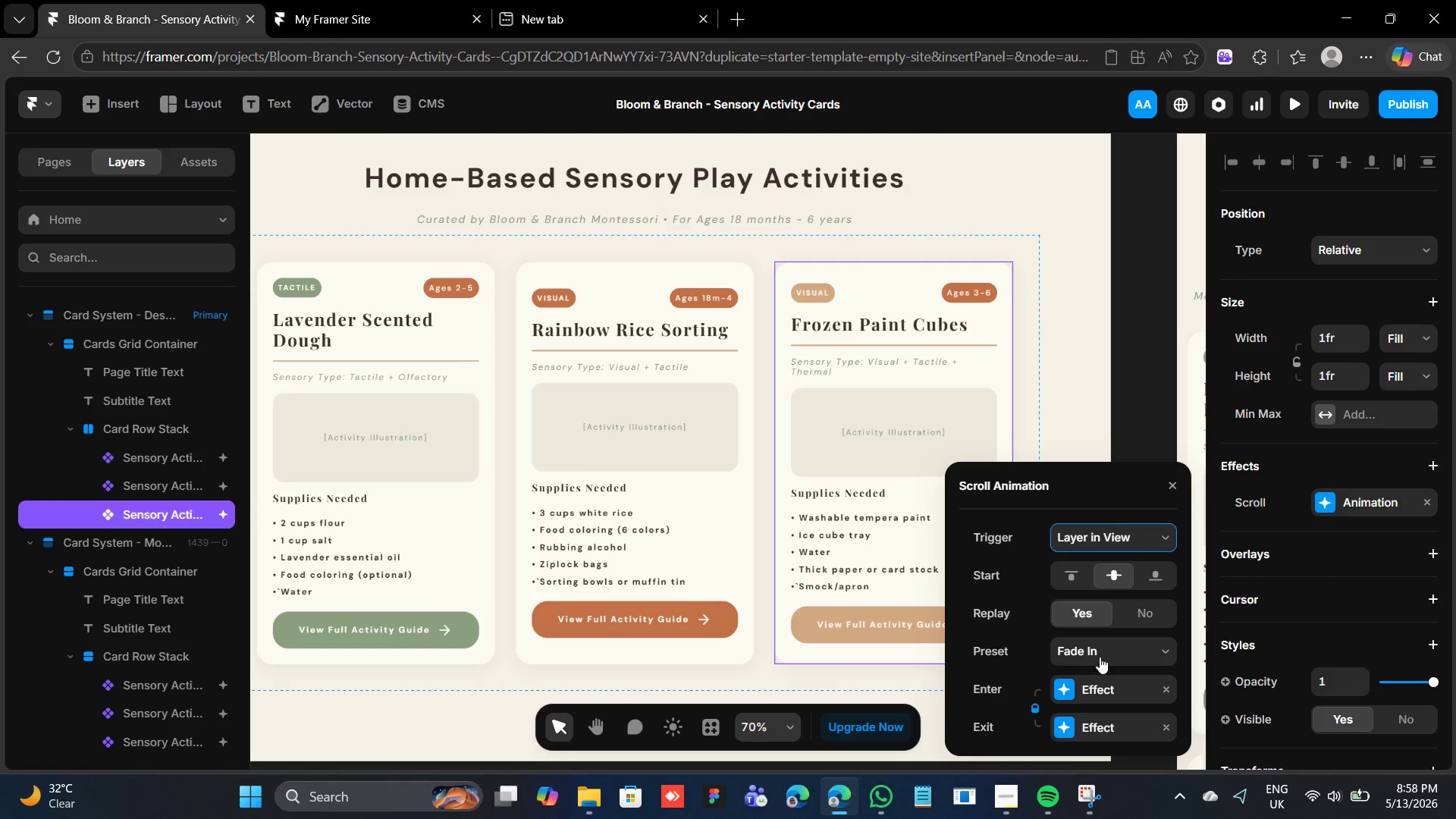 
left_click([1100, 650])
 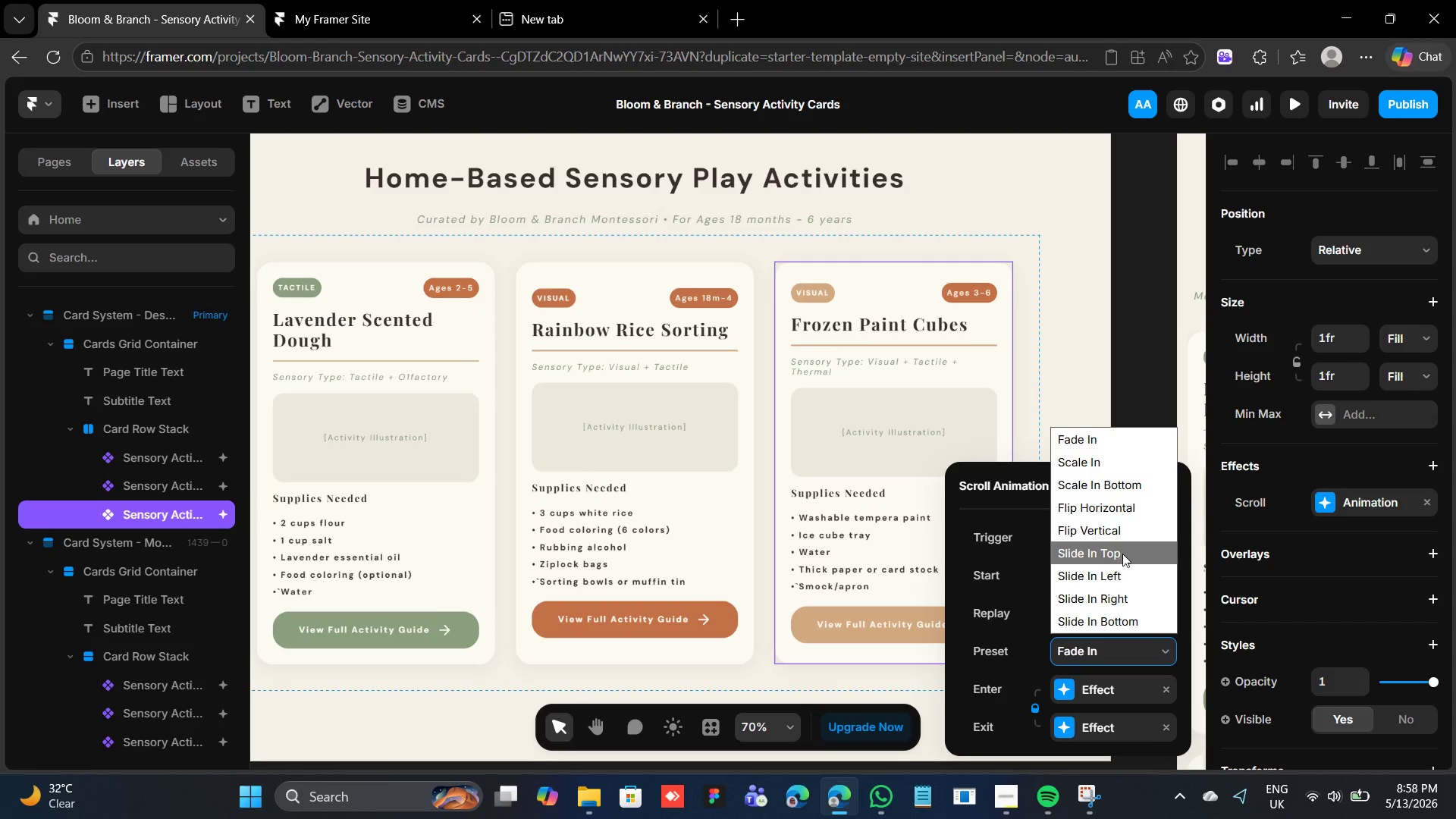 
wait(7.65)
 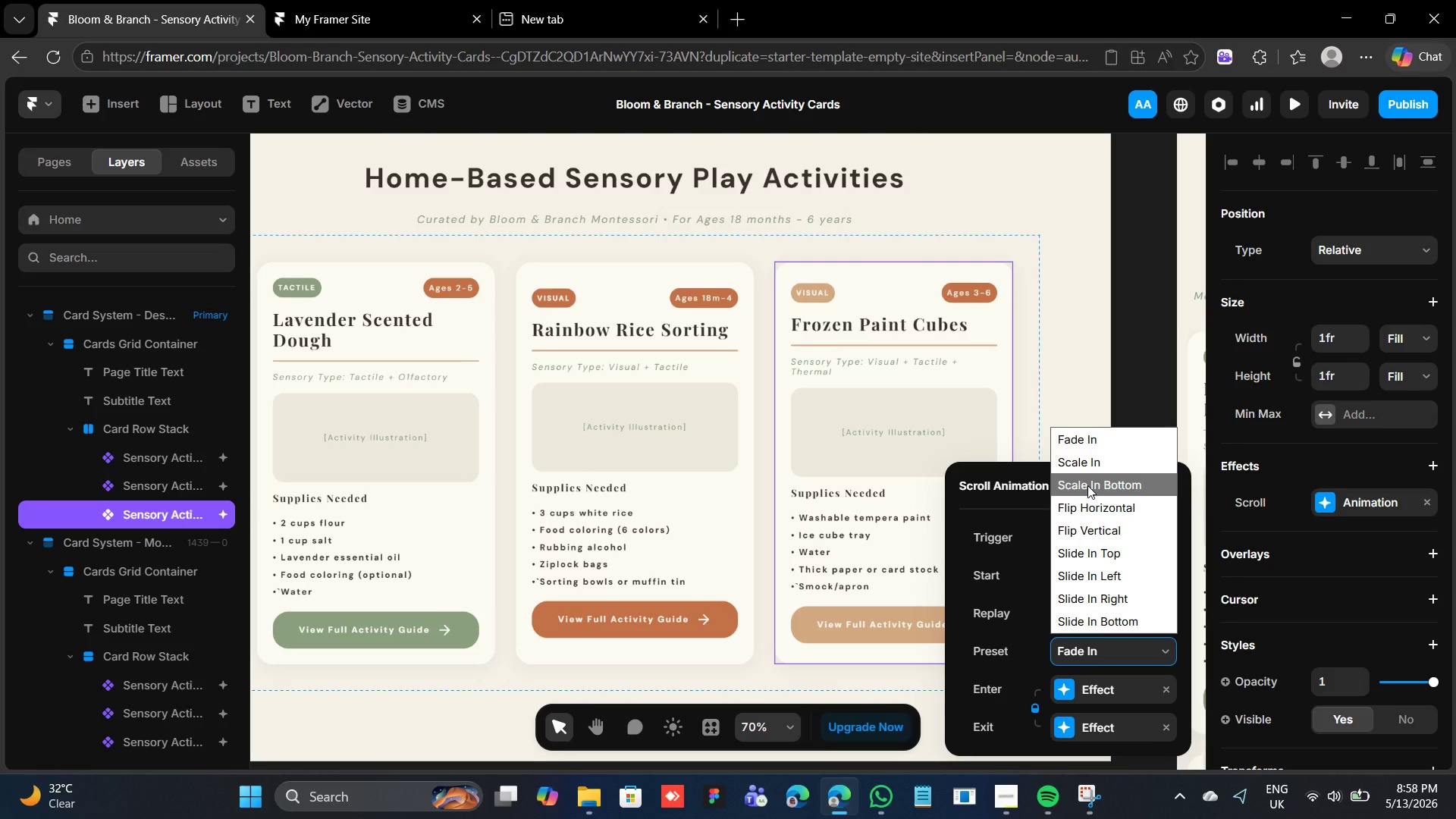 
mouse_move([1133, 603])
 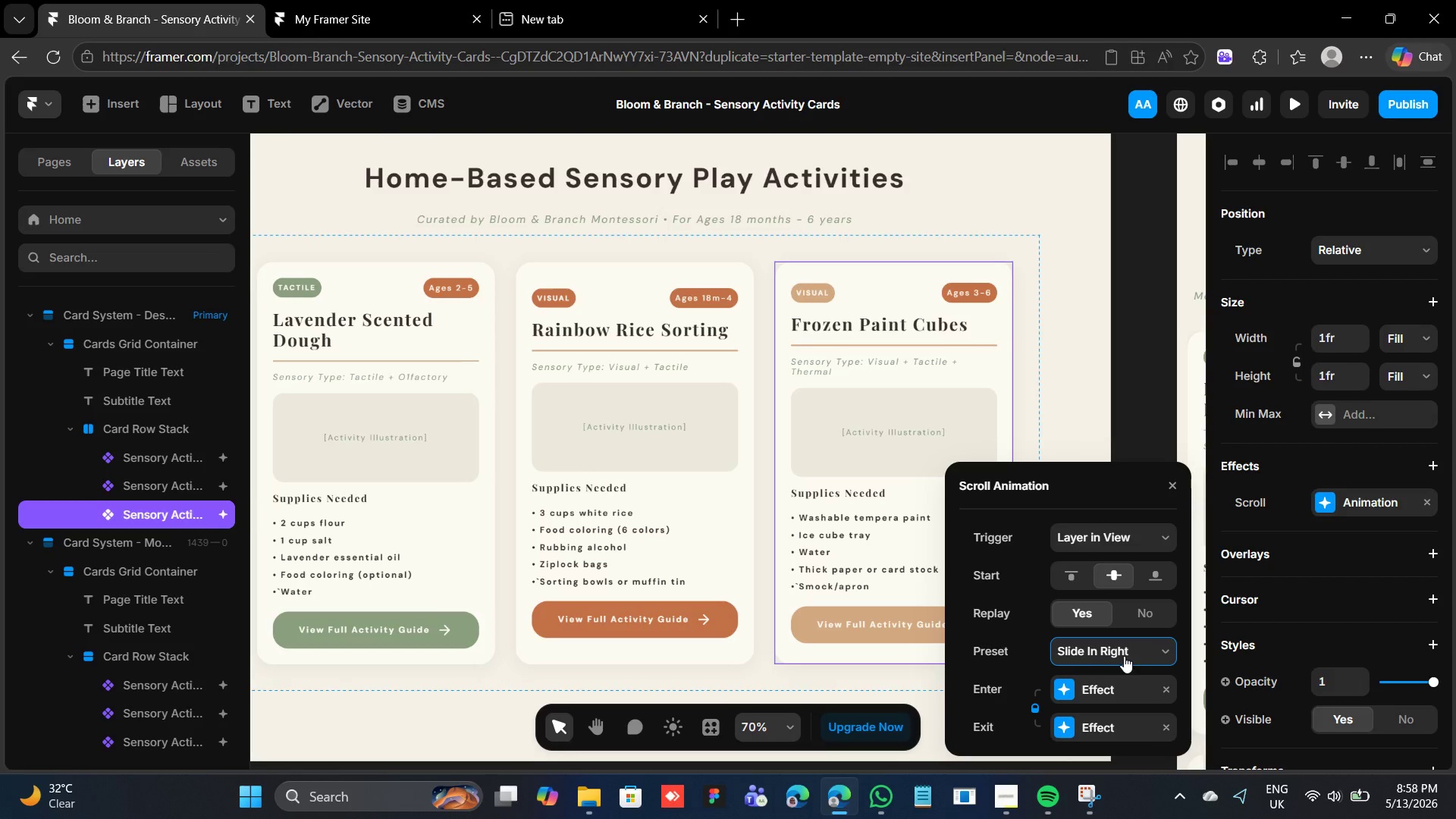 
mouse_move([1121, 684])
 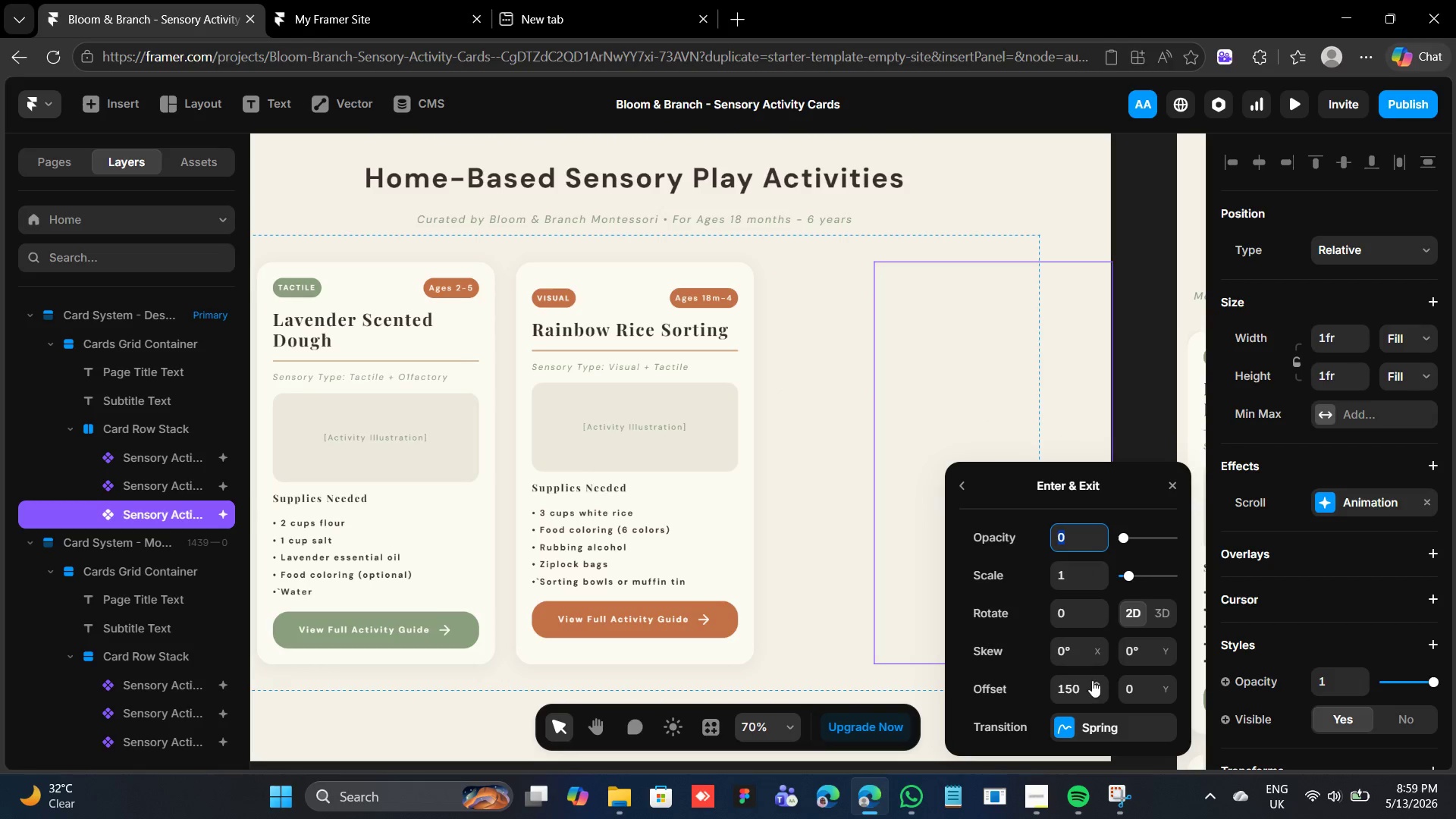 
wait(7.44)
 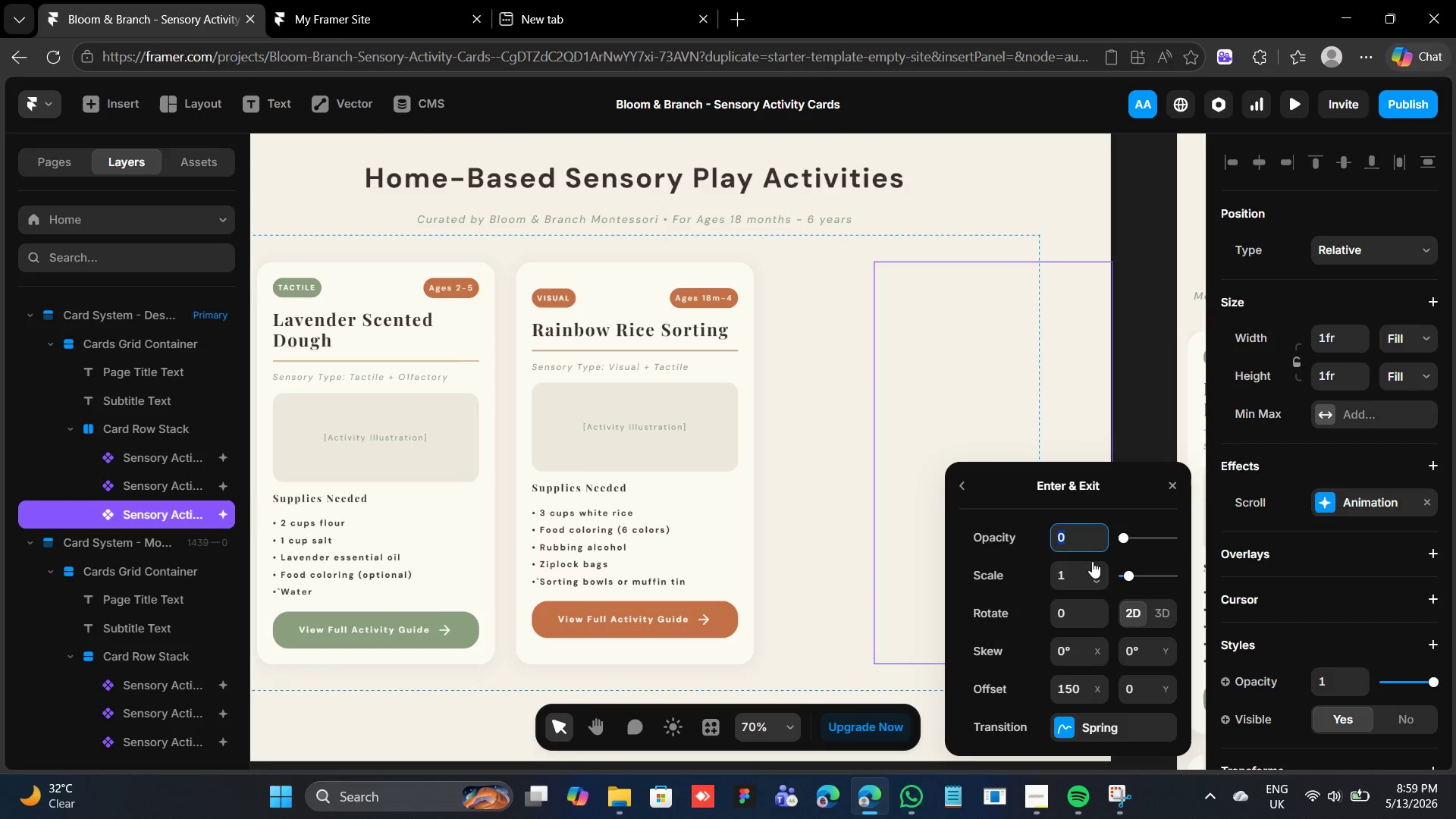 
left_click([1165, 484])
 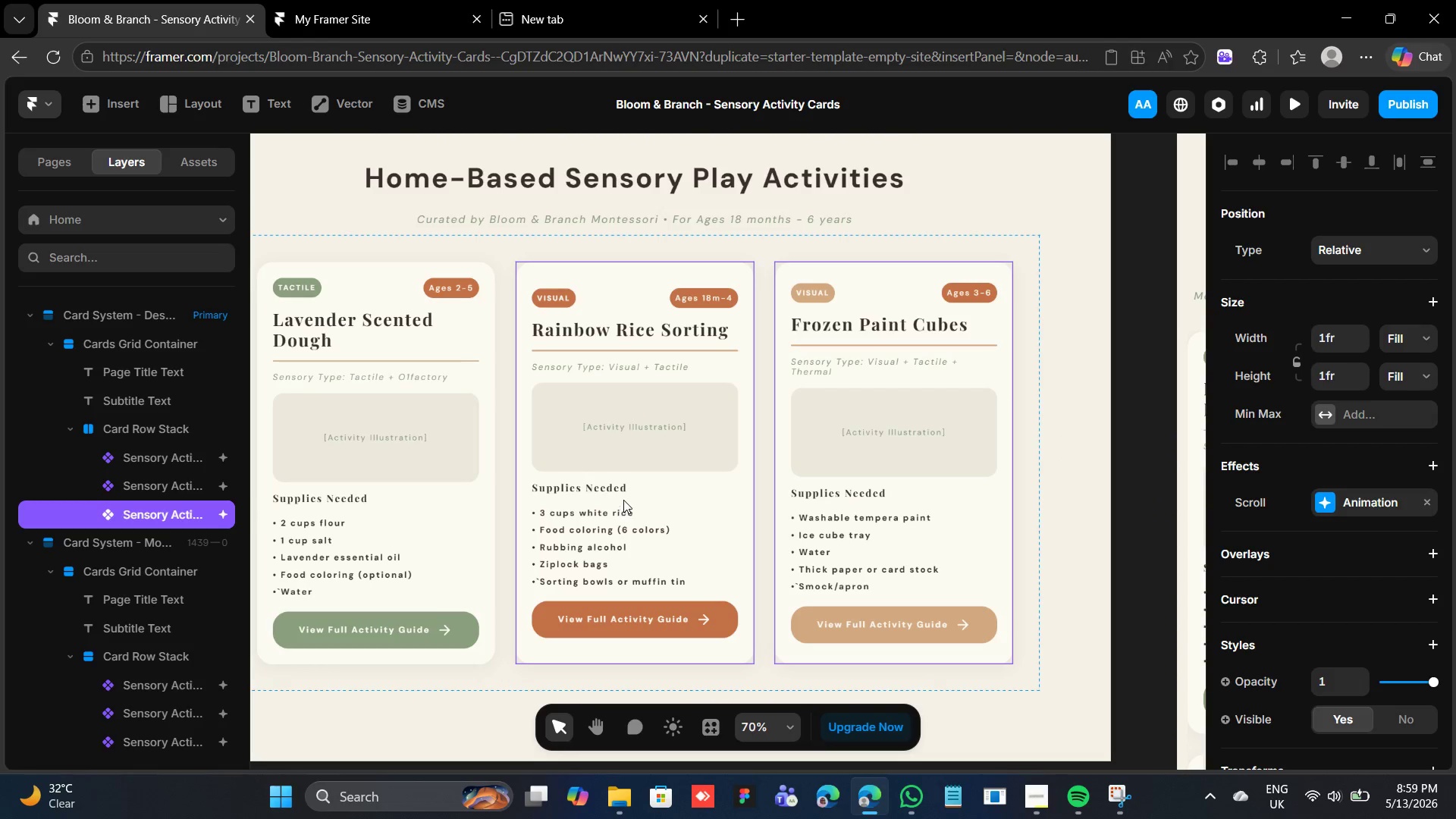 
mouse_move([579, 386])
 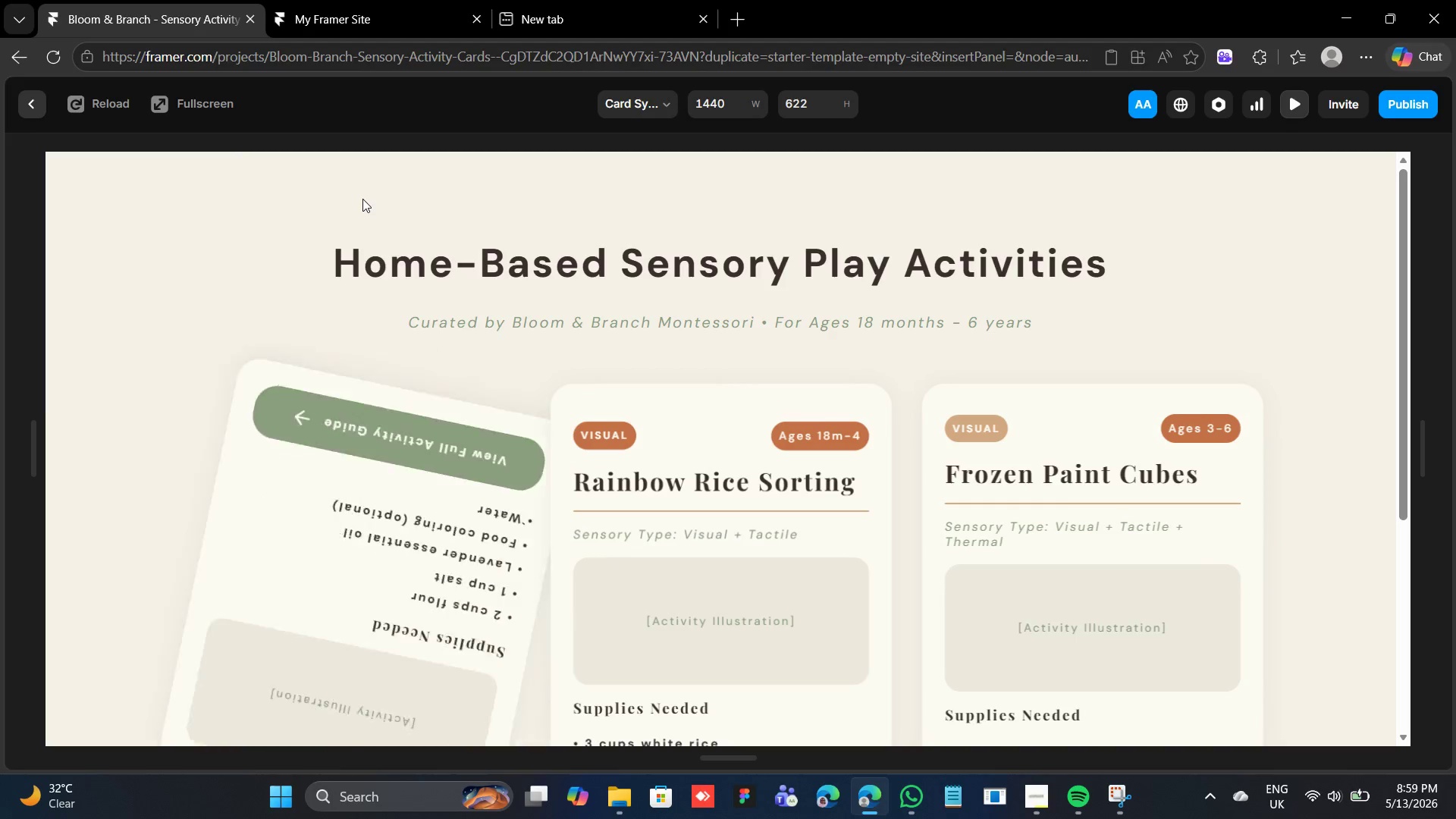 
wait(8.25)
 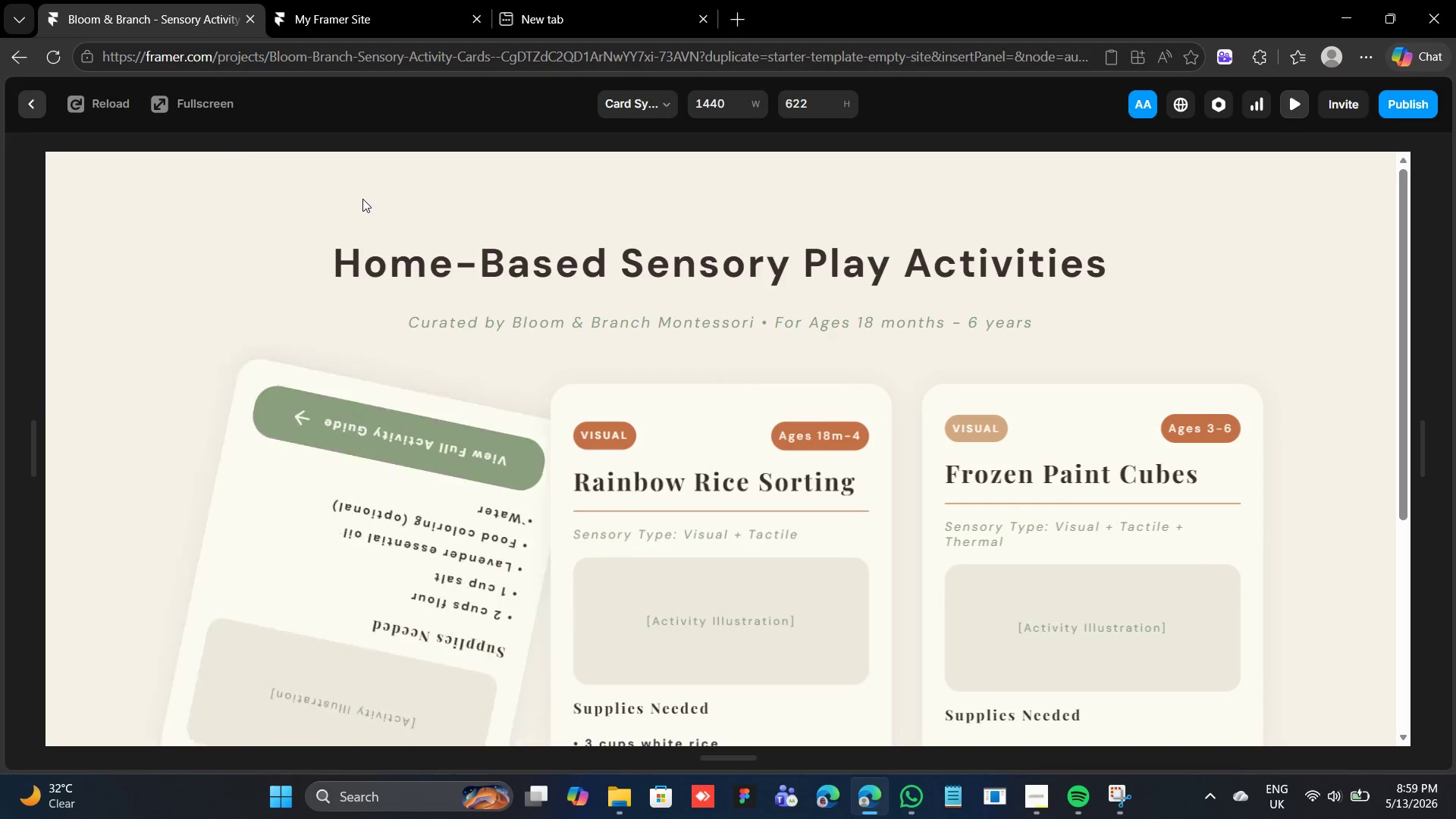 
left_click([26, 103])
 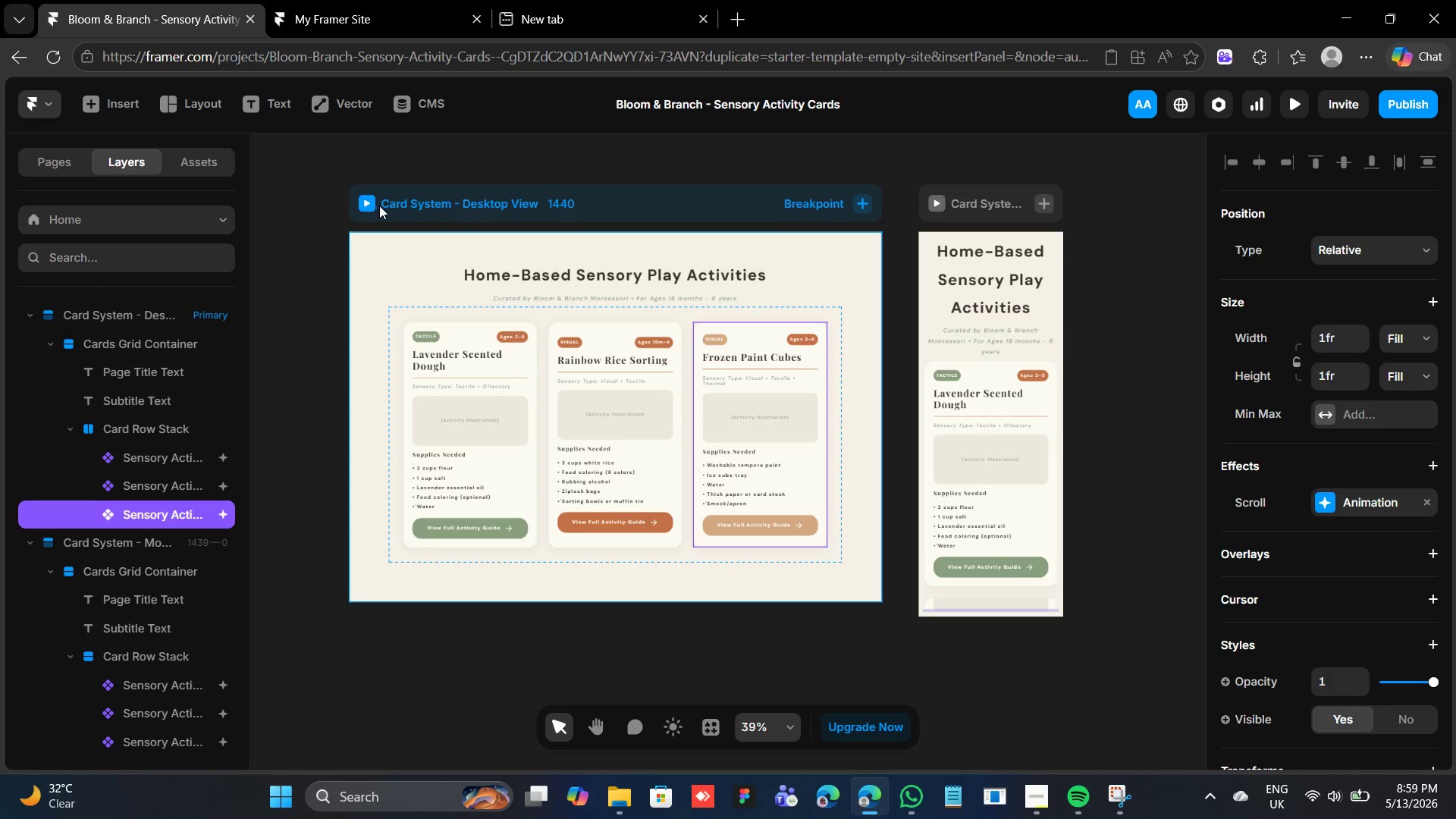 
left_click([372, 203])
 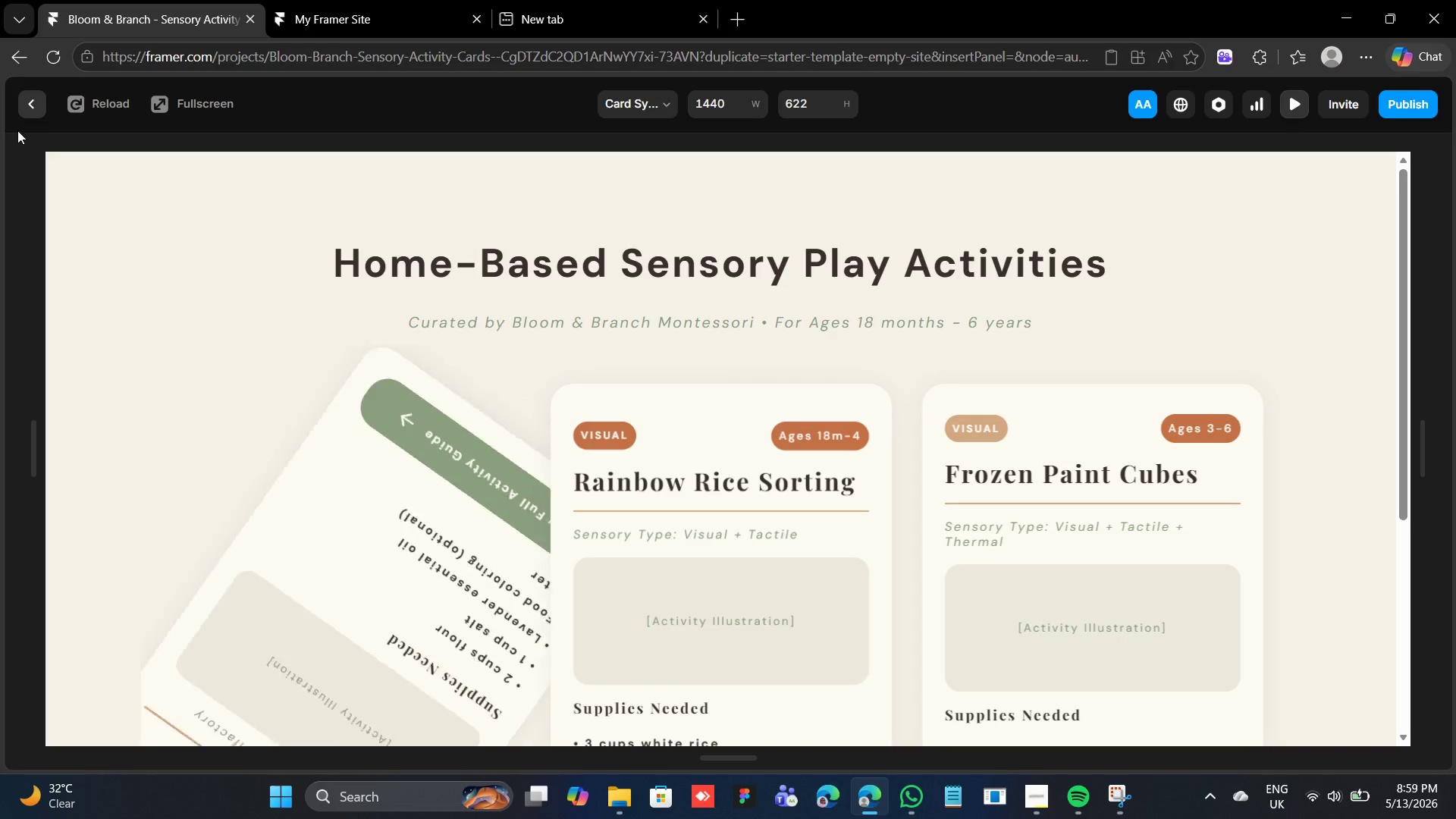 
left_click([24, 105])
 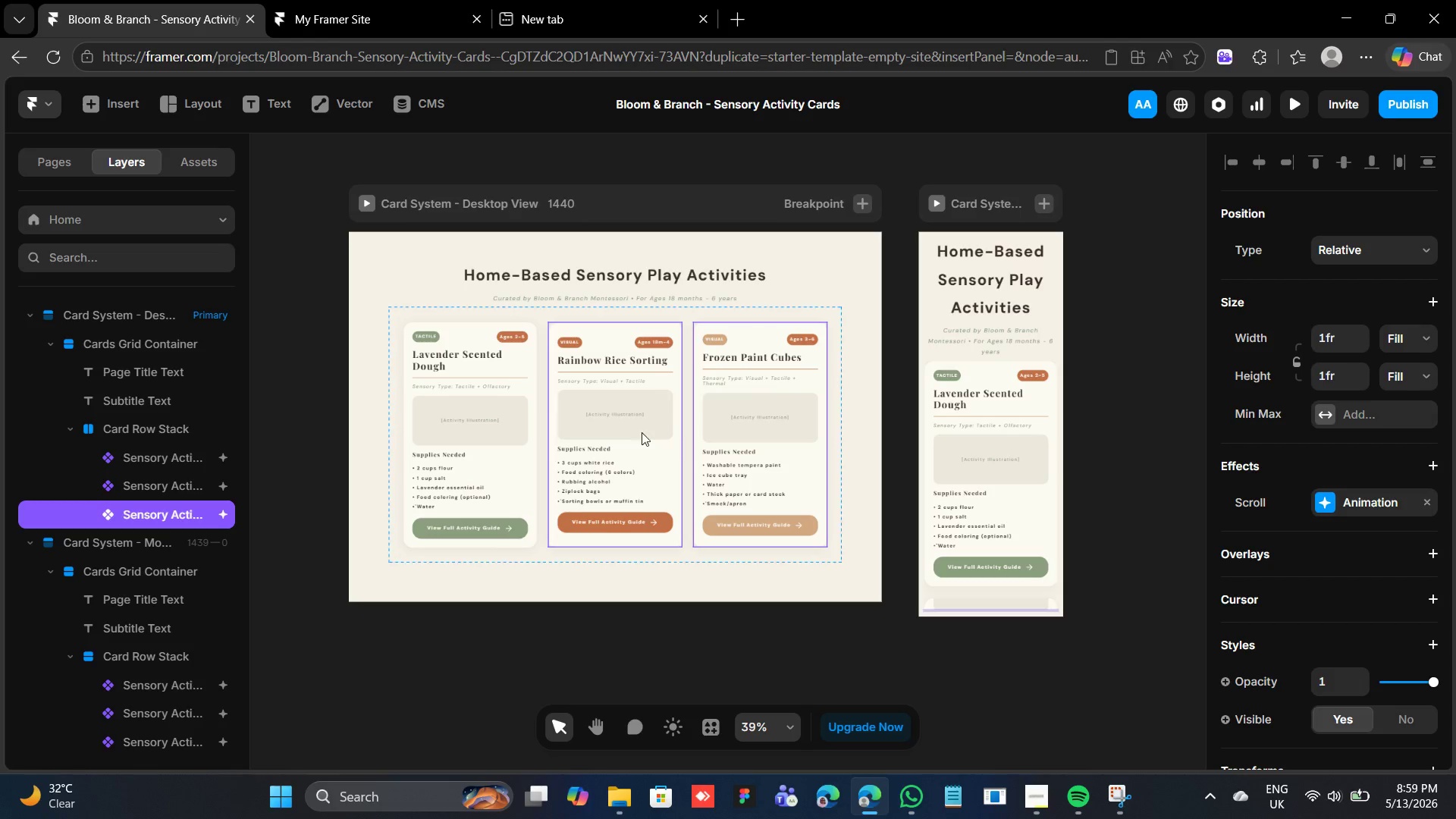 
left_click([444, 392])
 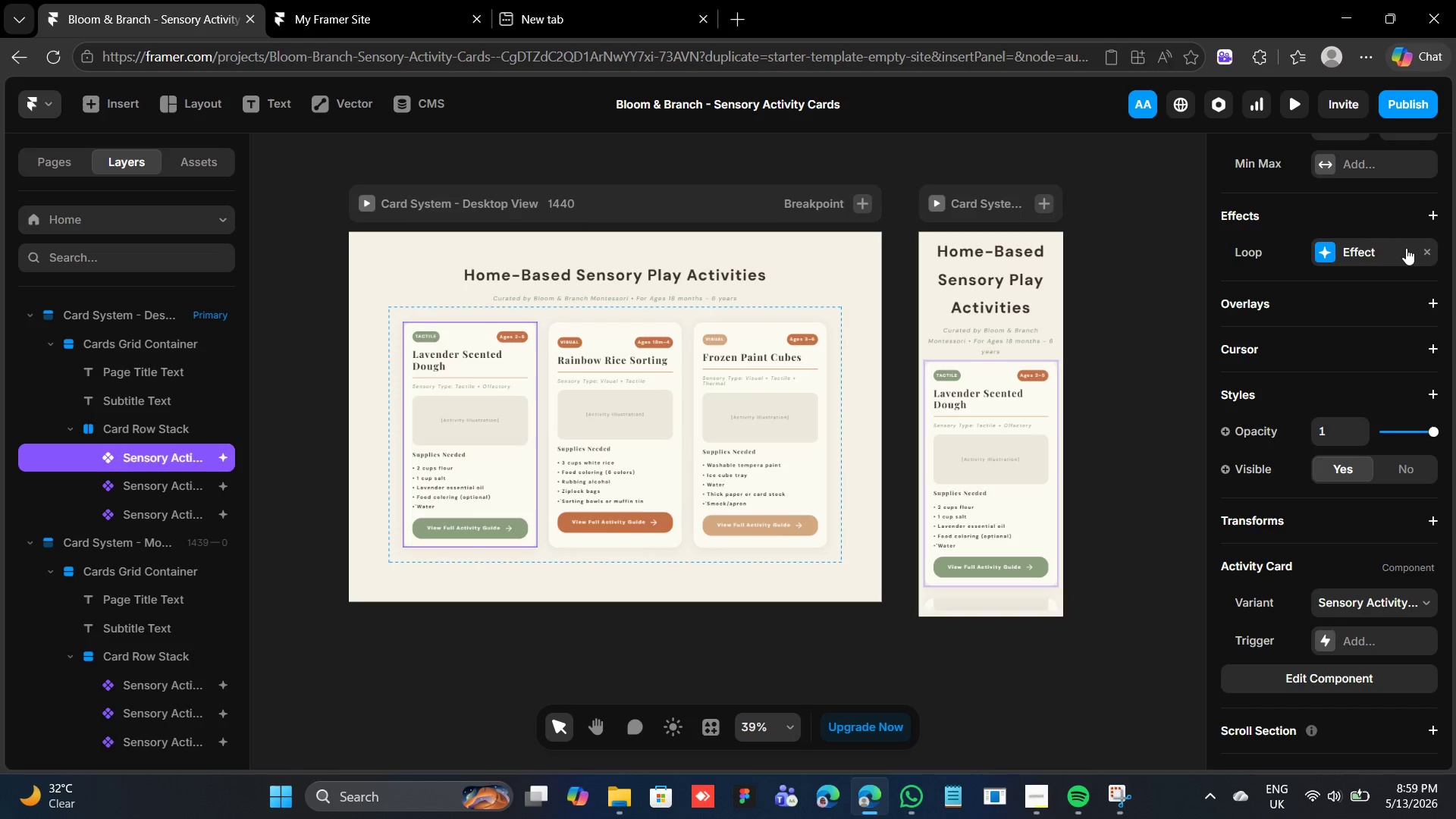 
left_click([1424, 247])
 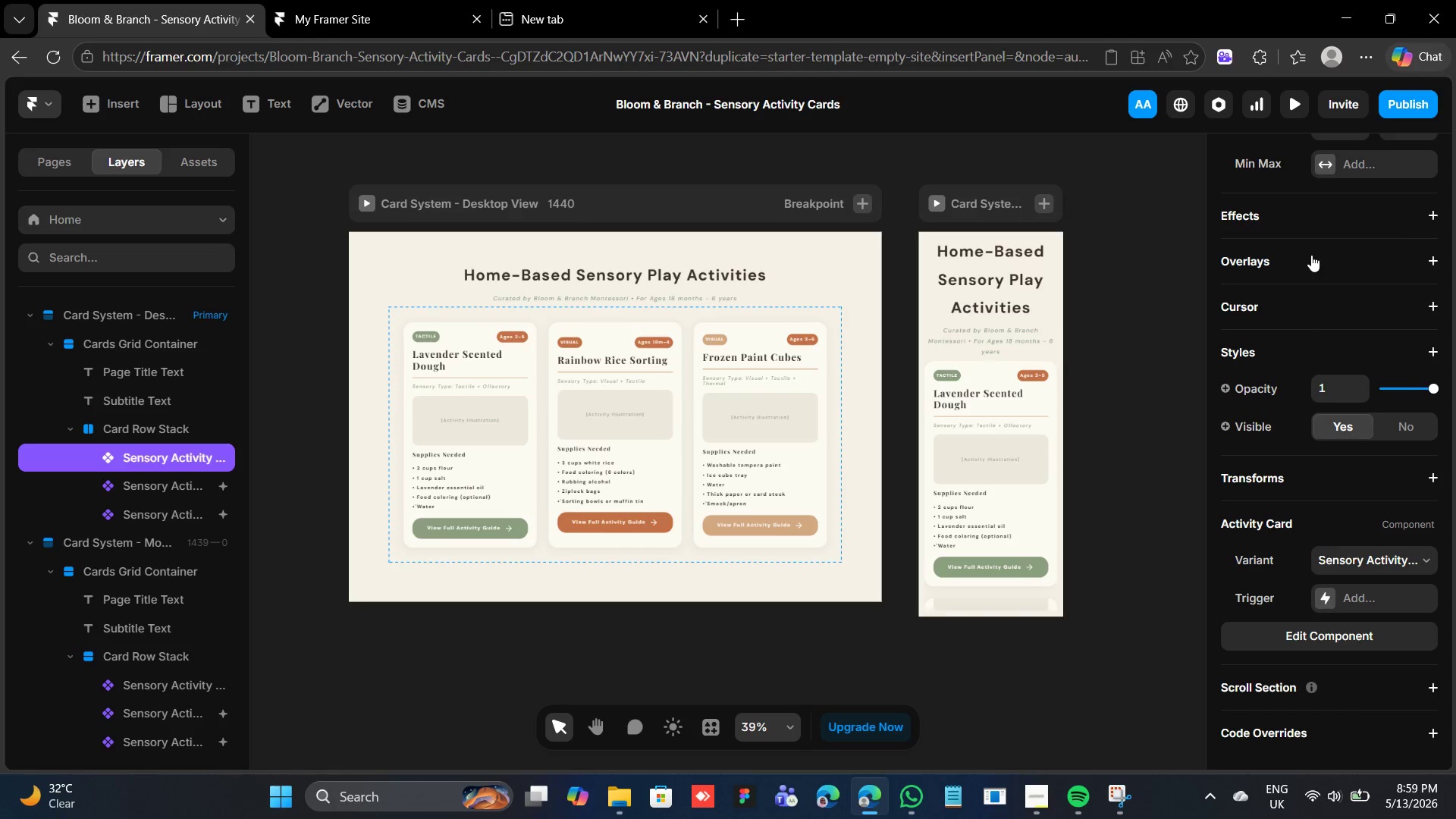 
left_click([1228, 215])
 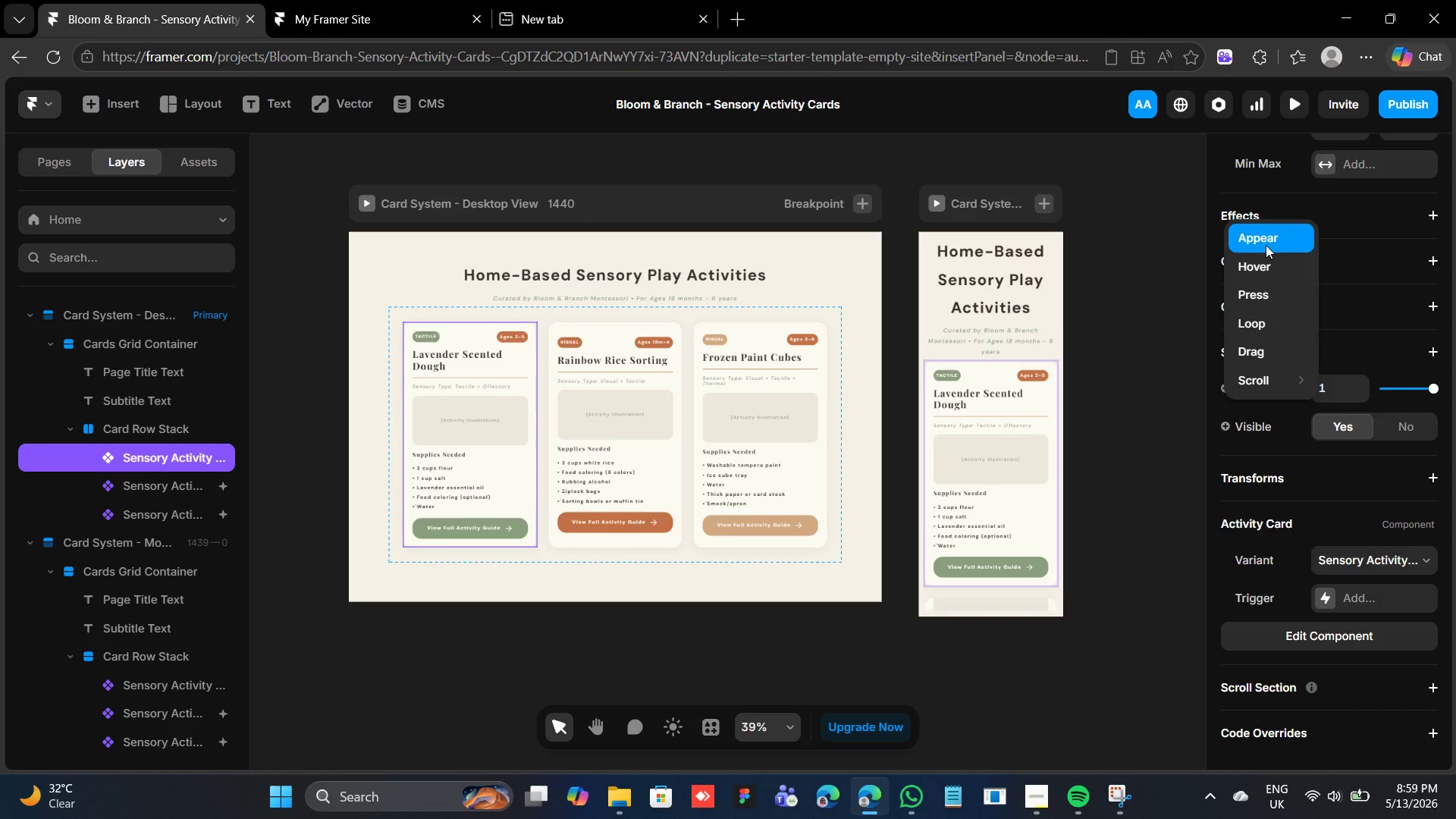 
left_click([1266, 245])
 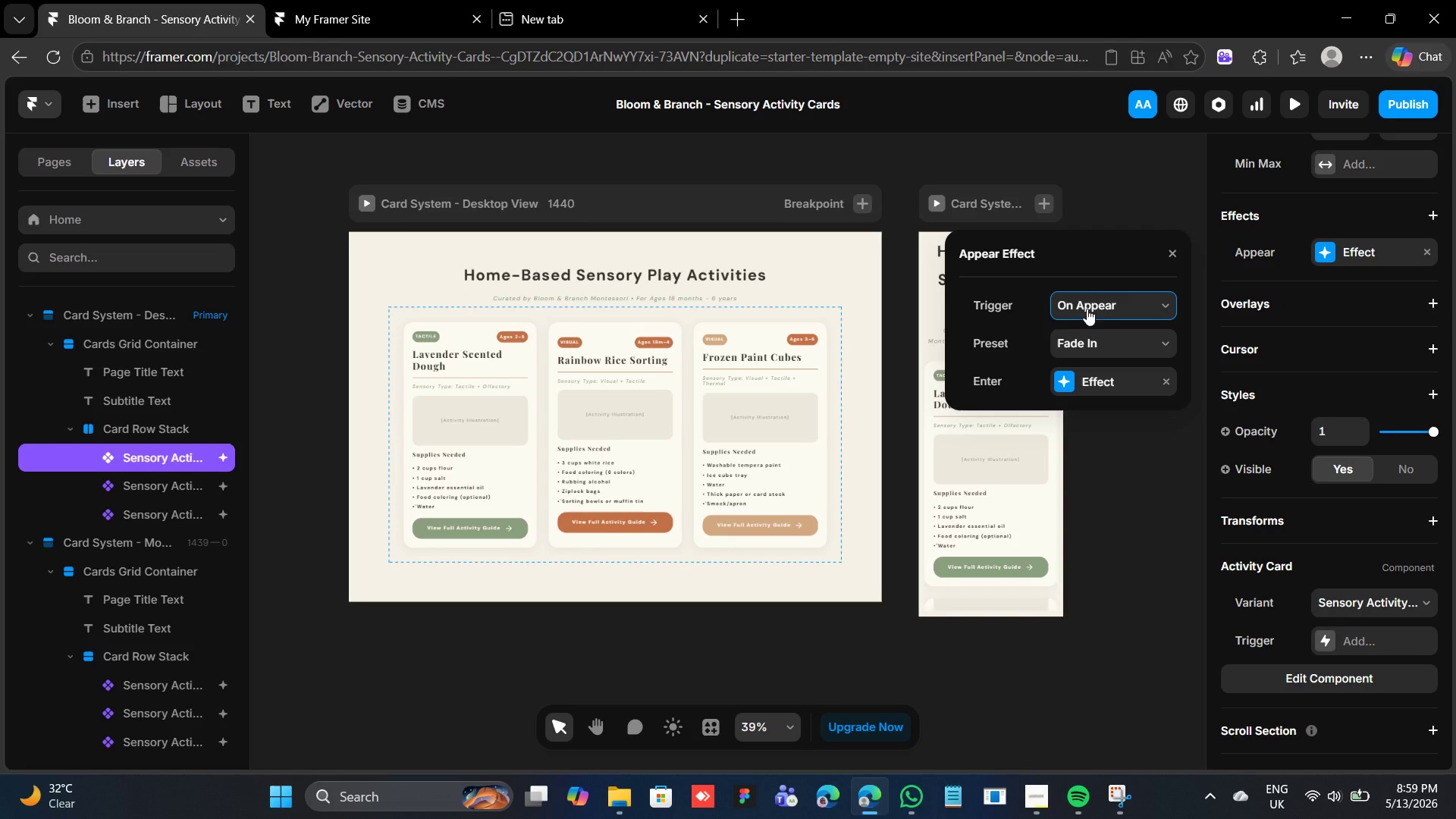 
left_click([1081, 332])
 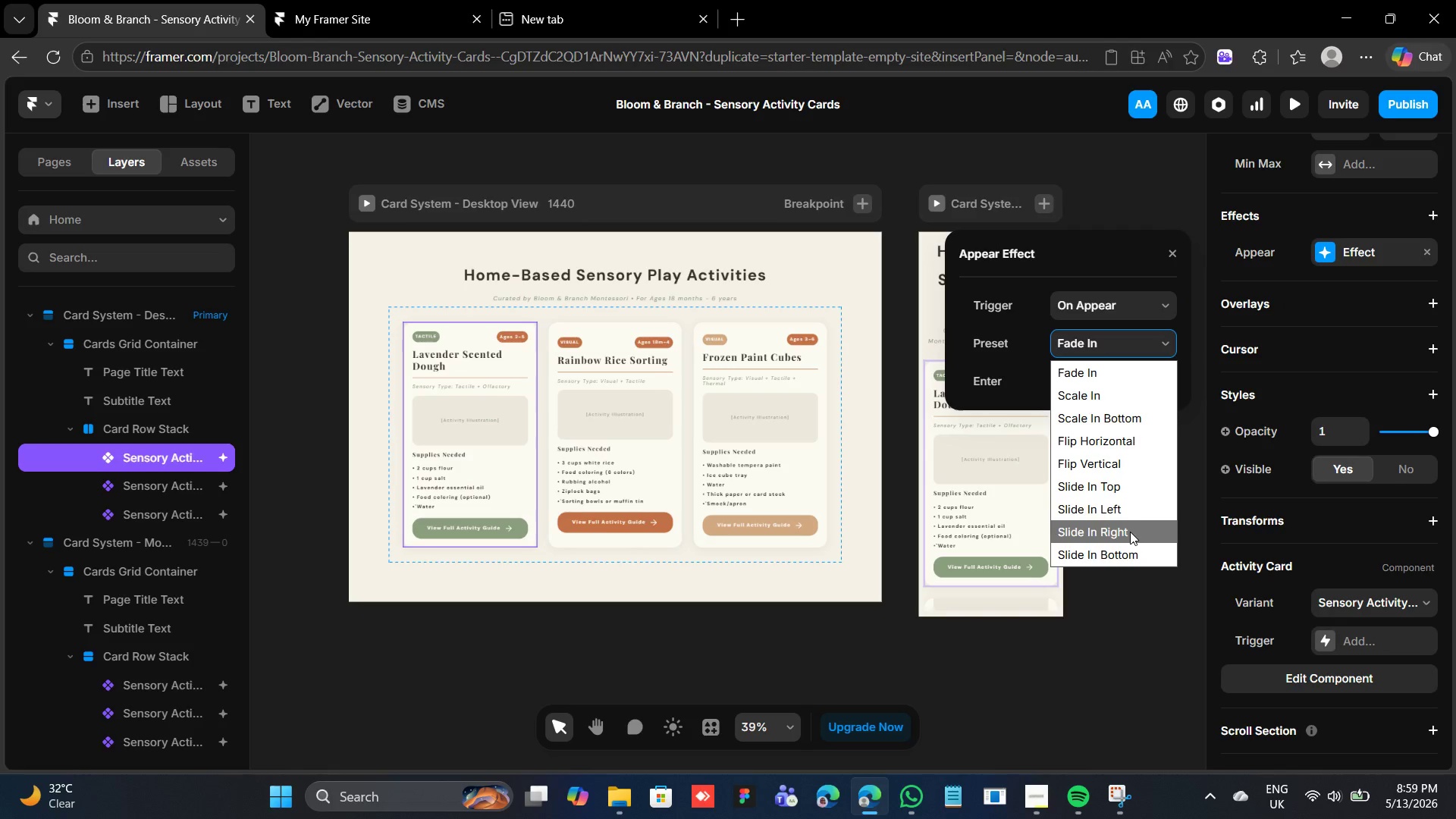 
wait(5.02)
 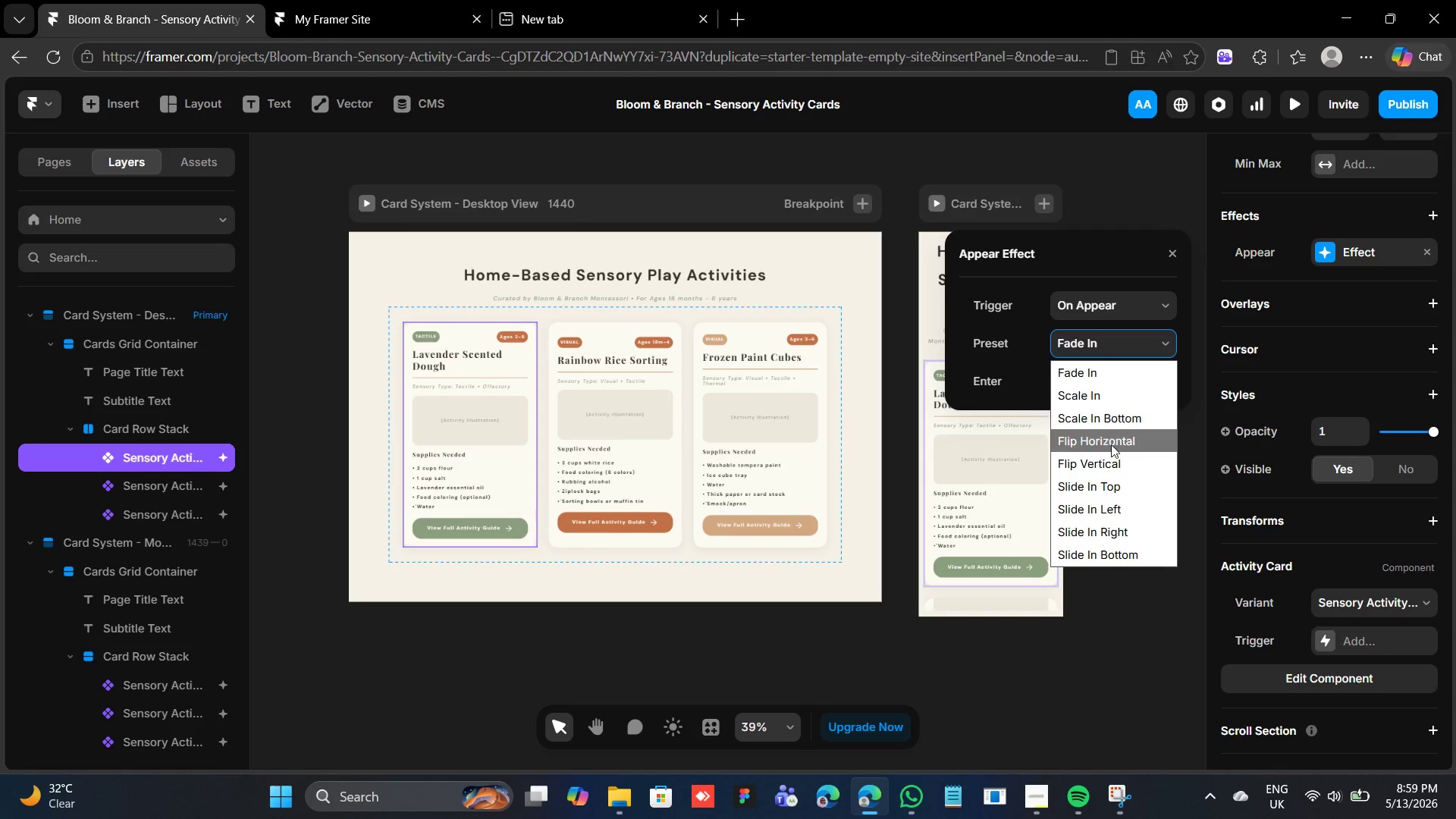 
left_click([1125, 510])
 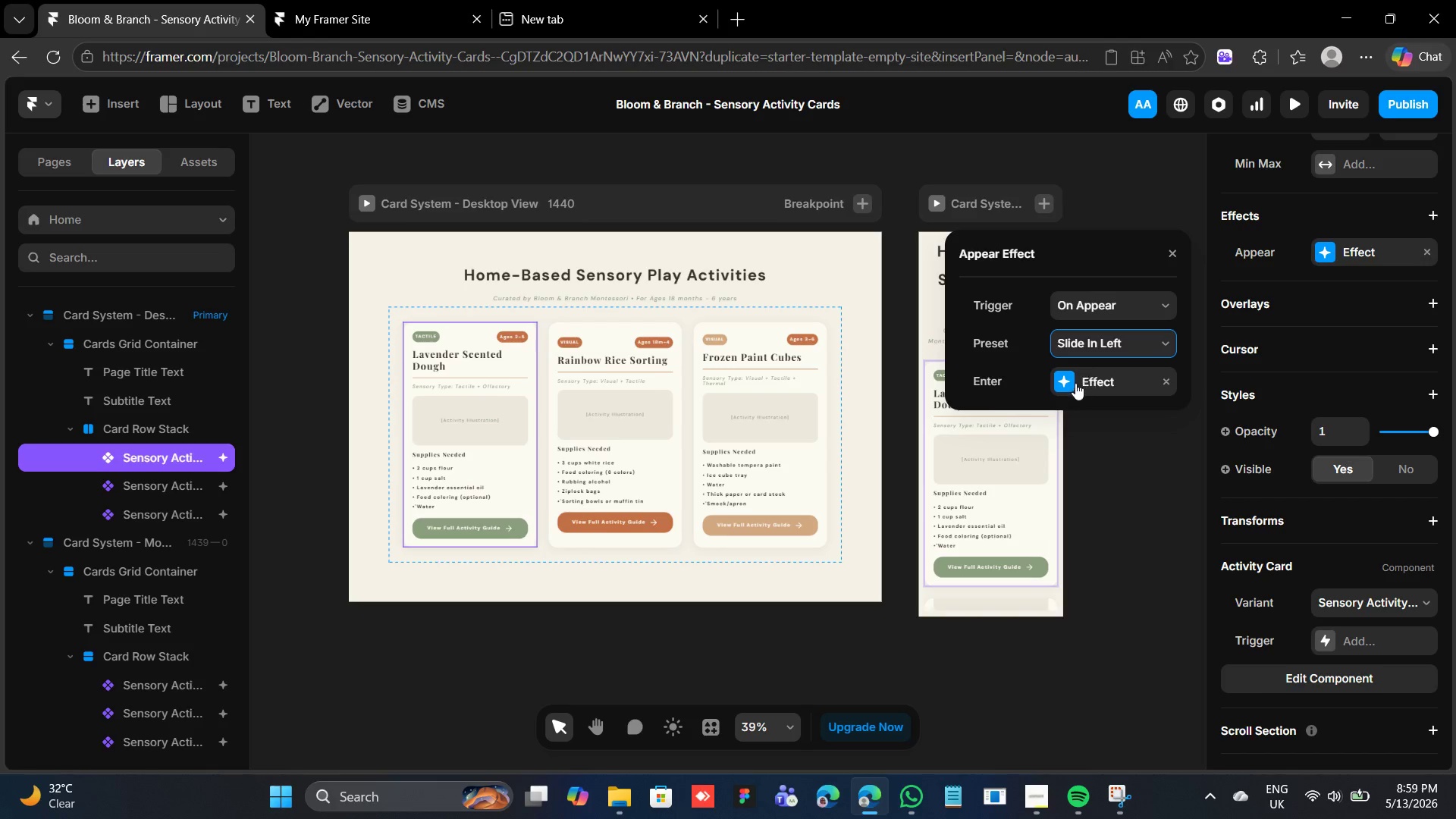 
left_click([1075, 381])
 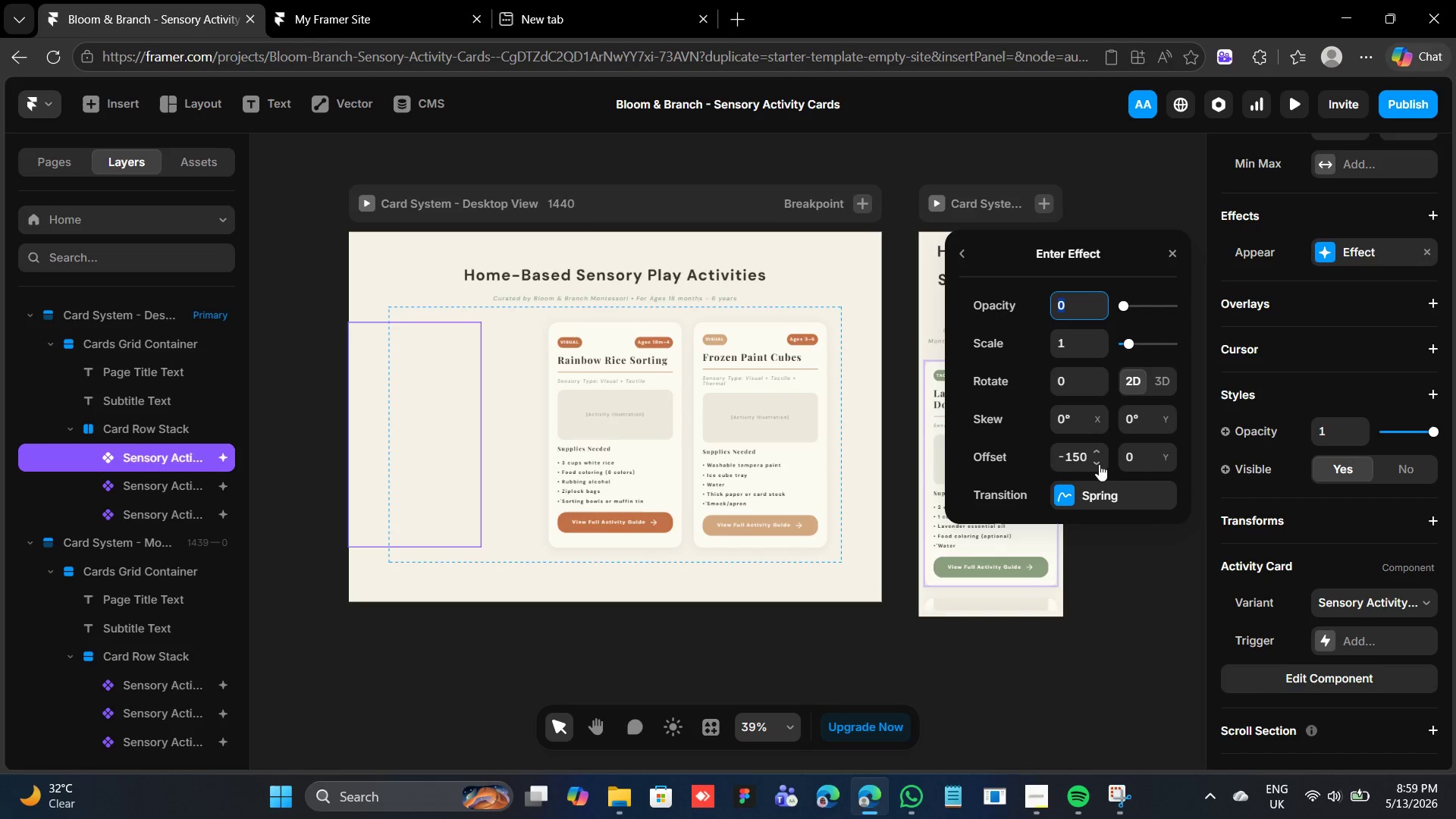 
wait(6.23)
 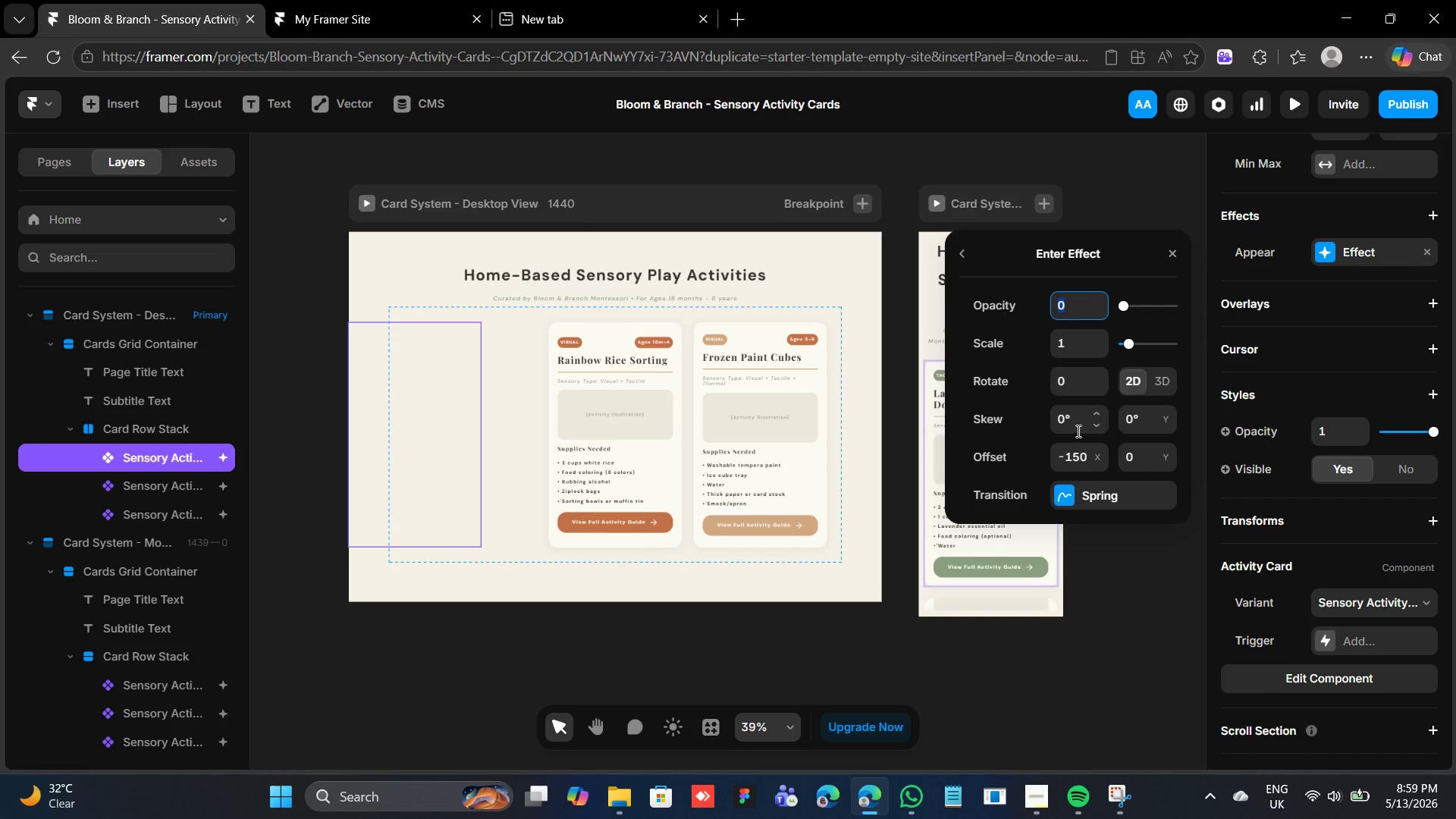 
left_click([1079, 490])
 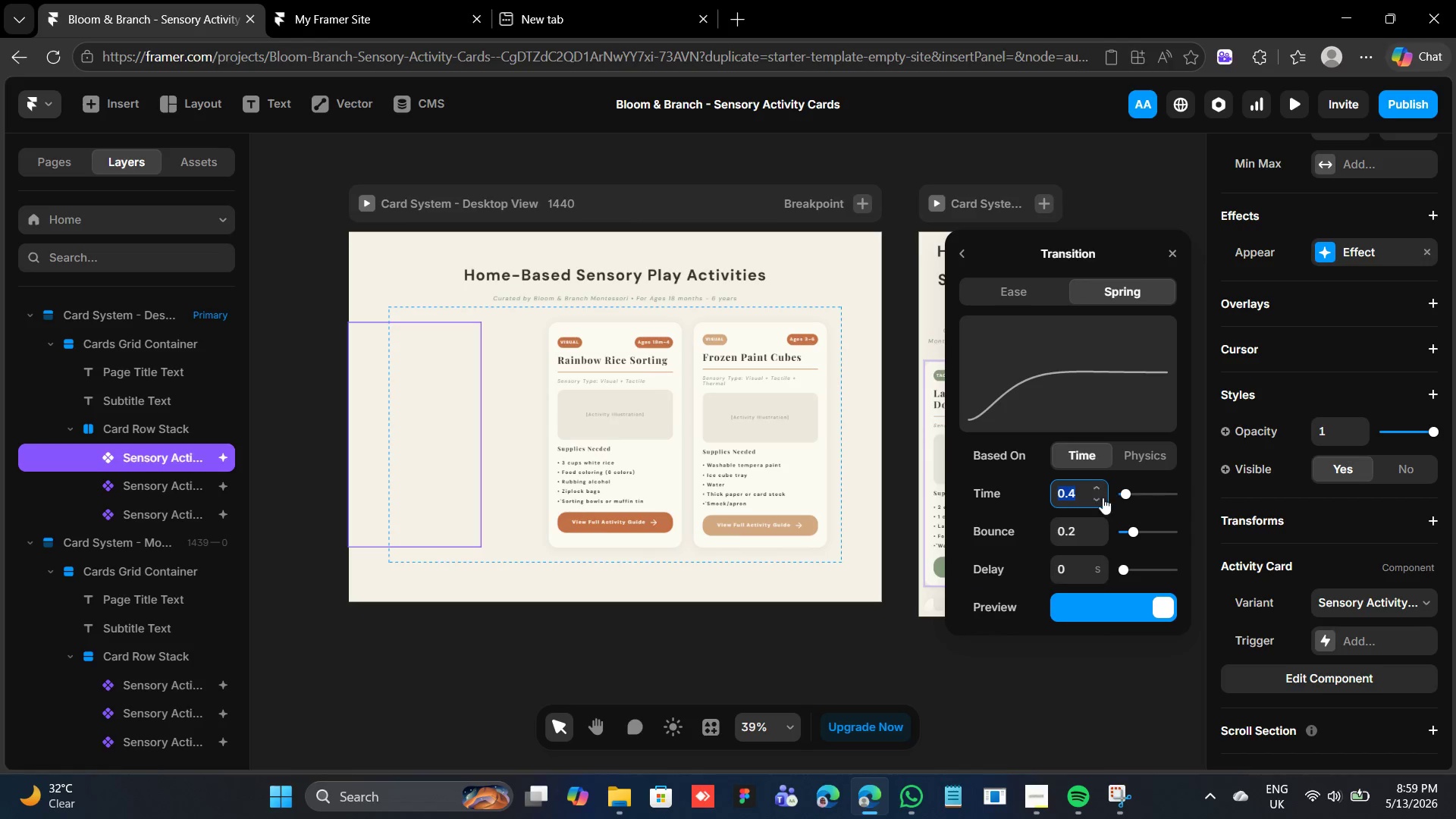 
left_click([1119, 457])
 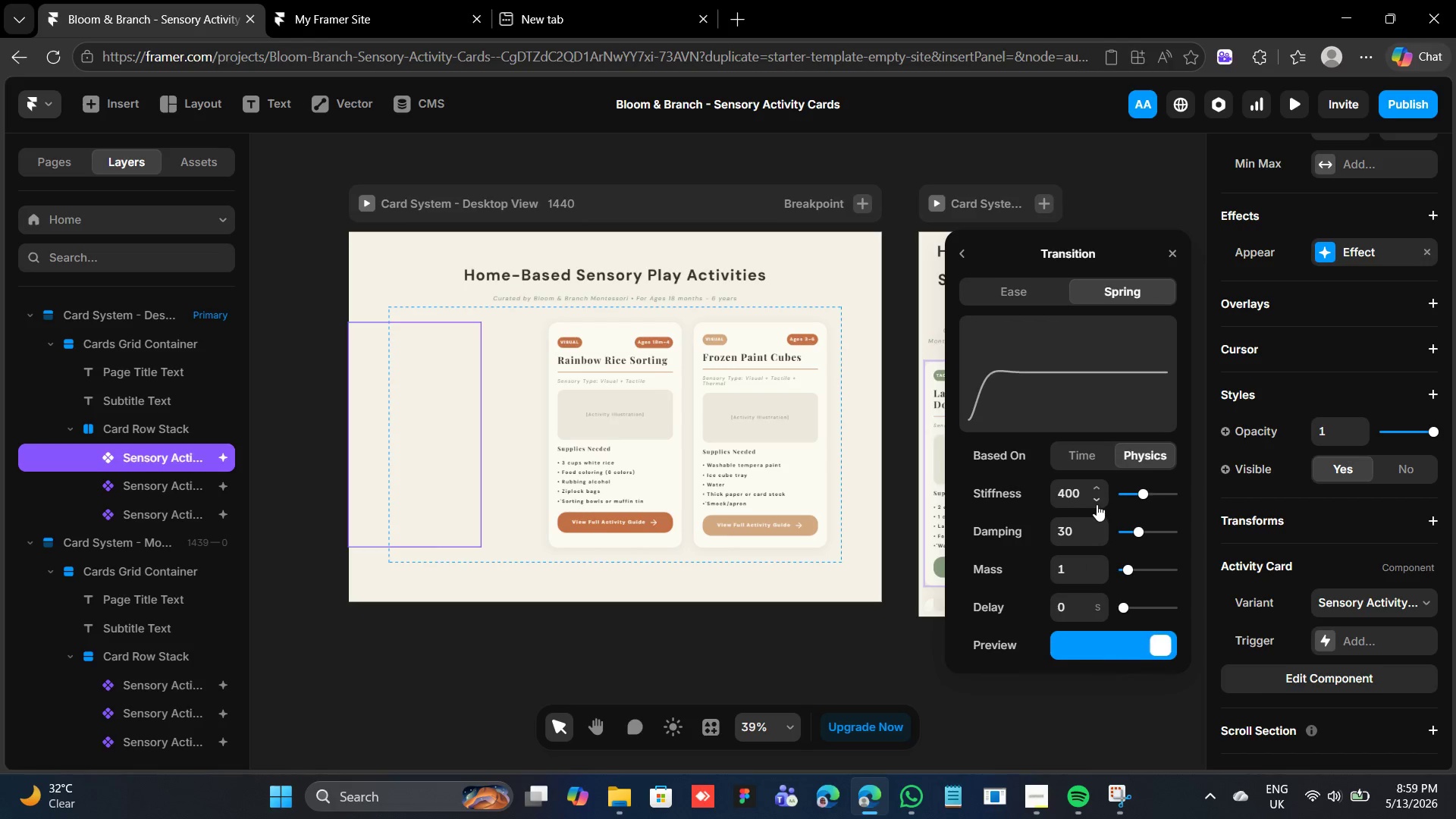 
left_click([1087, 447])
 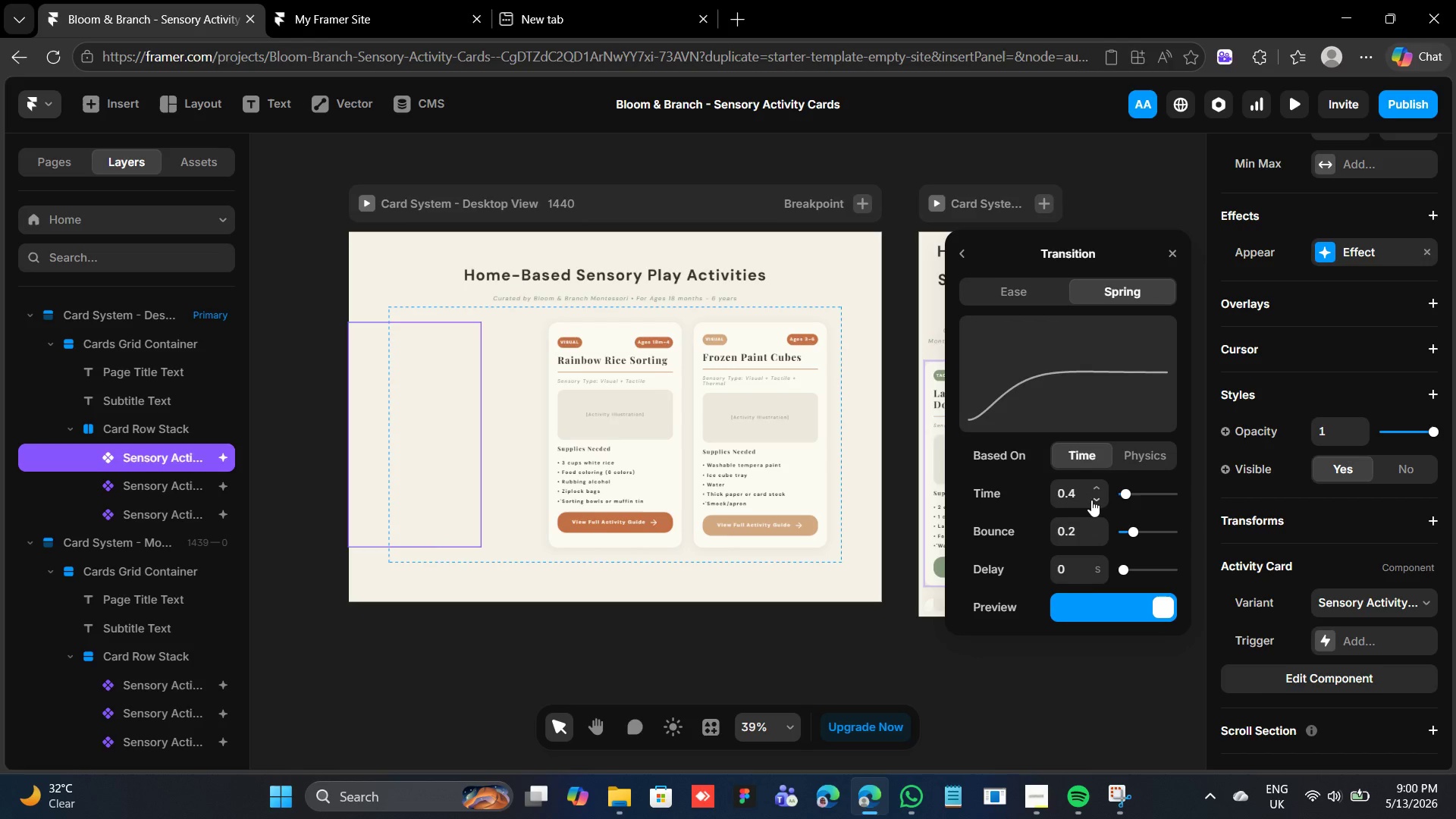 
wait(5.97)
 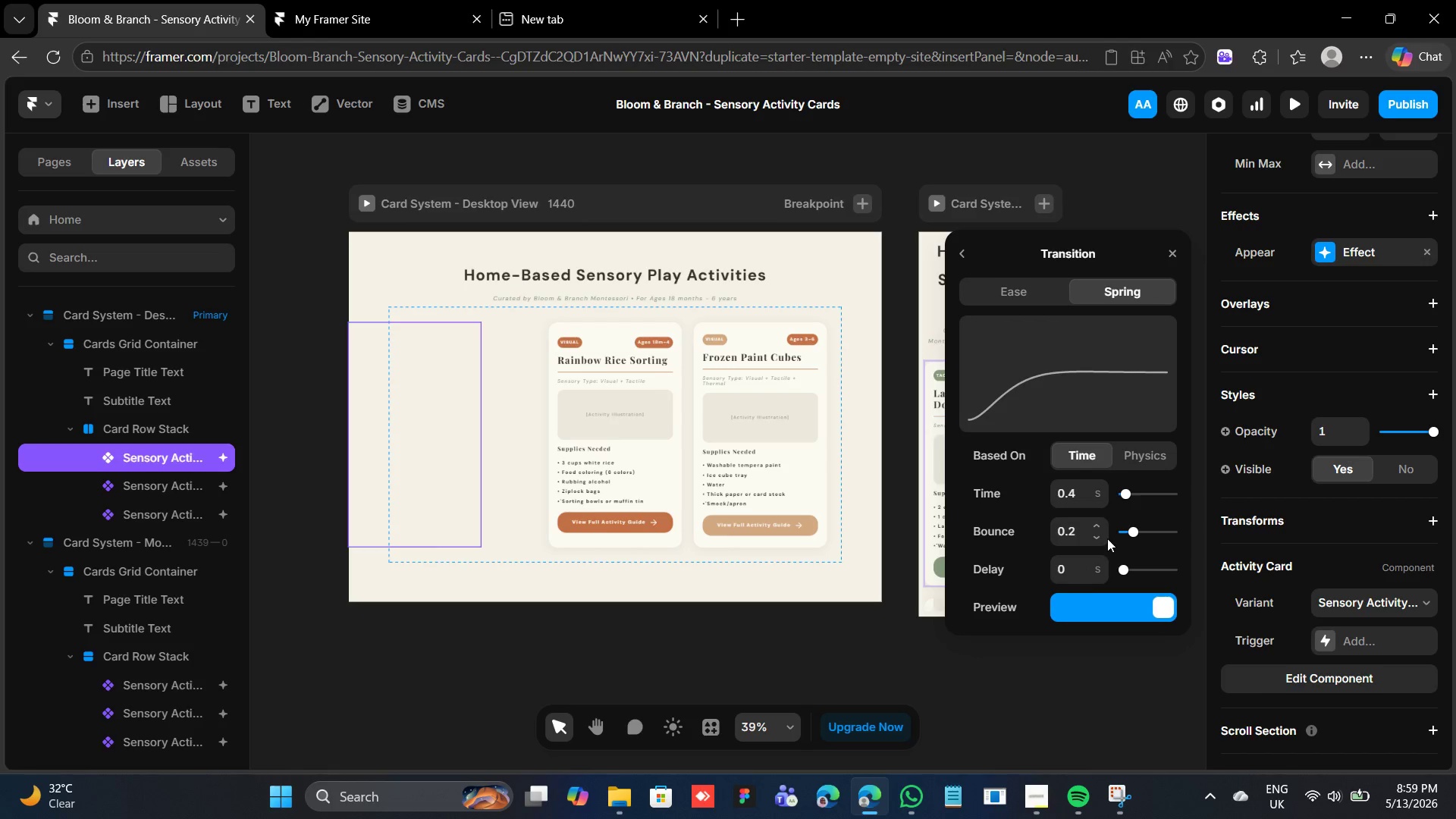 
left_click([1094, 502])
 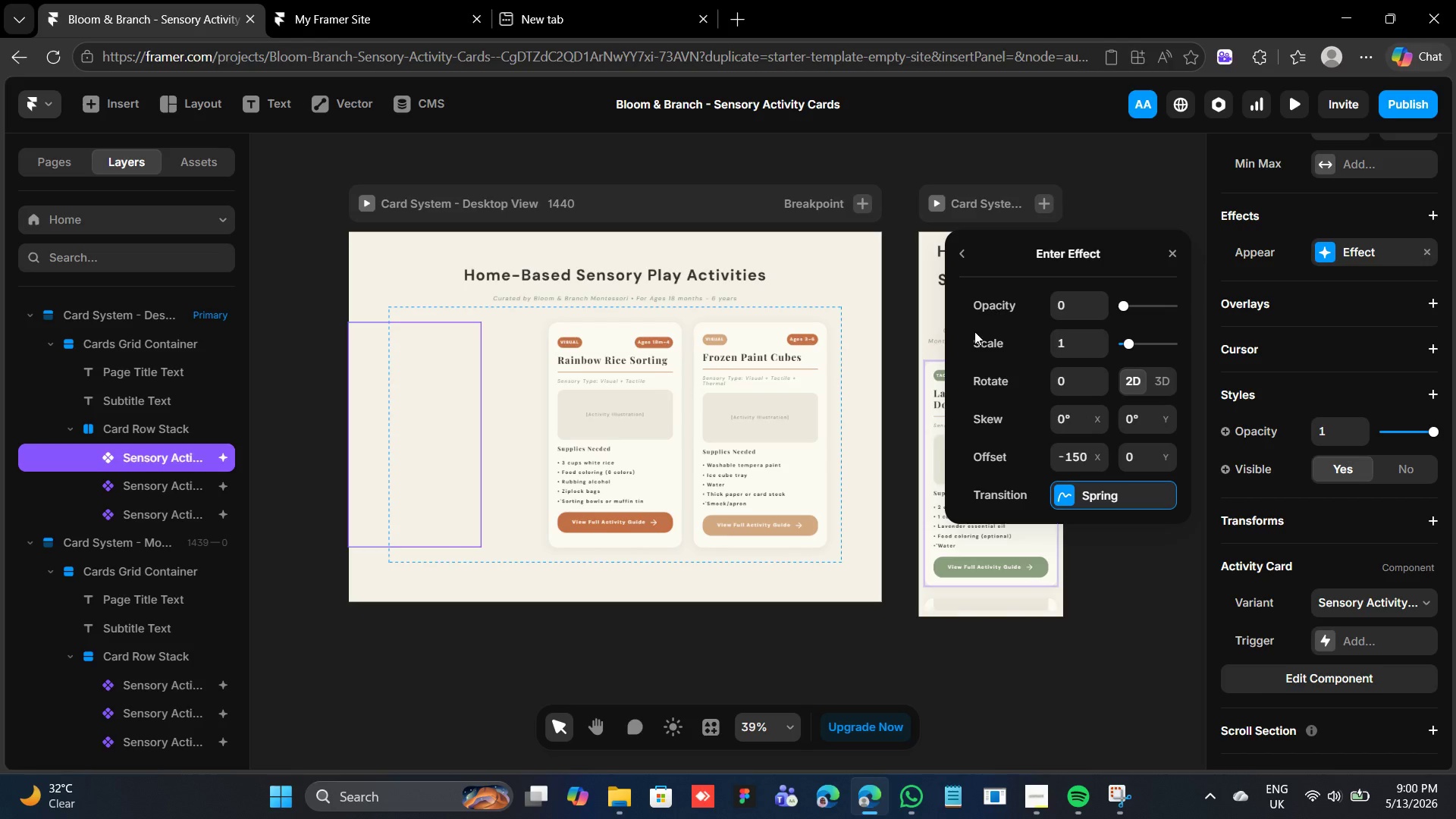 
left_click([956, 254])
 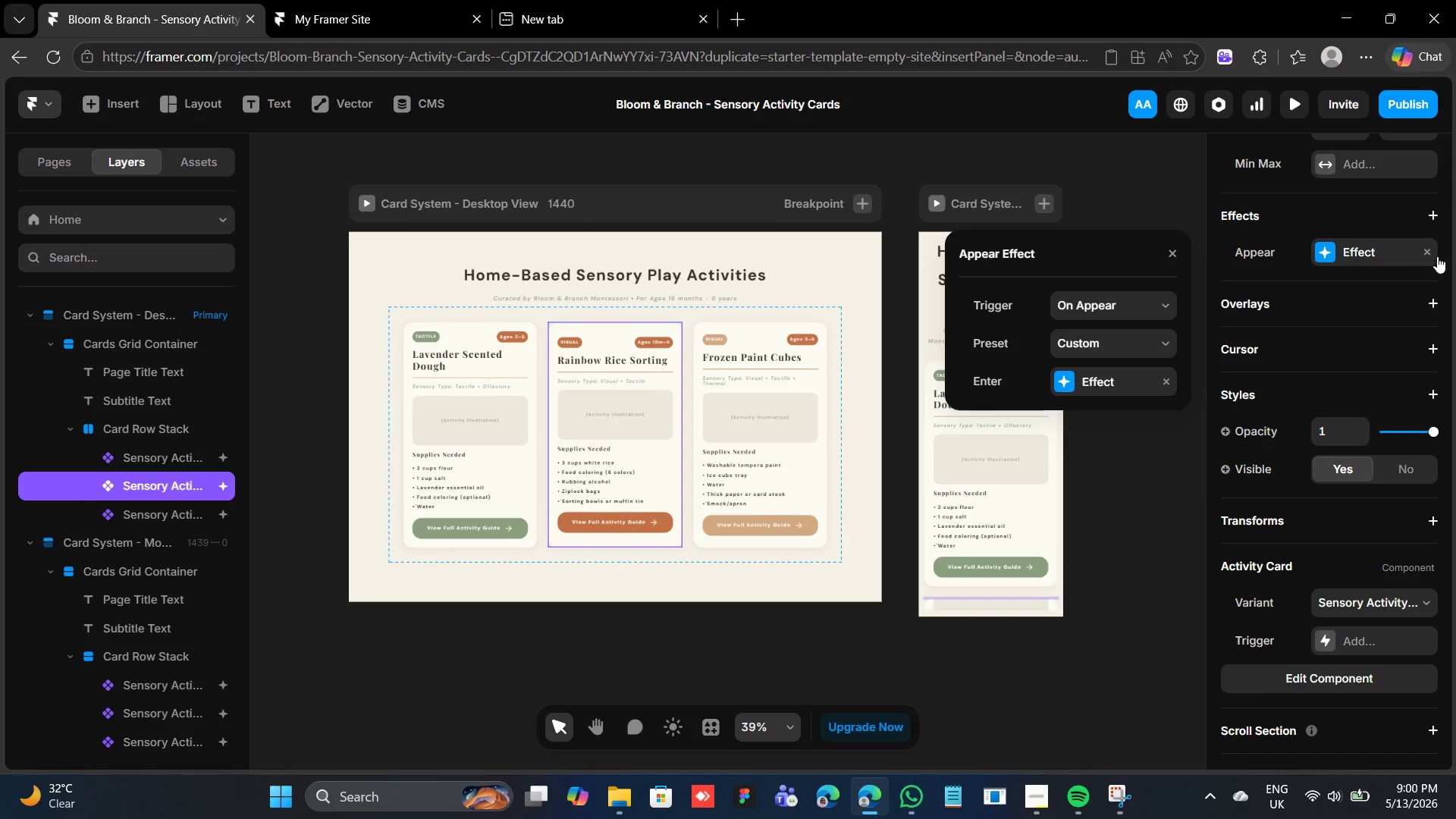 
left_click([1331, 257])
 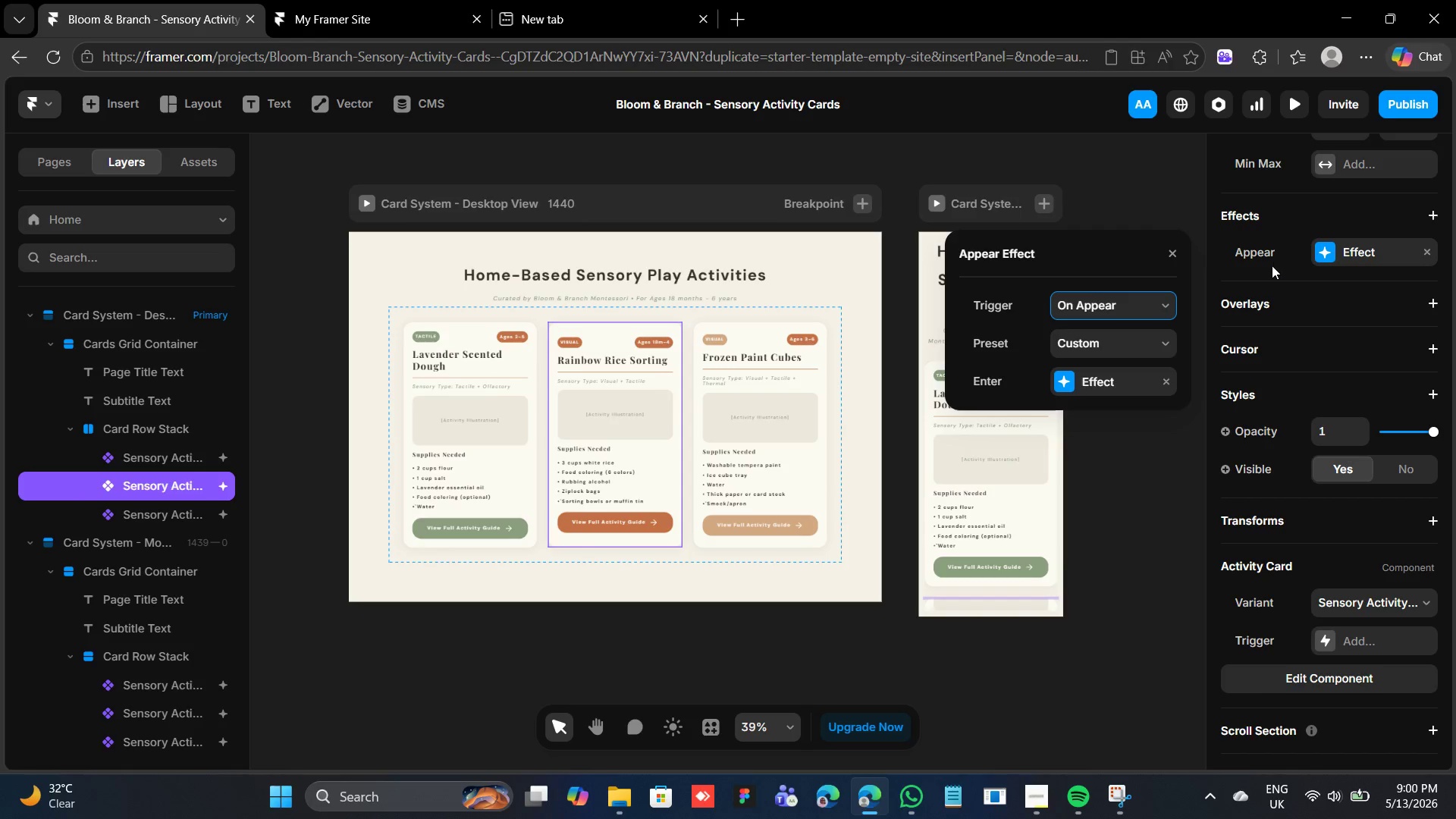 
wait(5.41)
 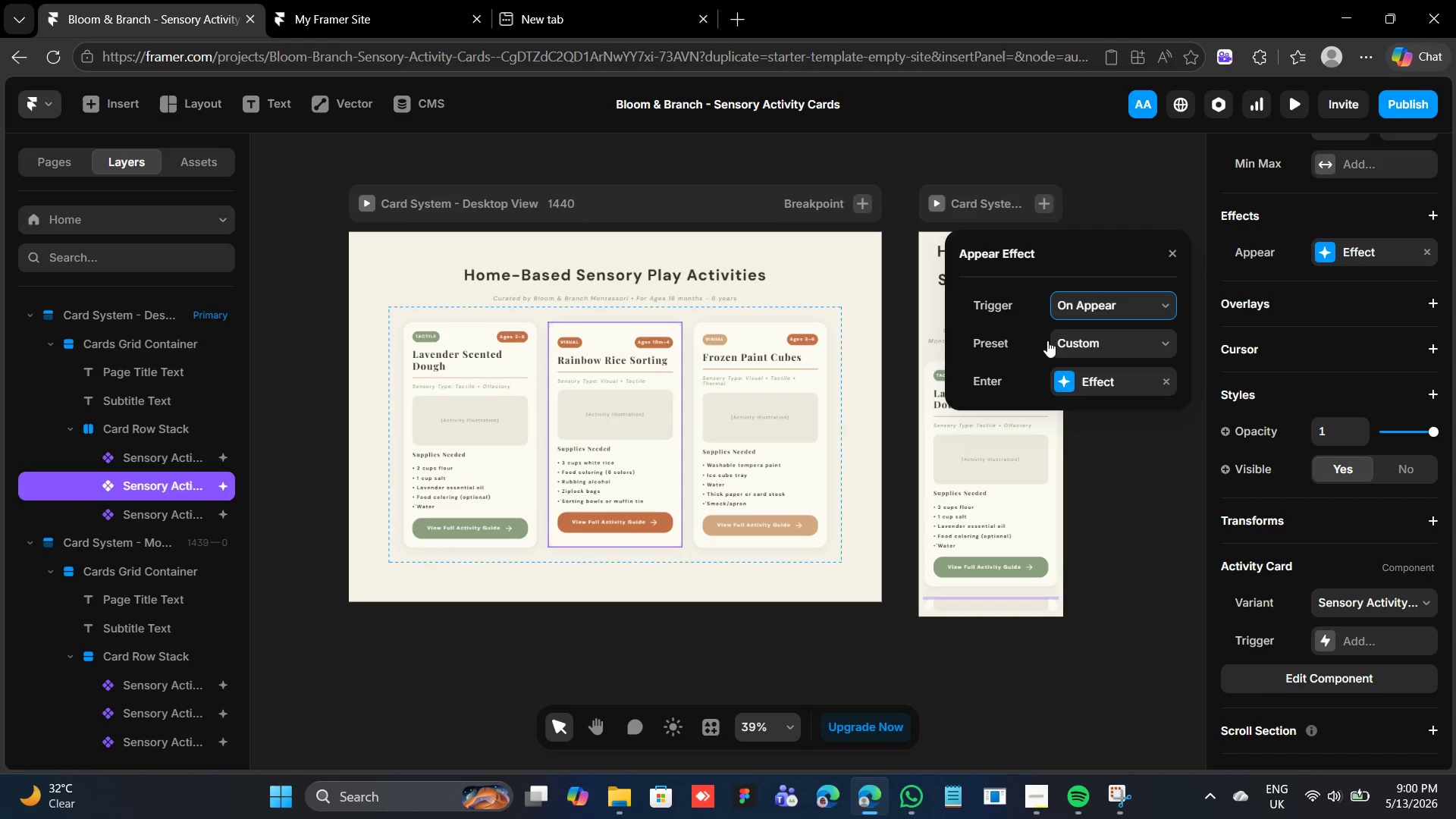 
left_click([750, 396])
 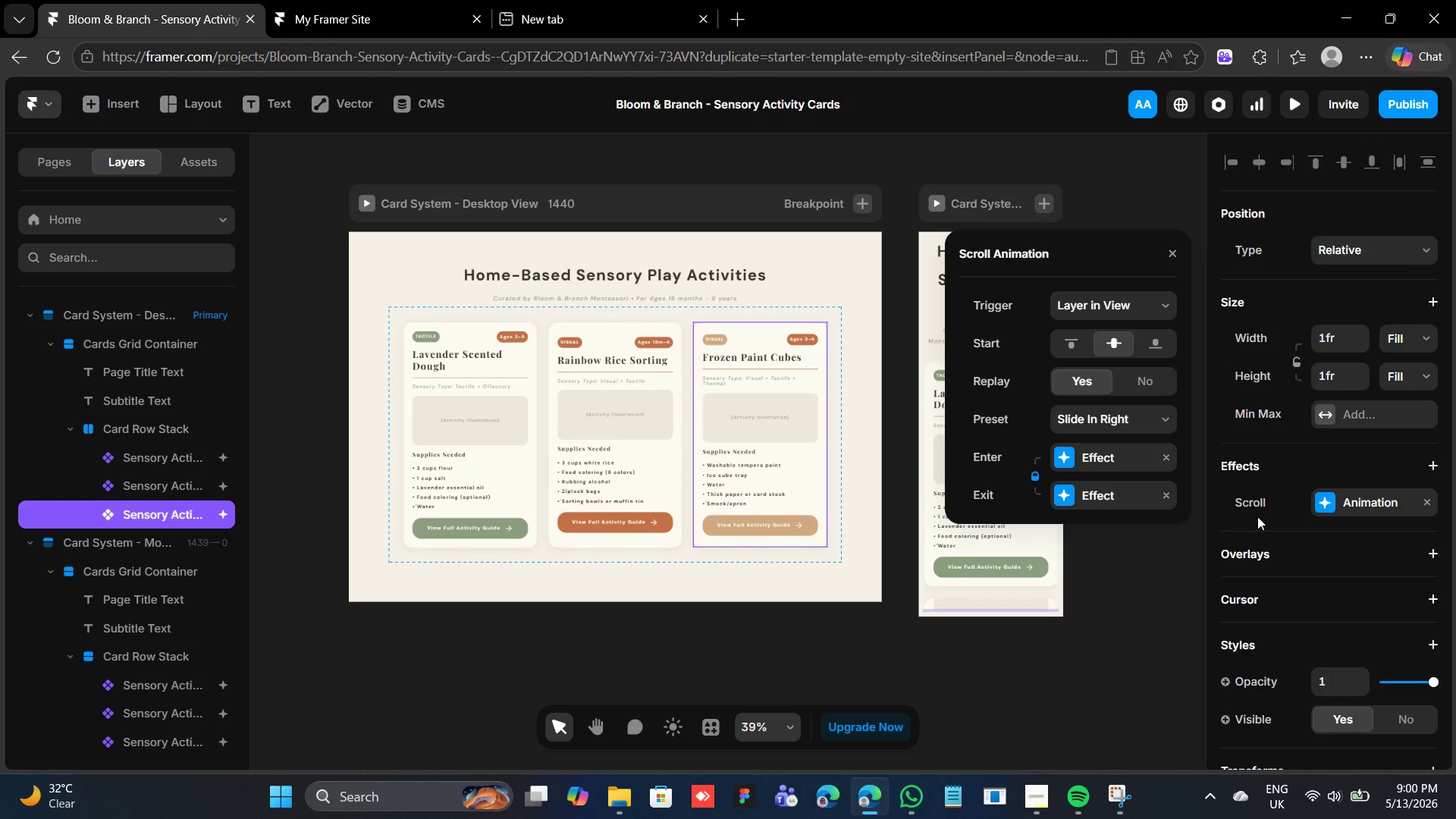 
wait(11.83)
 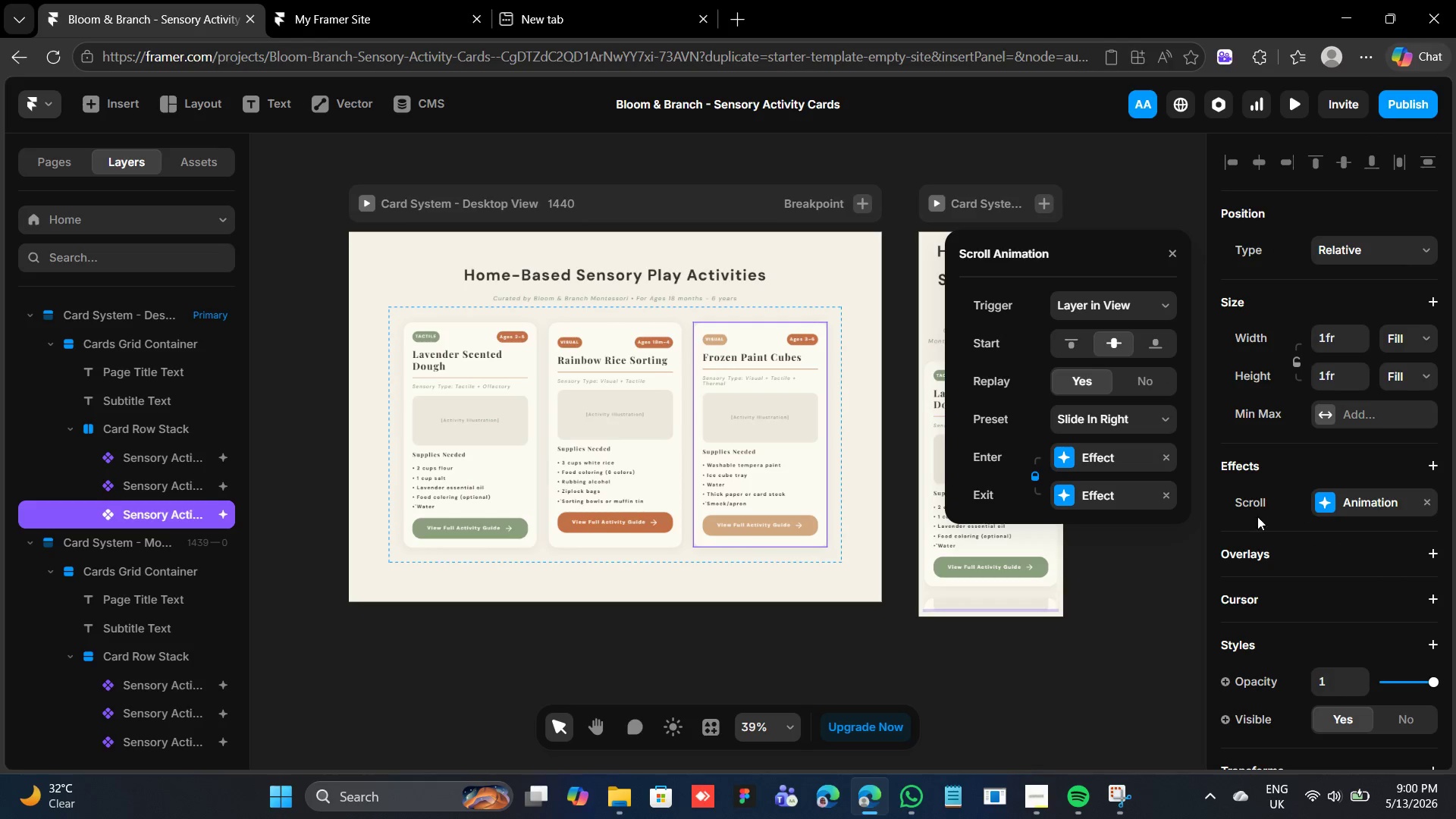 
left_click([72, 109])
 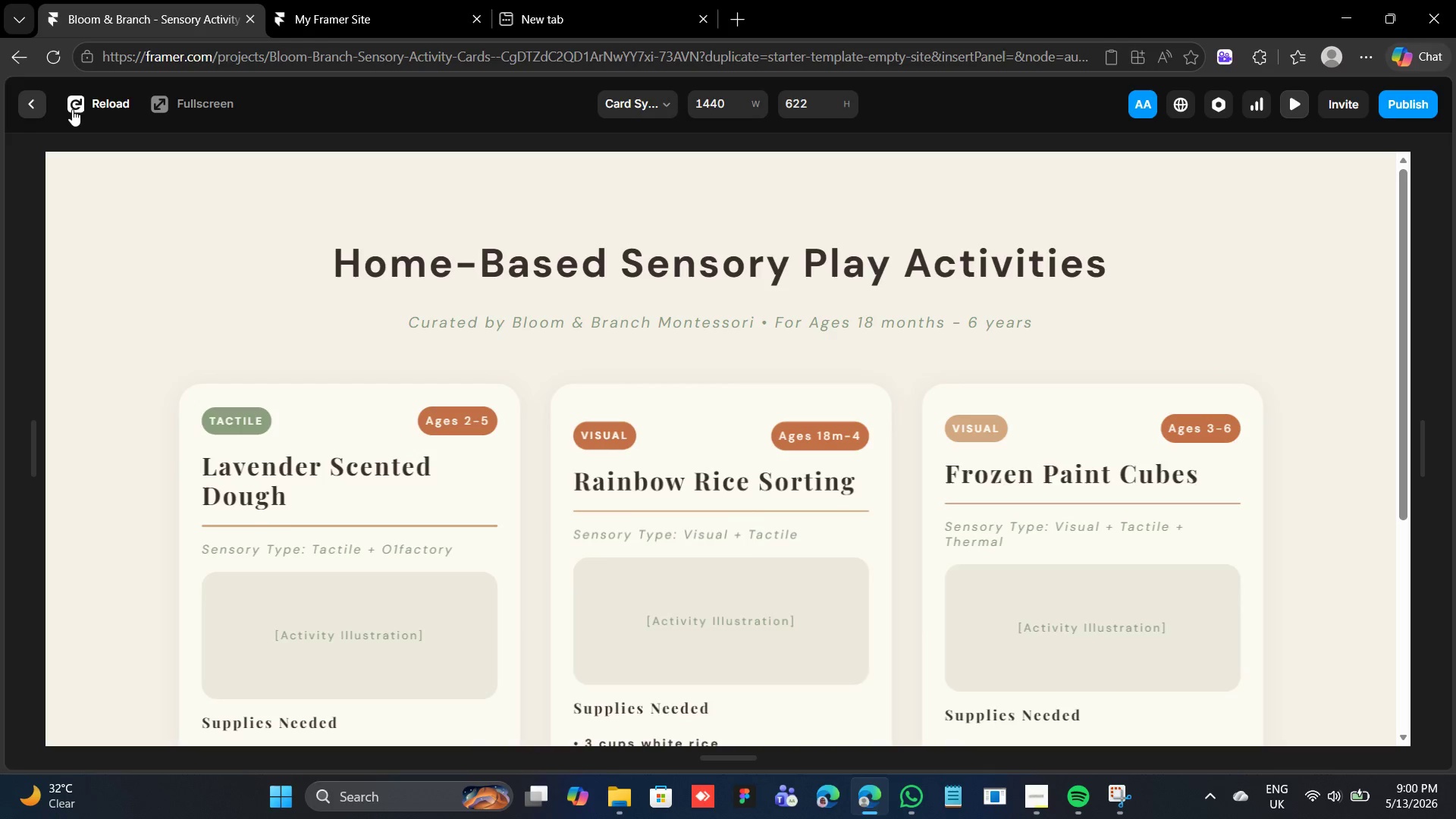 
left_click([72, 109])
 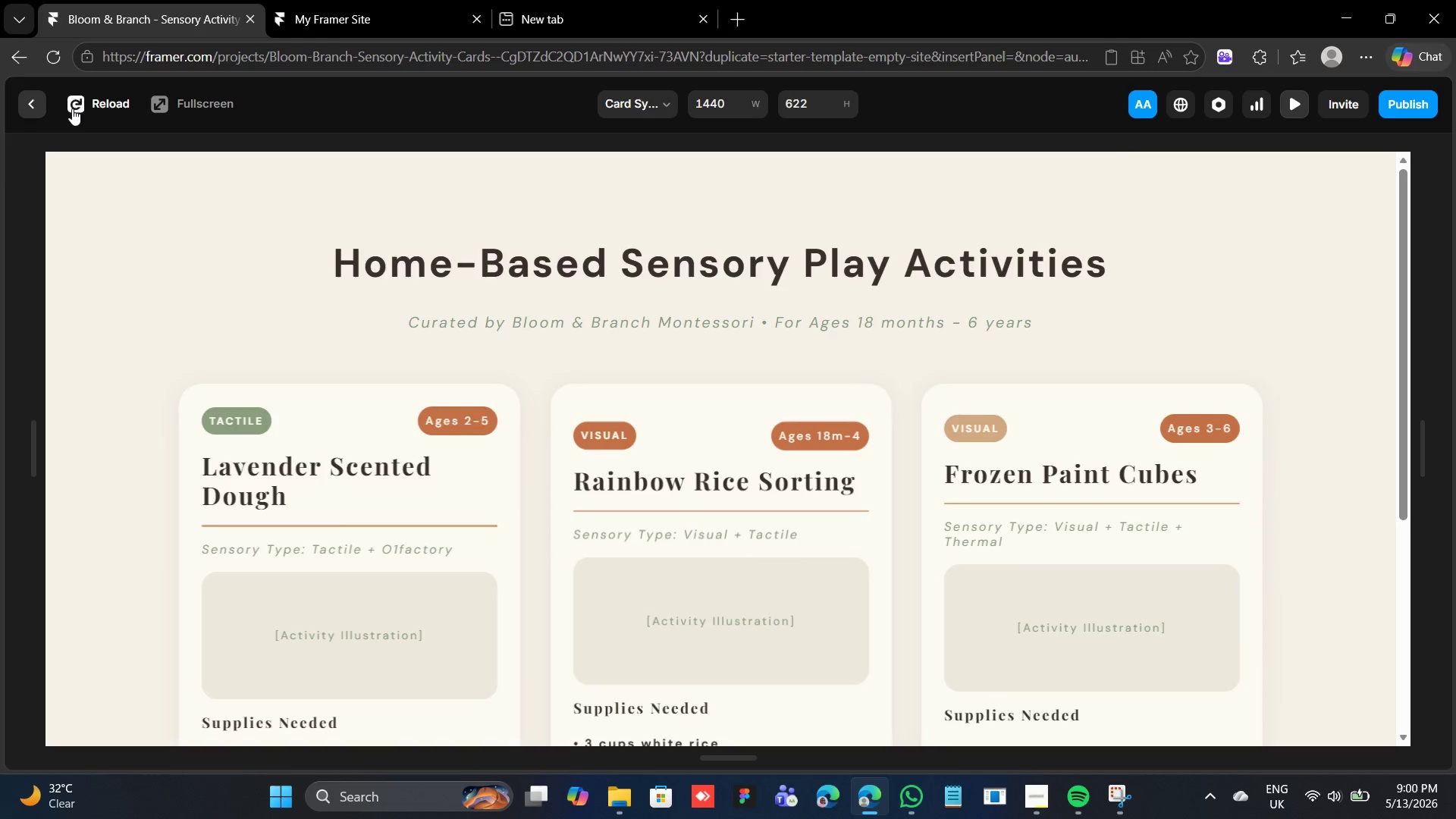 
left_click([72, 108])
 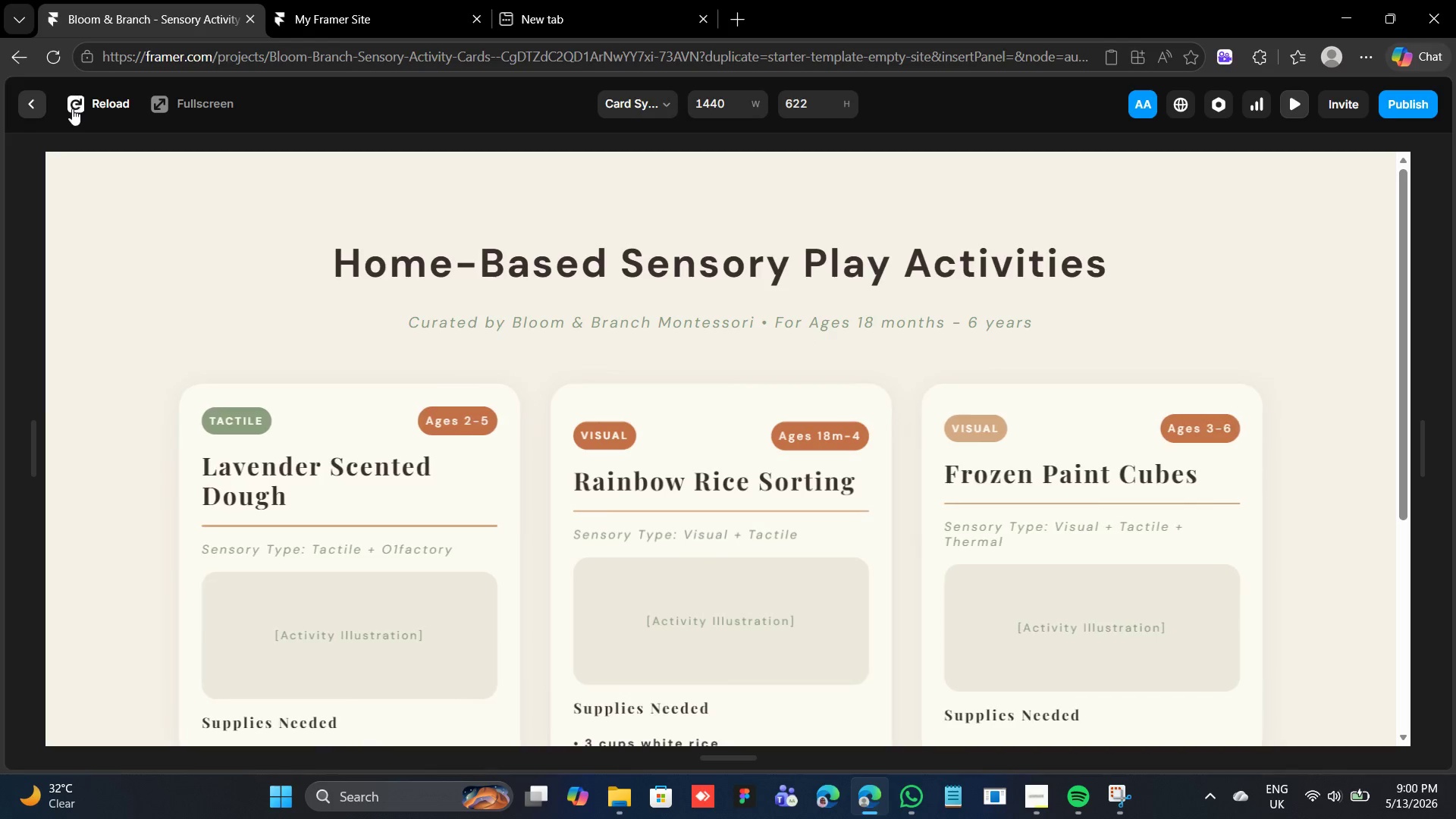 
left_click([72, 108])
 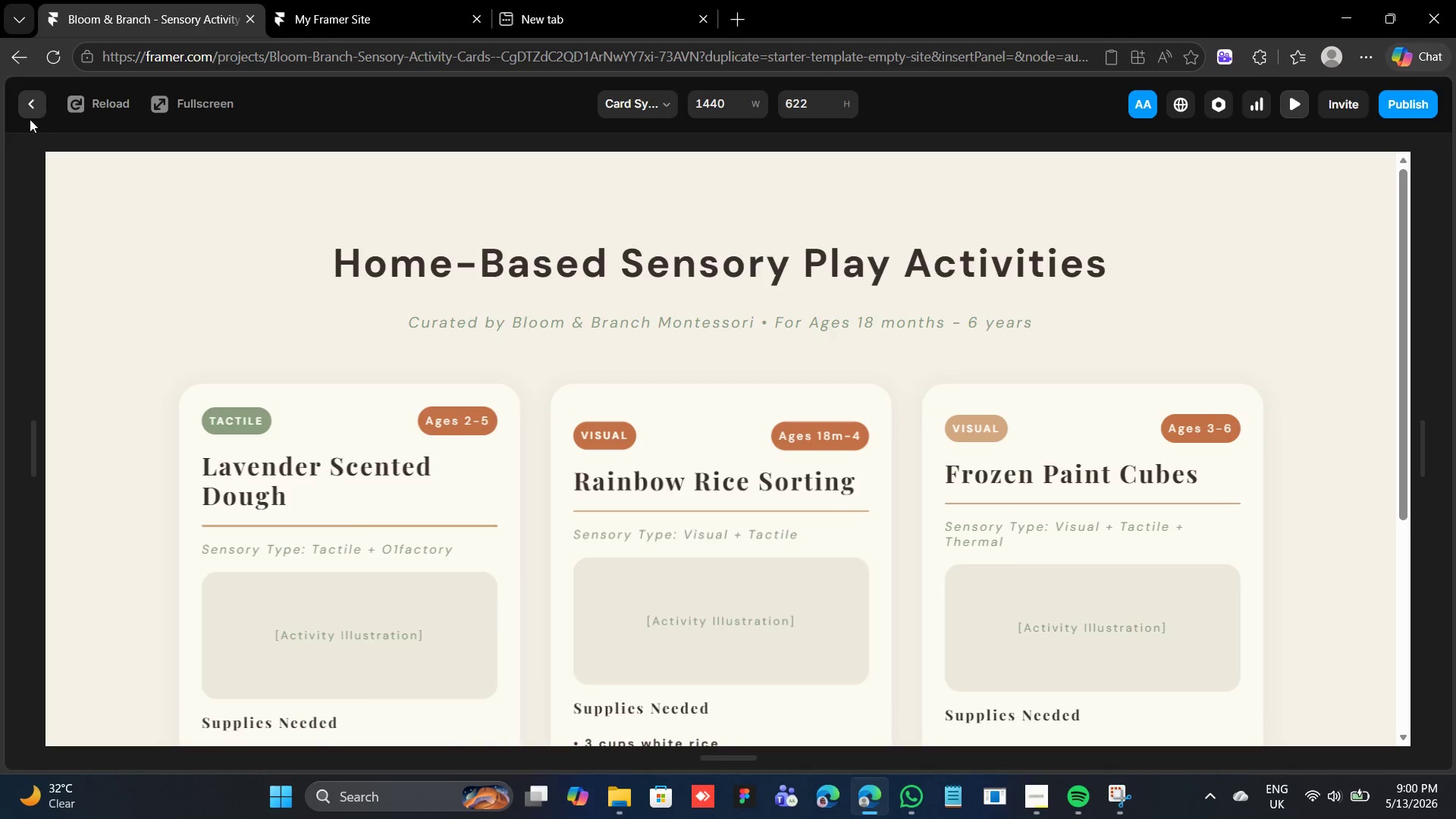 
left_click([30, 111])
 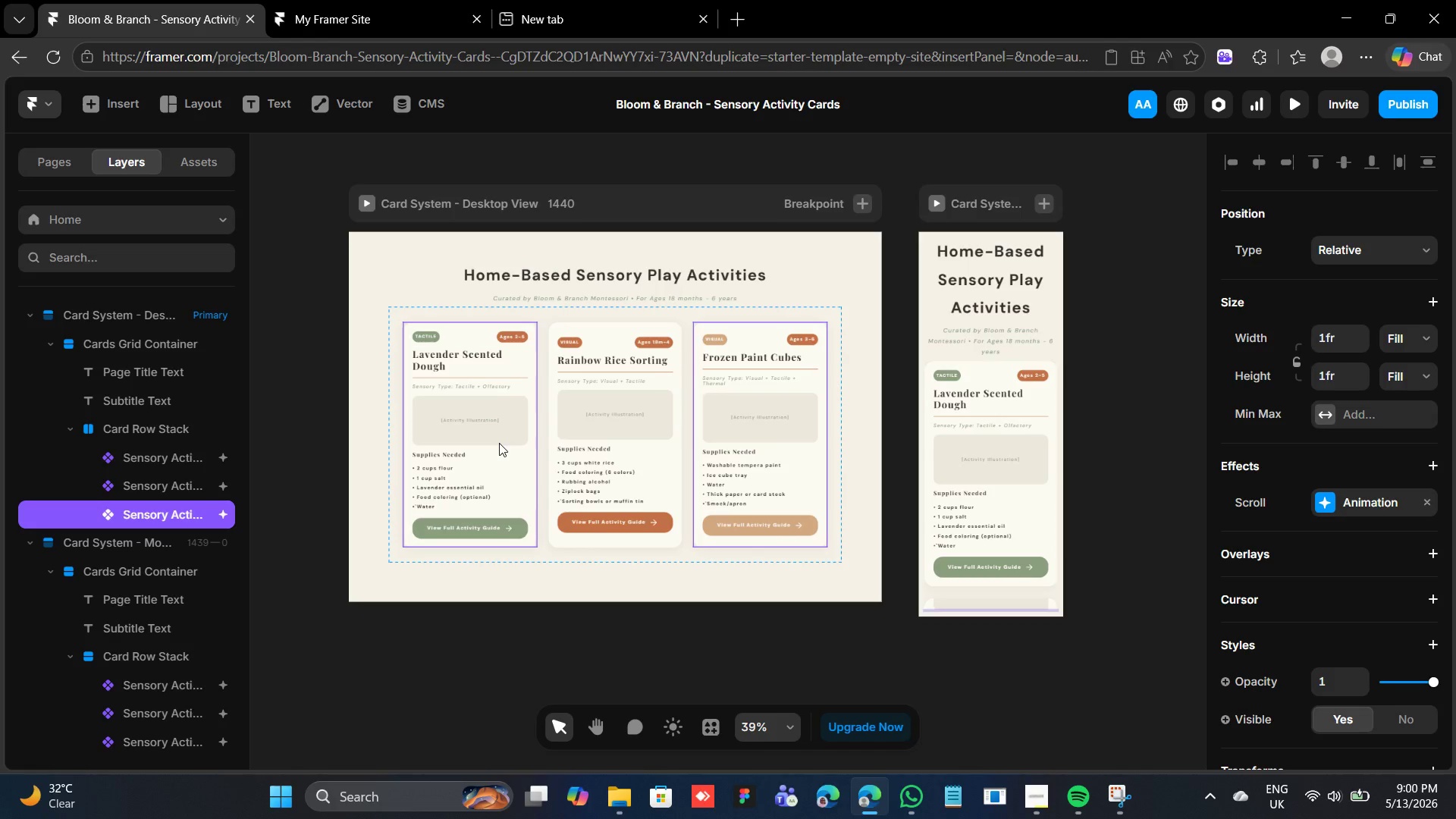 
left_click([499, 441])
 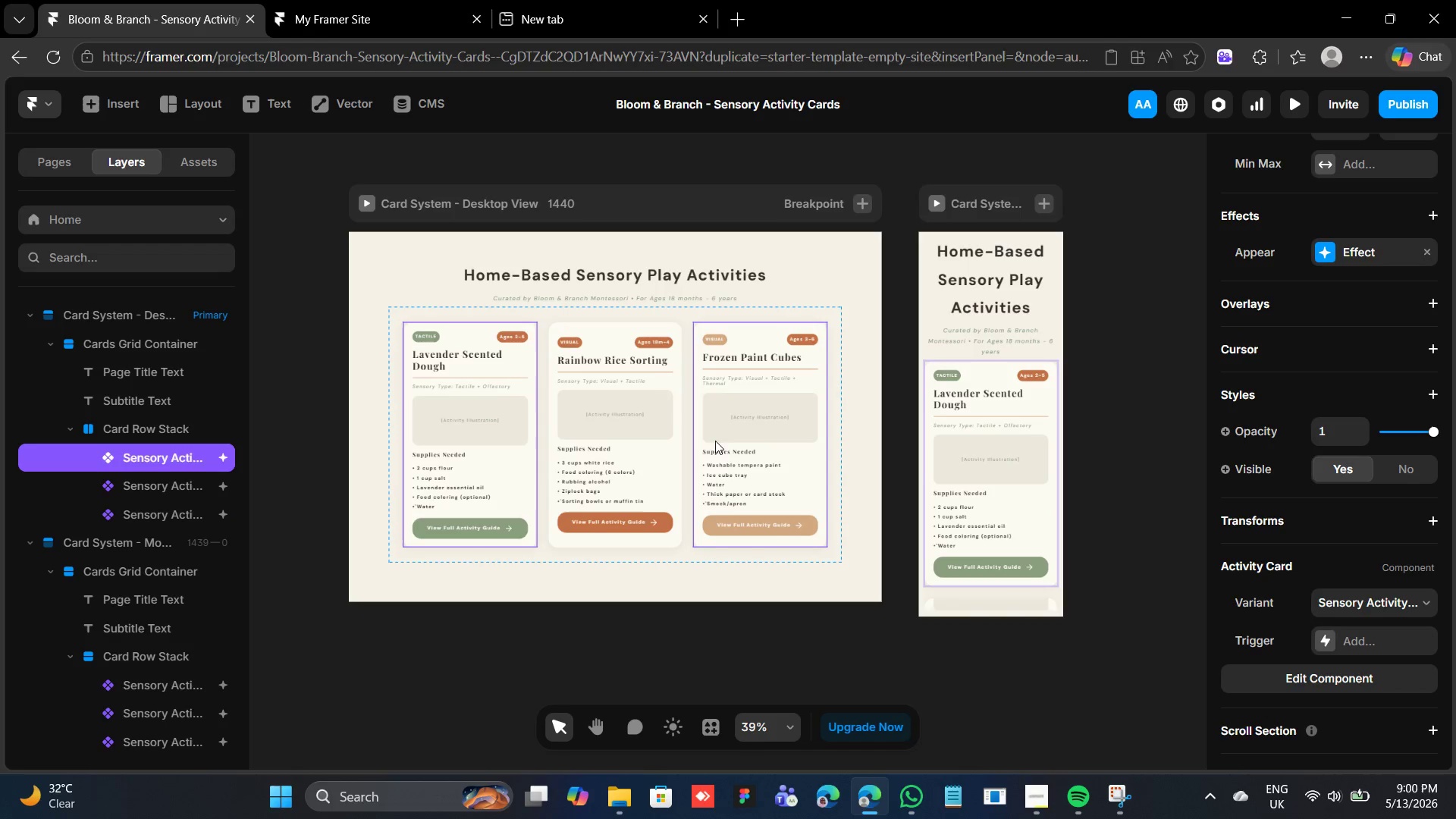 
left_click([710, 436])
 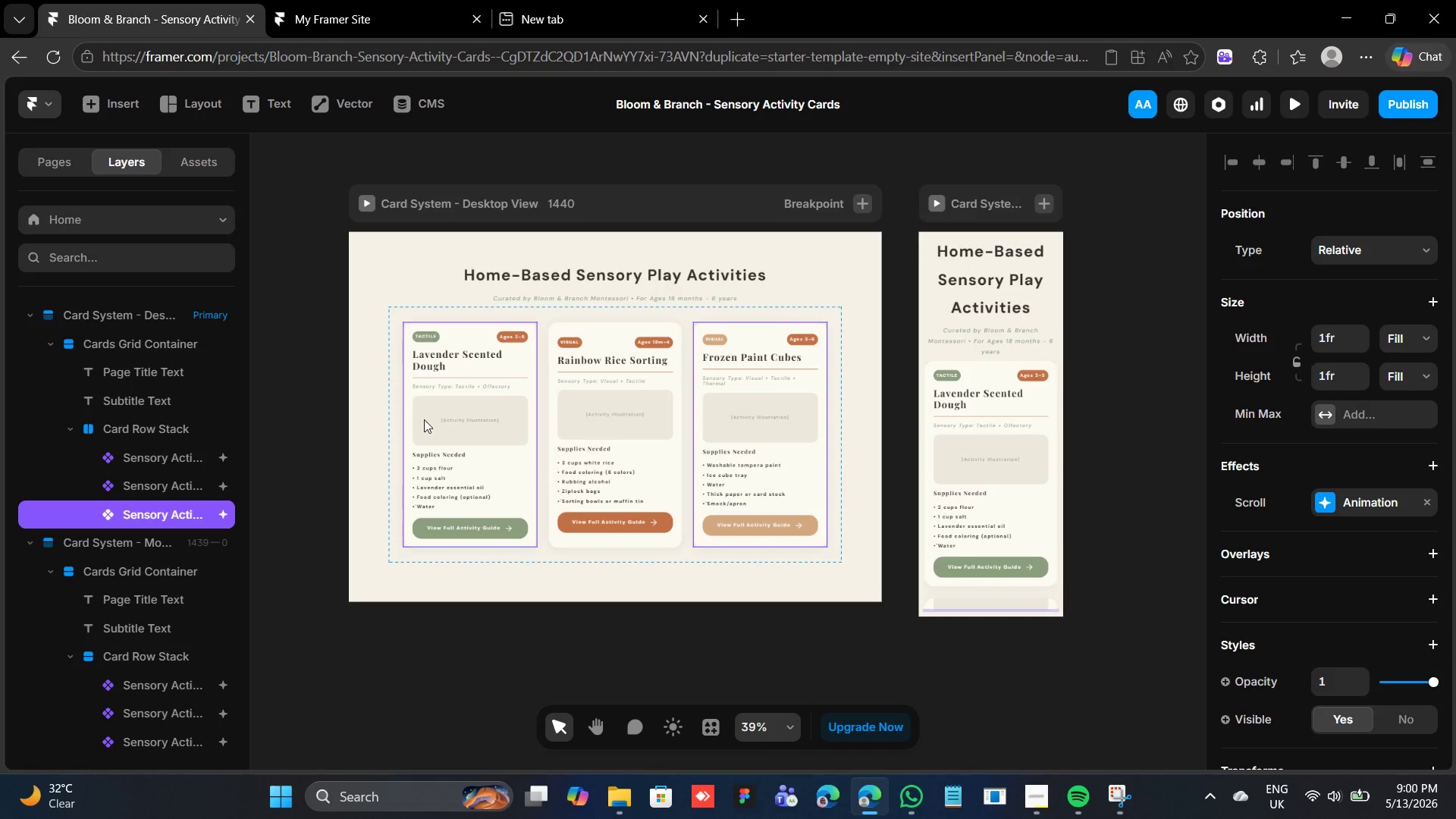 
left_click([424, 417])
 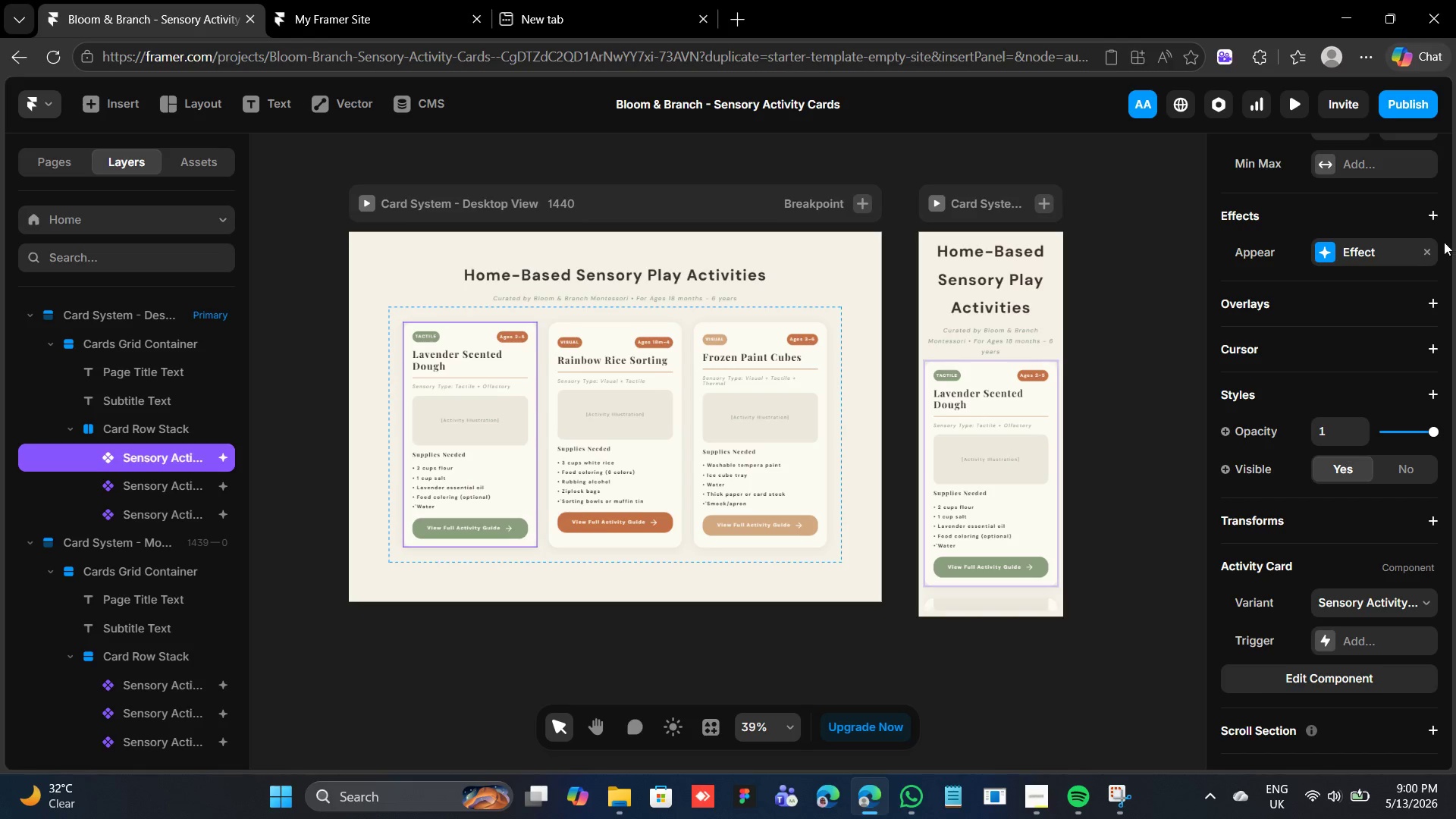 
left_click([1426, 249])
 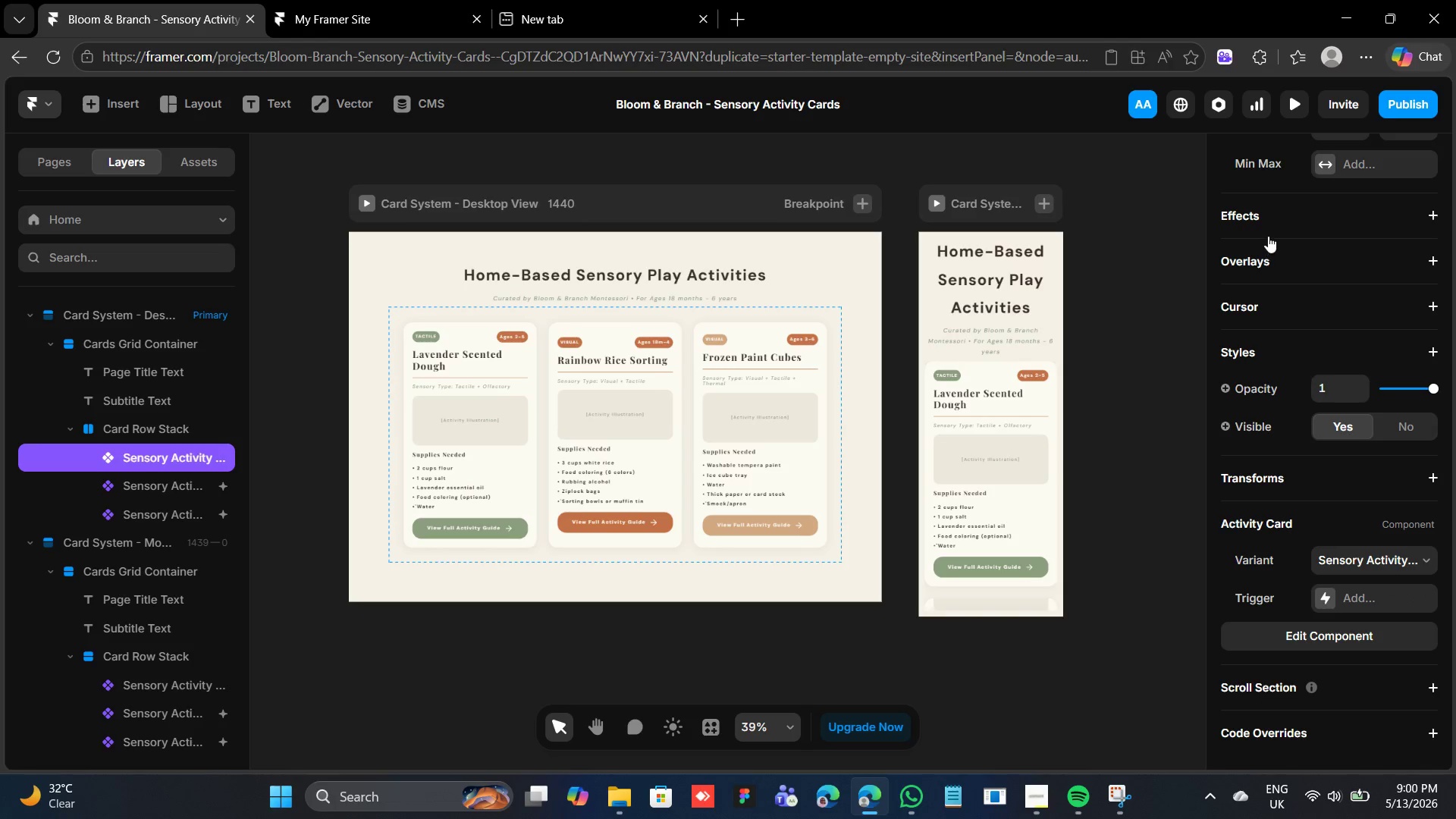 
left_click([1268, 219])
 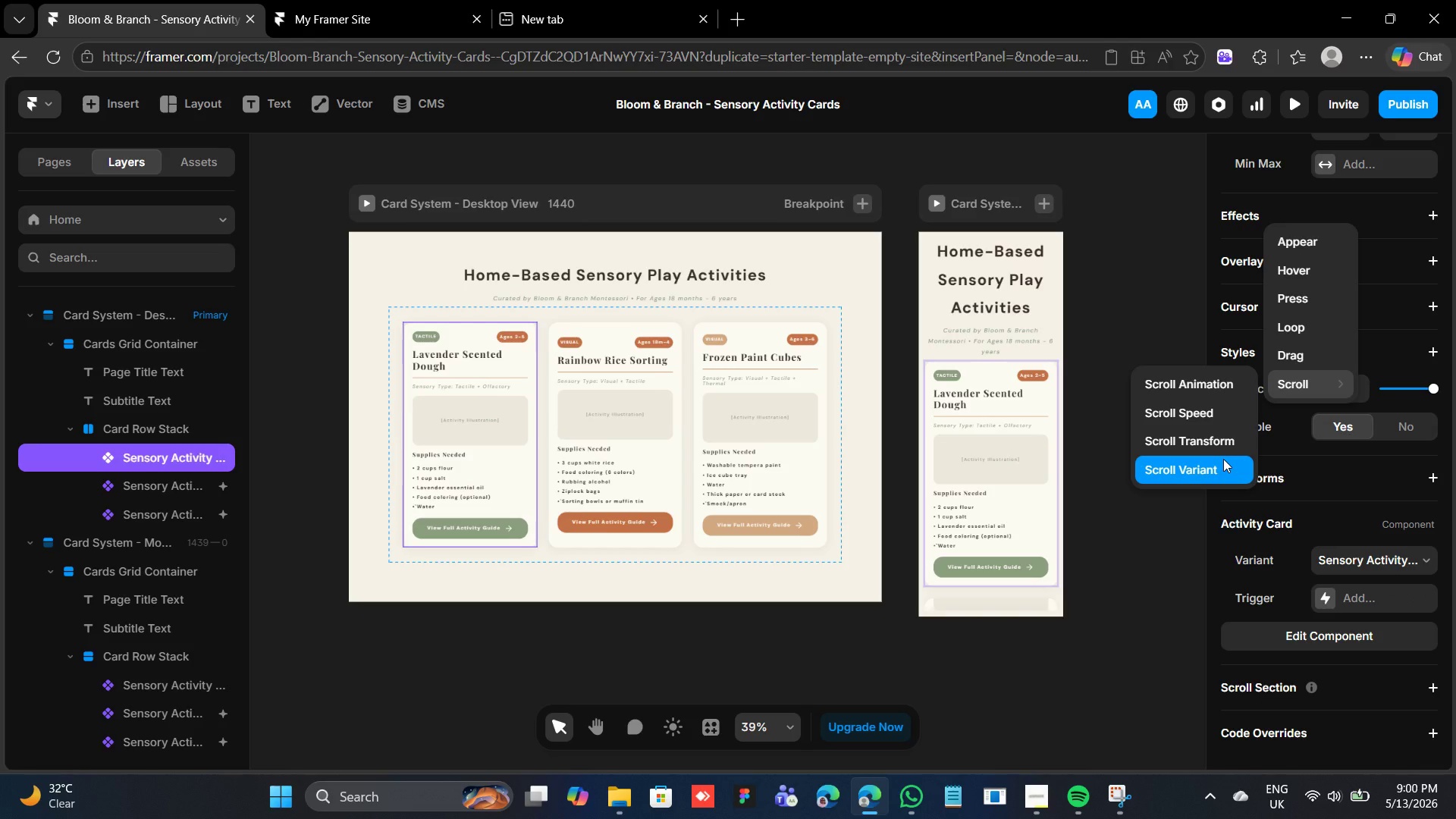 
wait(7.16)
 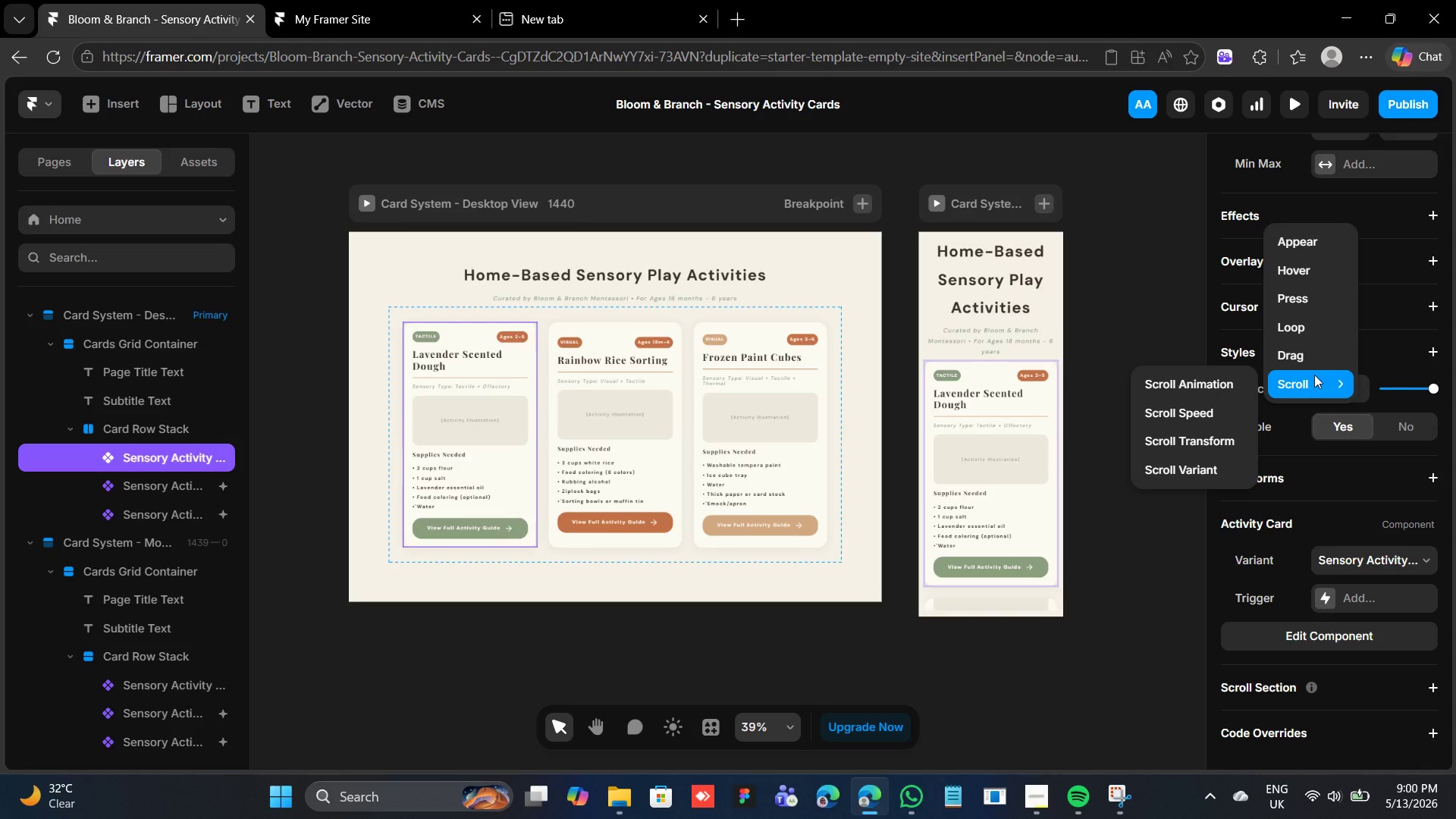 
left_click([1204, 386])
 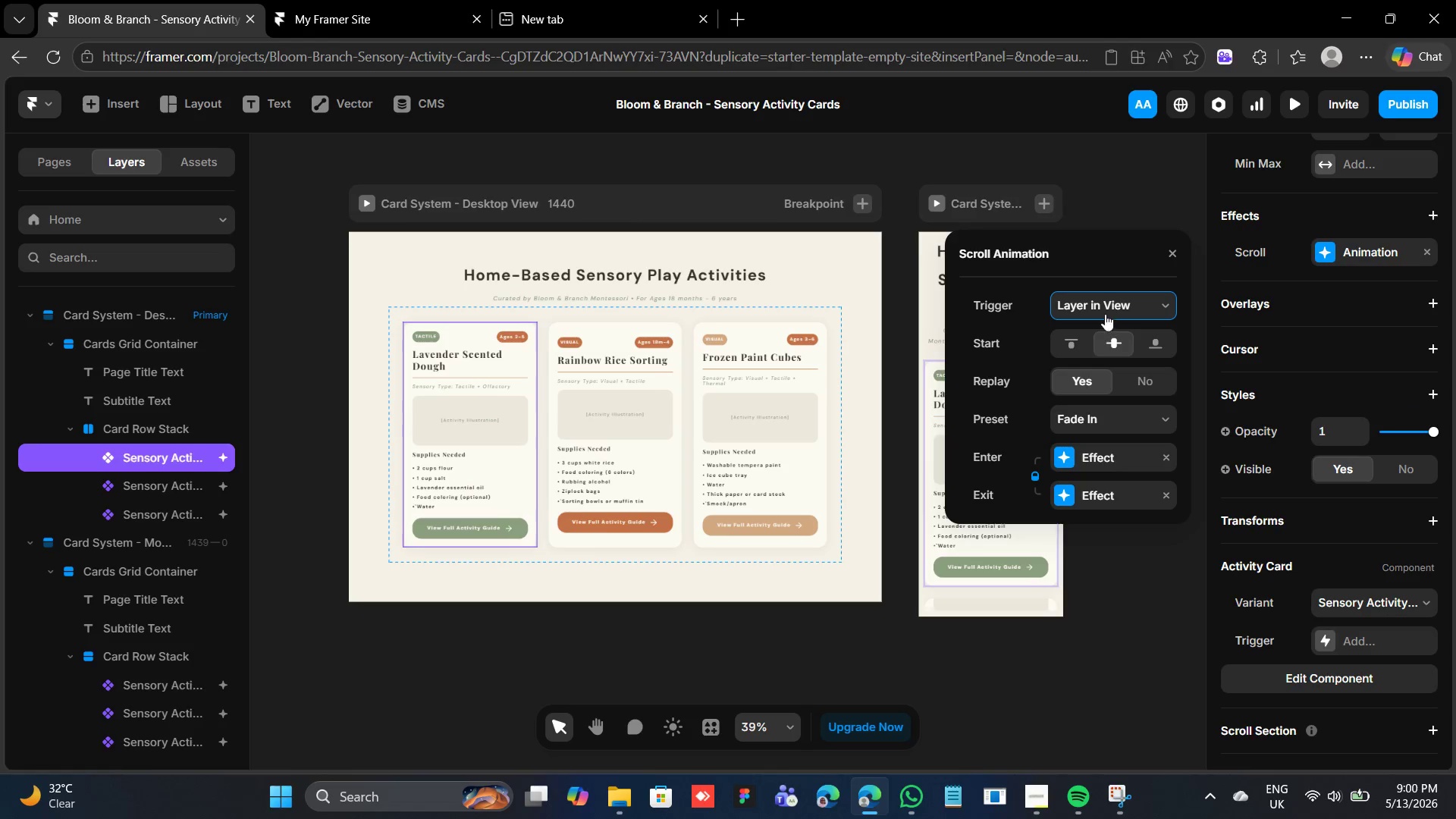 
left_click([1105, 306])
 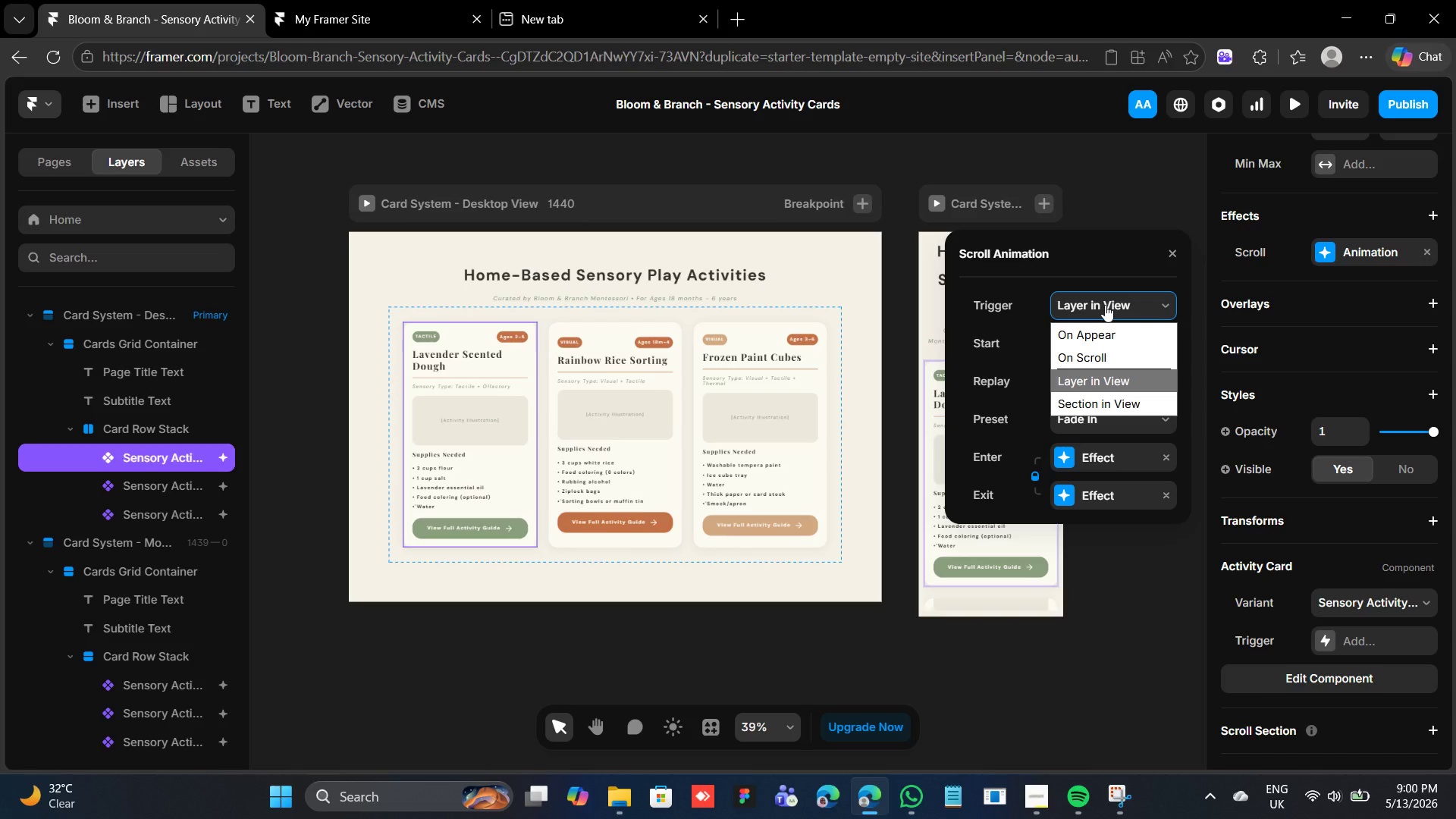 
left_click([1105, 305])
 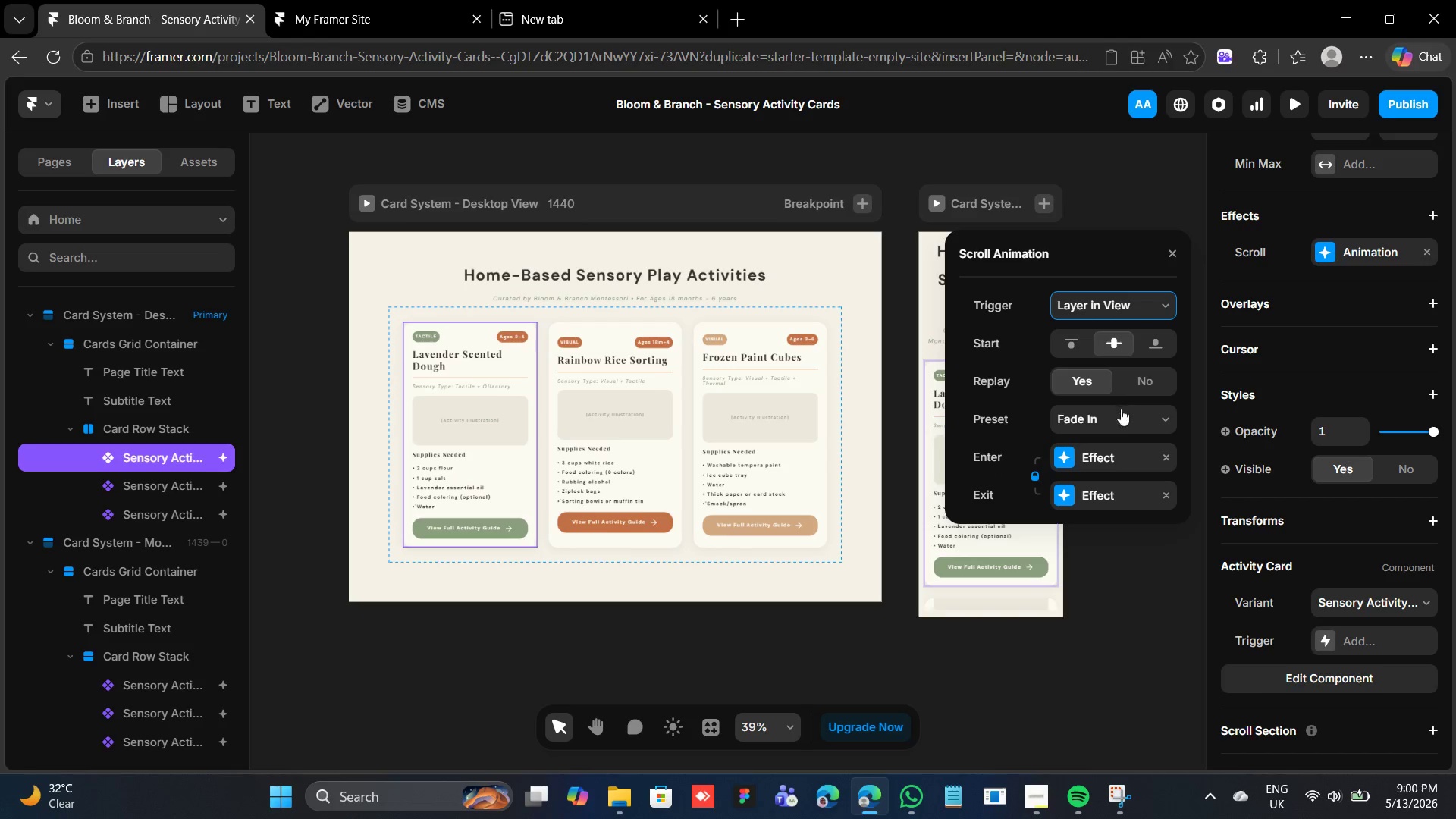 
left_click([1123, 413])
 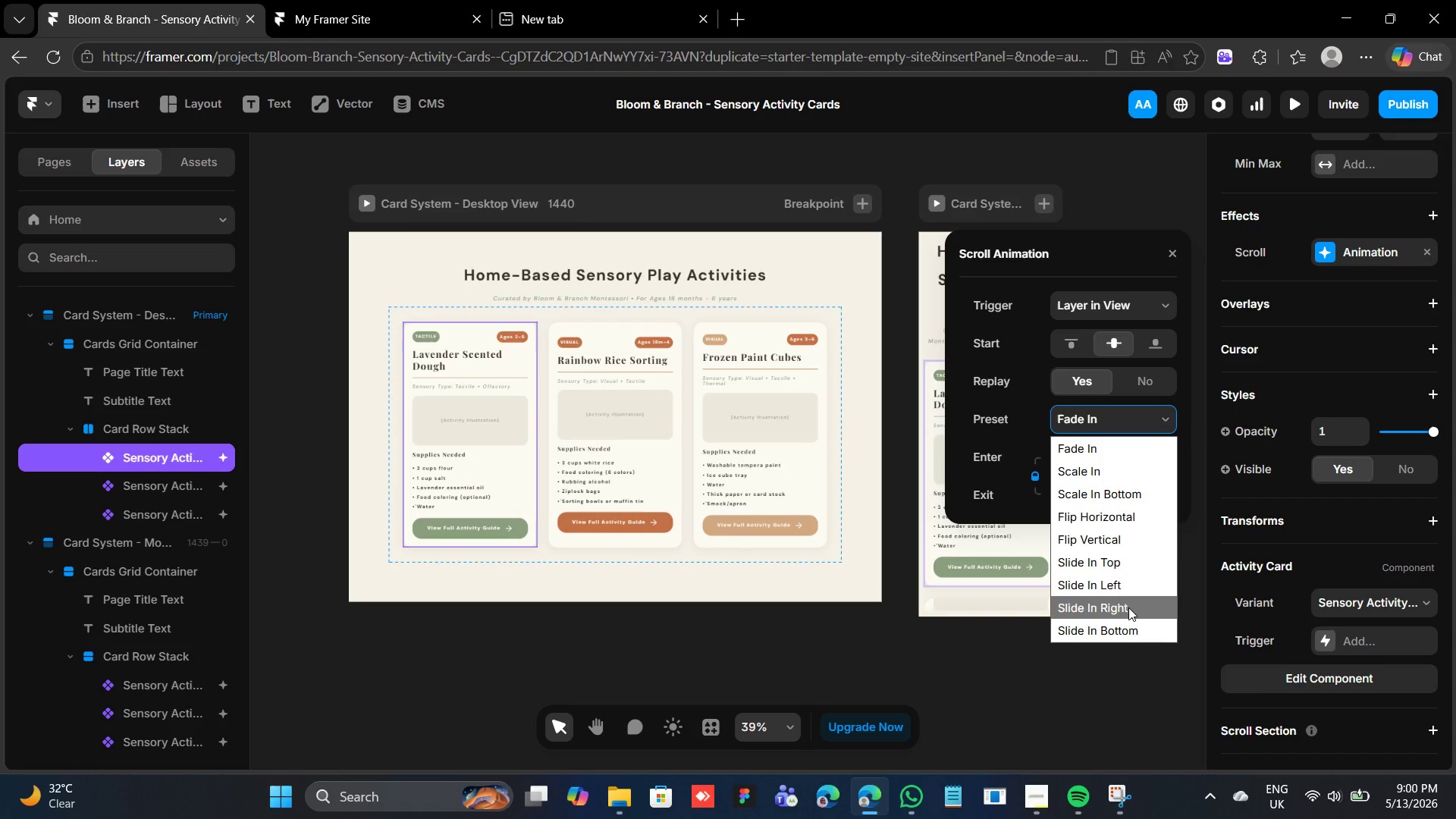 
left_click([1128, 592])
 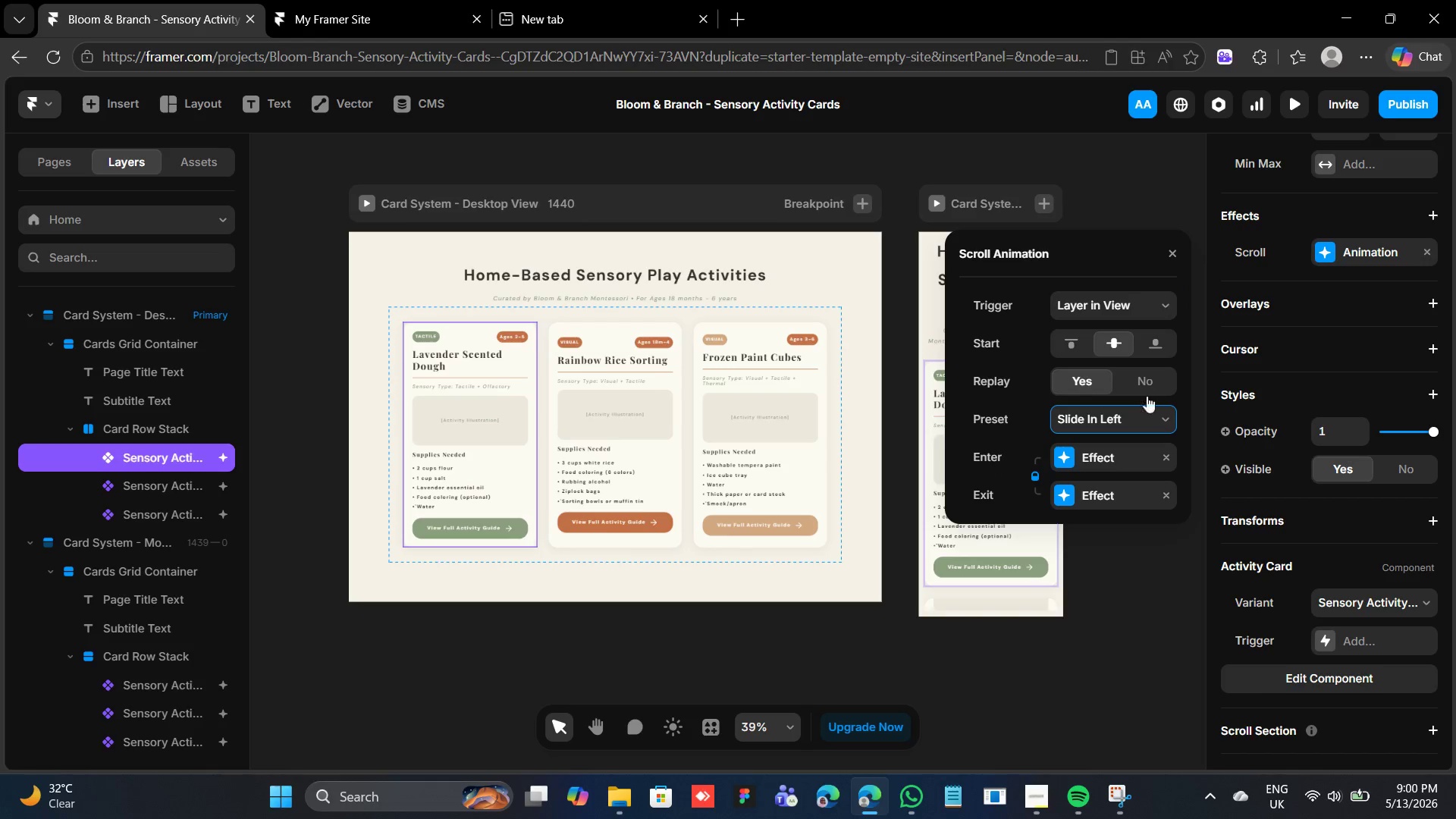 
wait(6.33)
 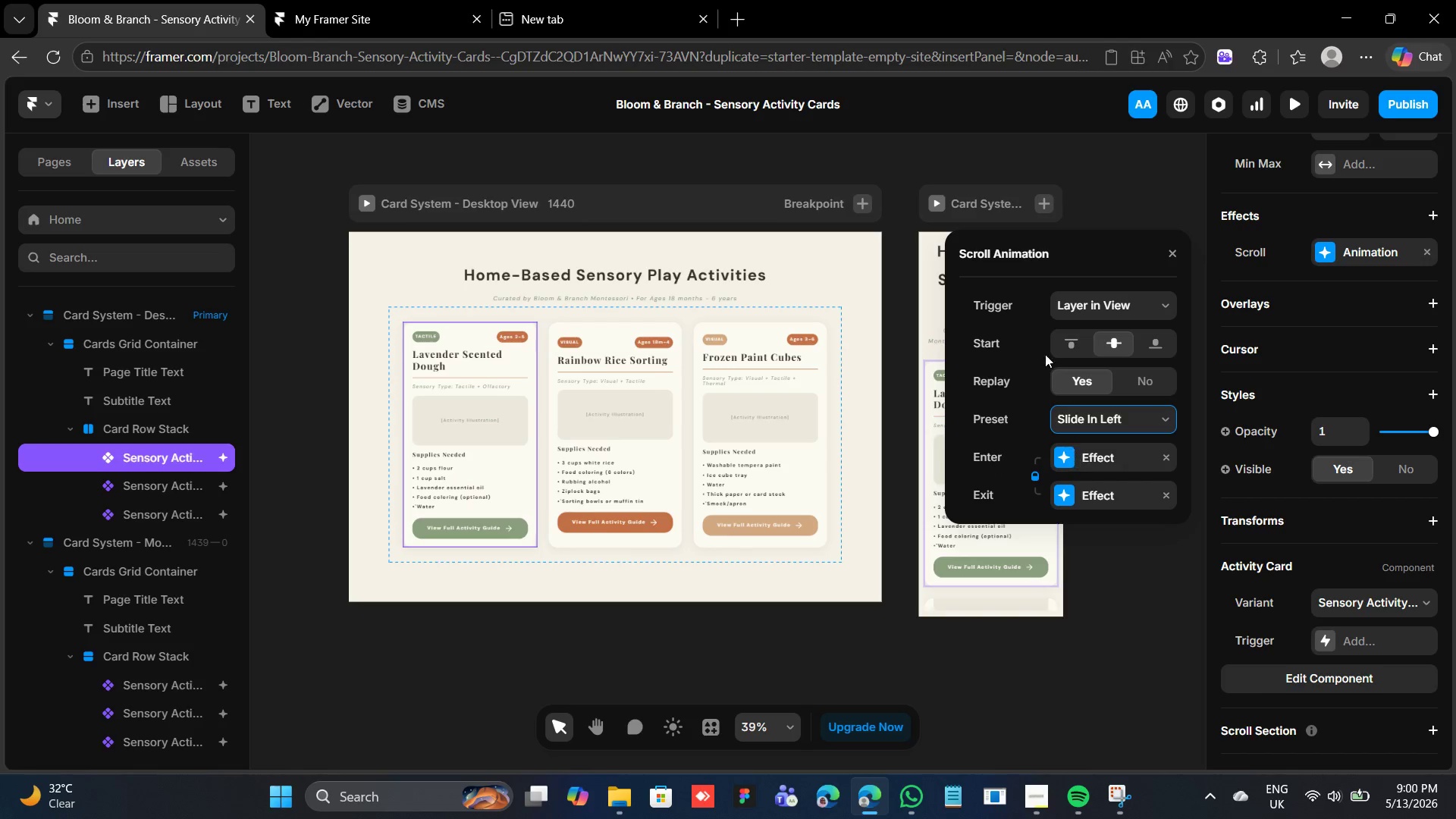 
left_click([1065, 465])
 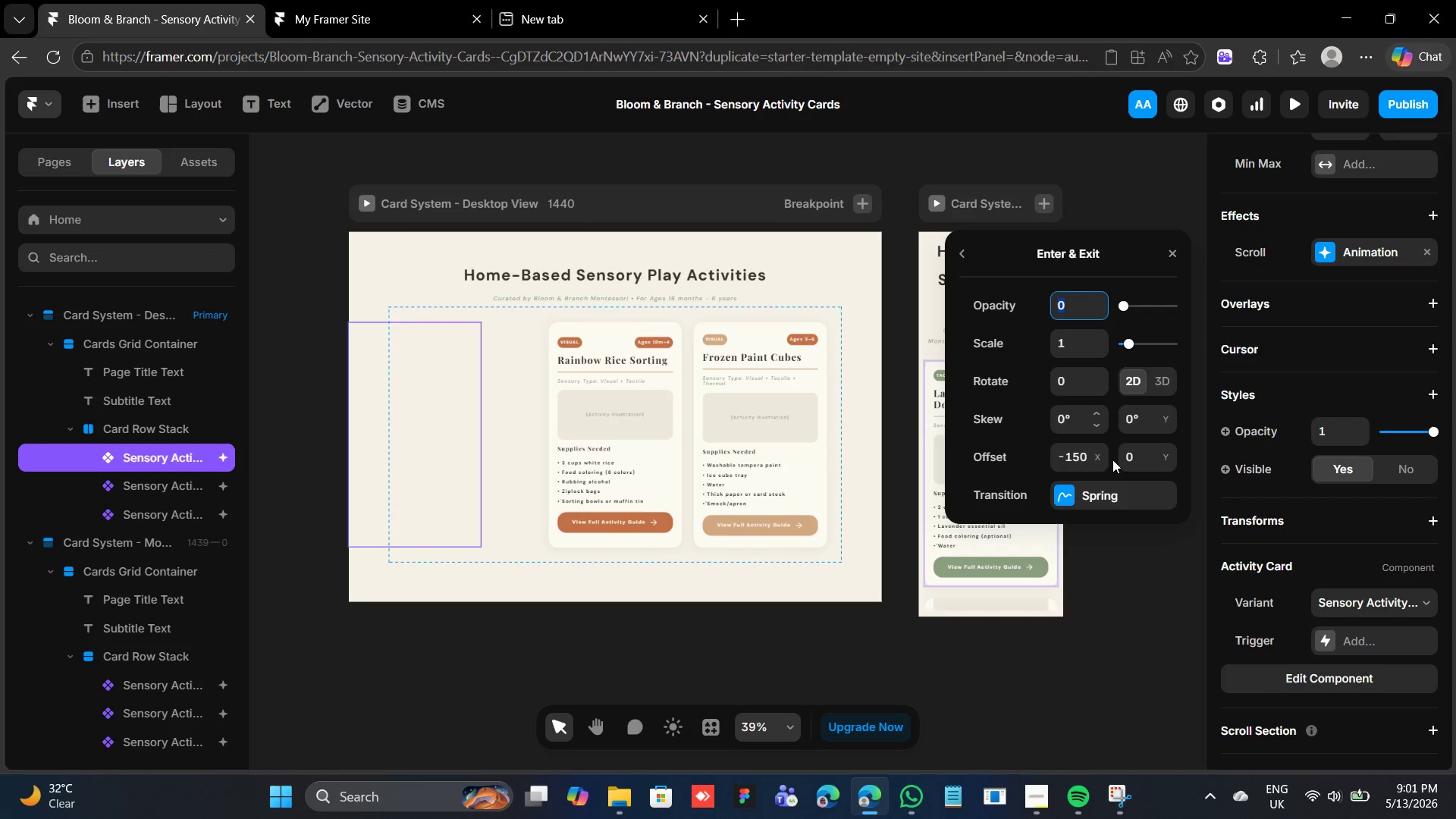 
left_click([1062, 486])
 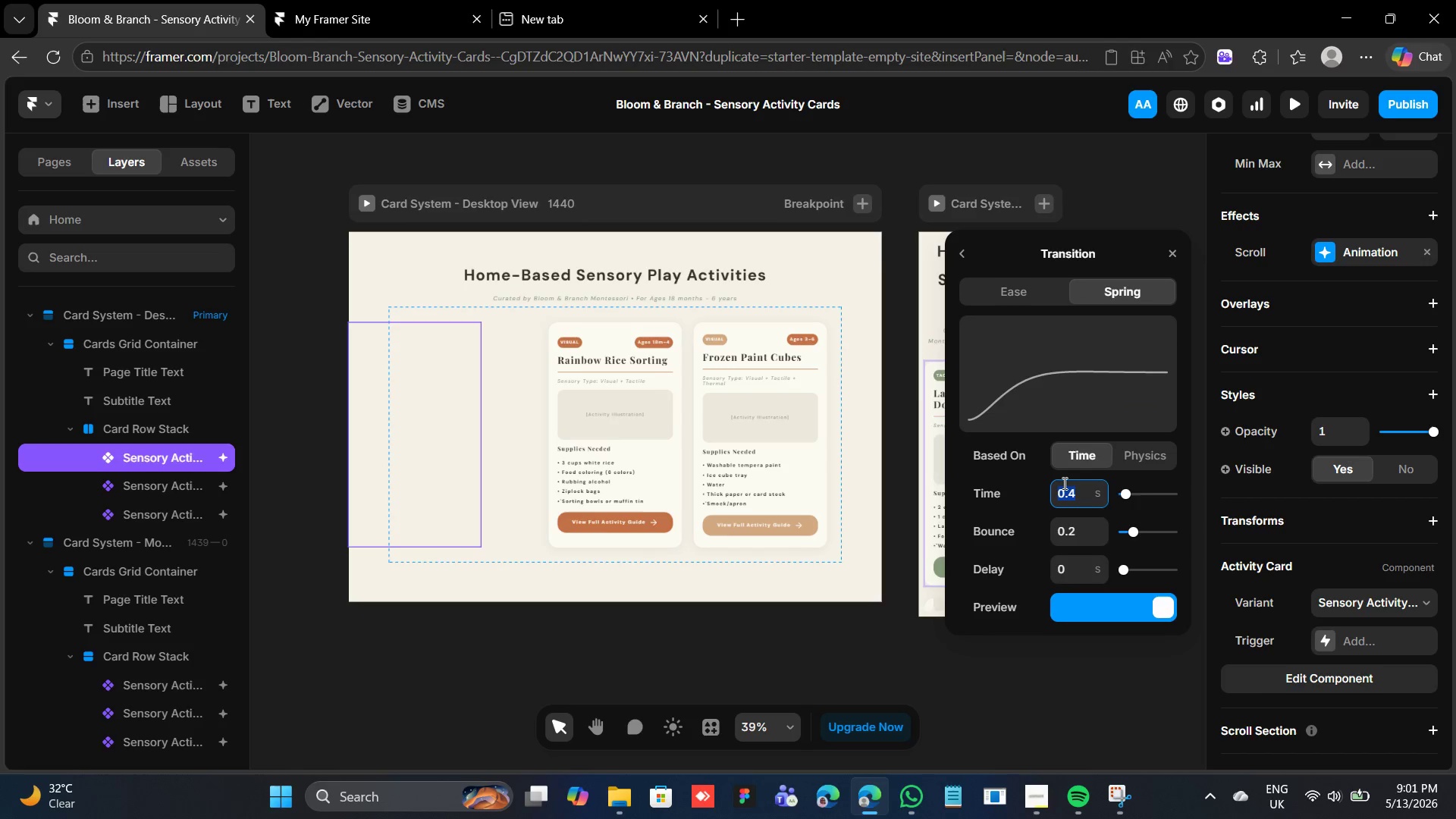 
left_click([972, 260])
 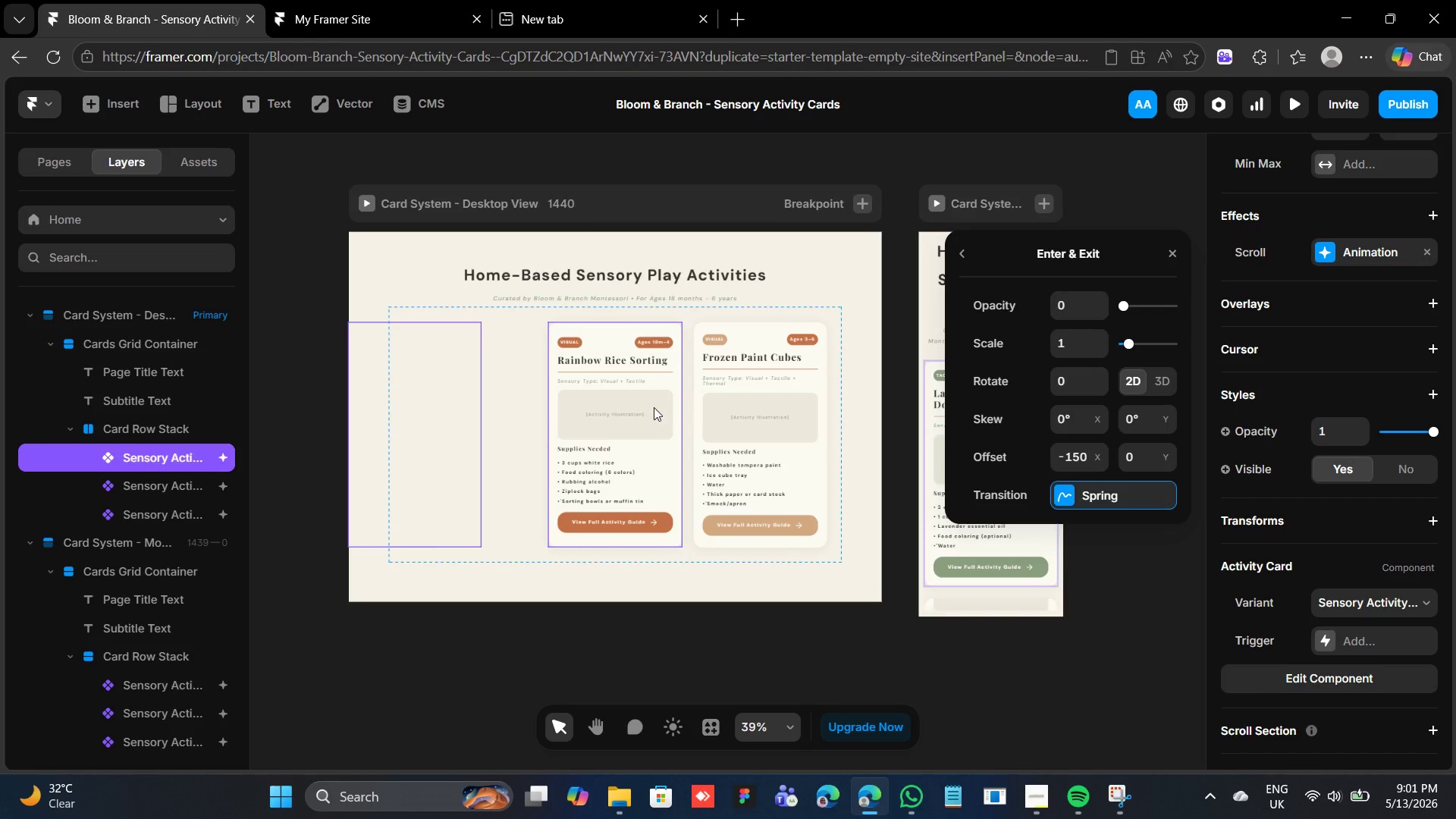 
left_click([654, 406])
 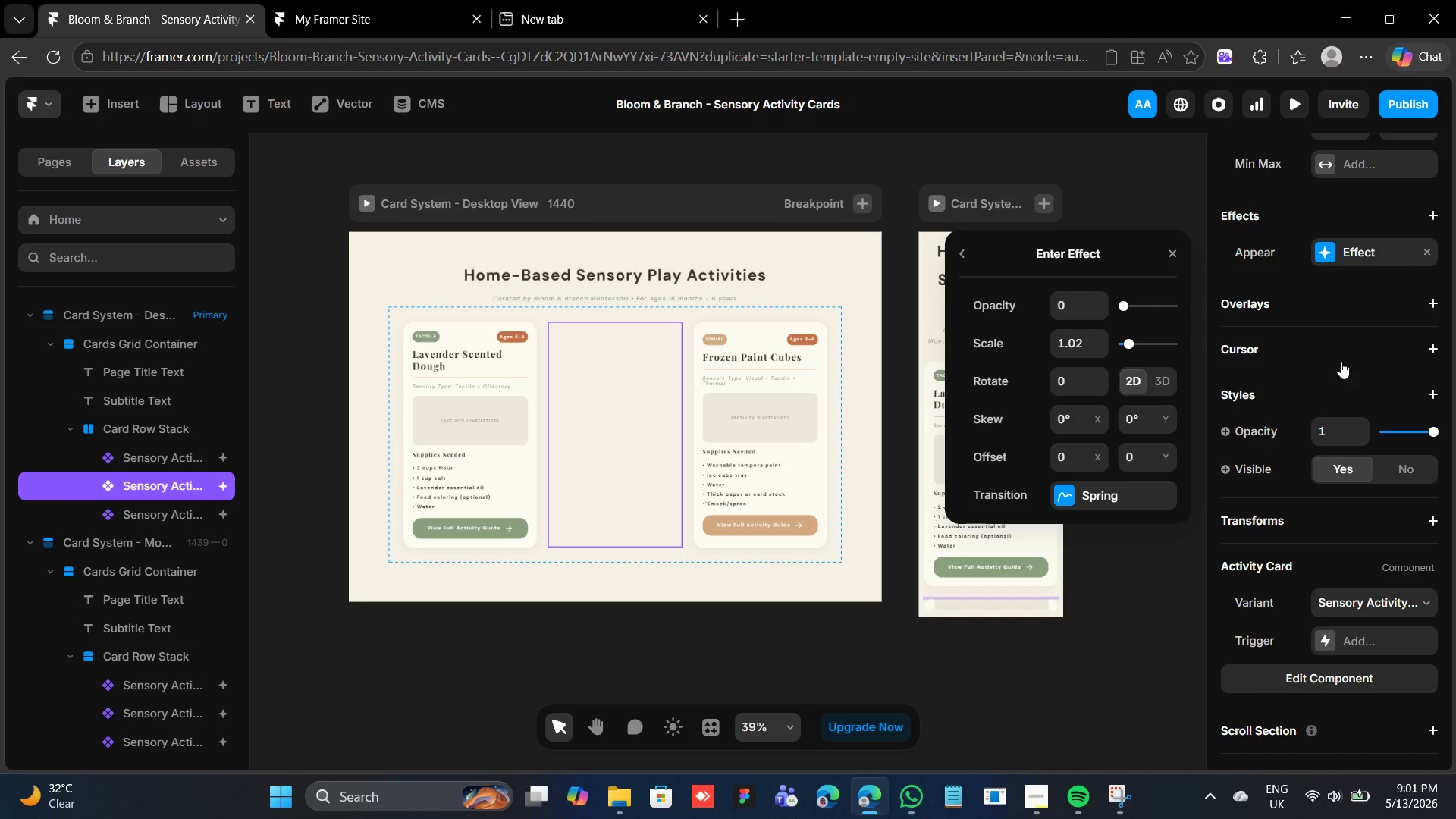 
wait(6.97)
 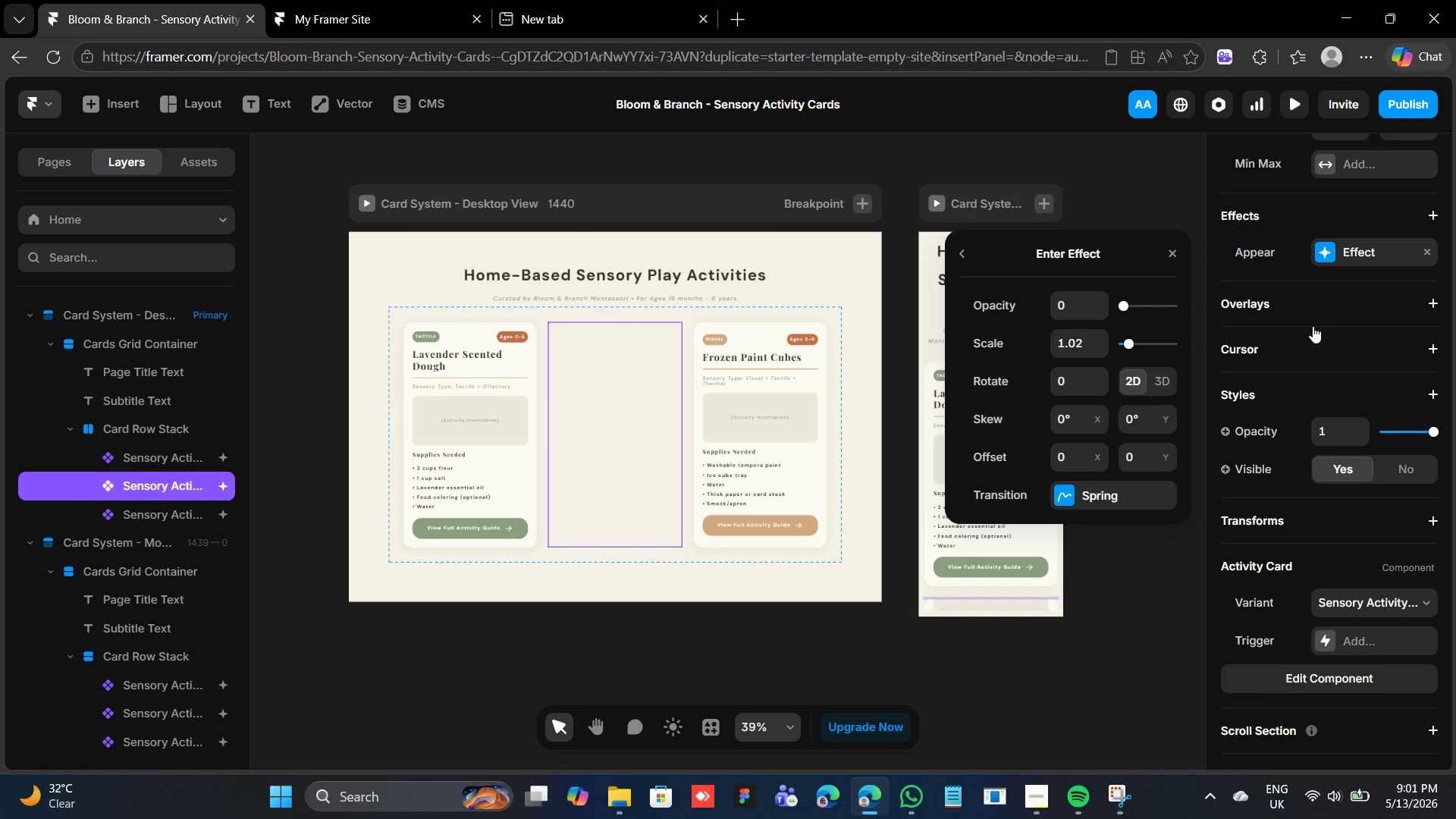 
left_click([1333, 245])
 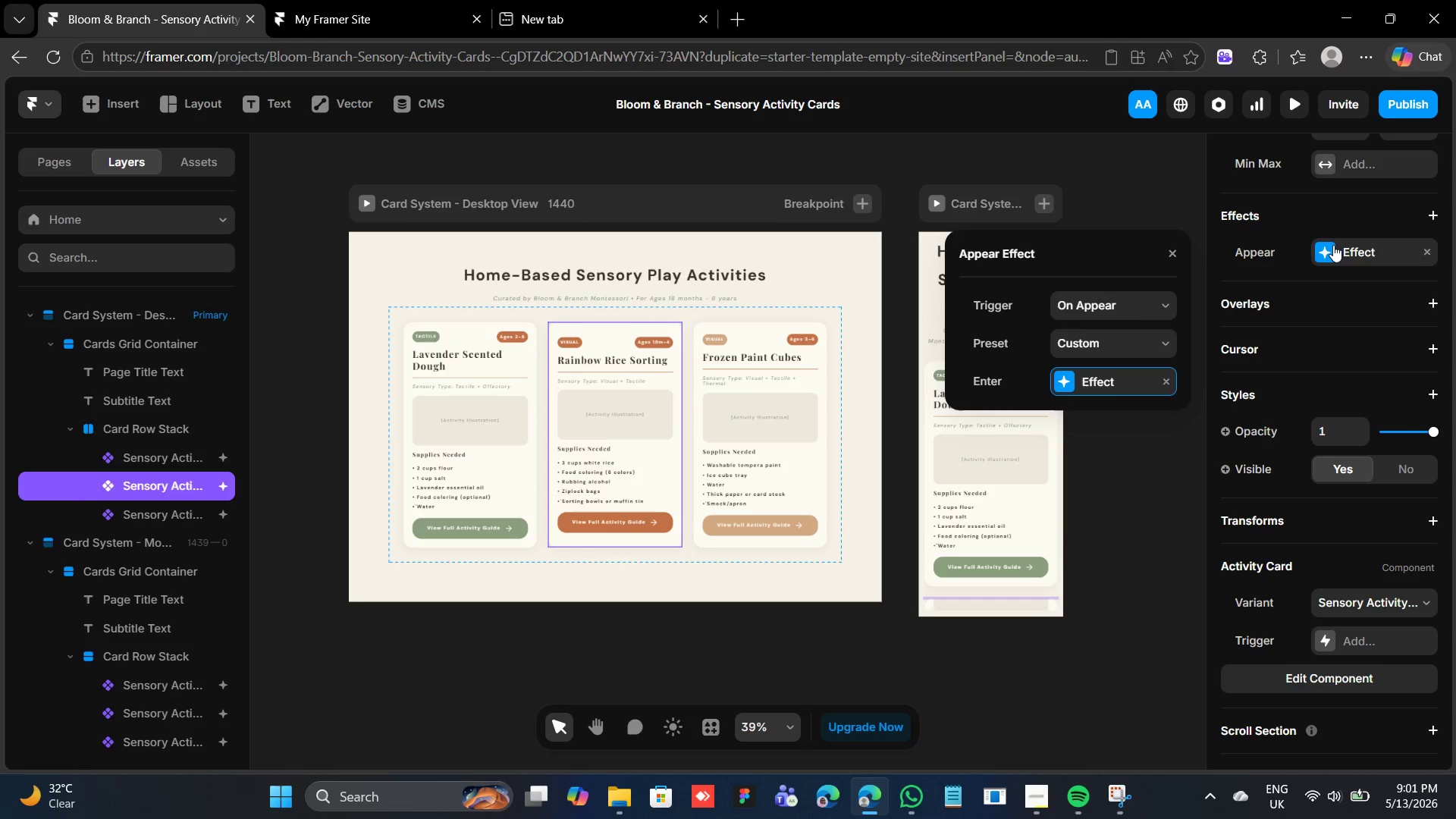 
left_click([1333, 245])
 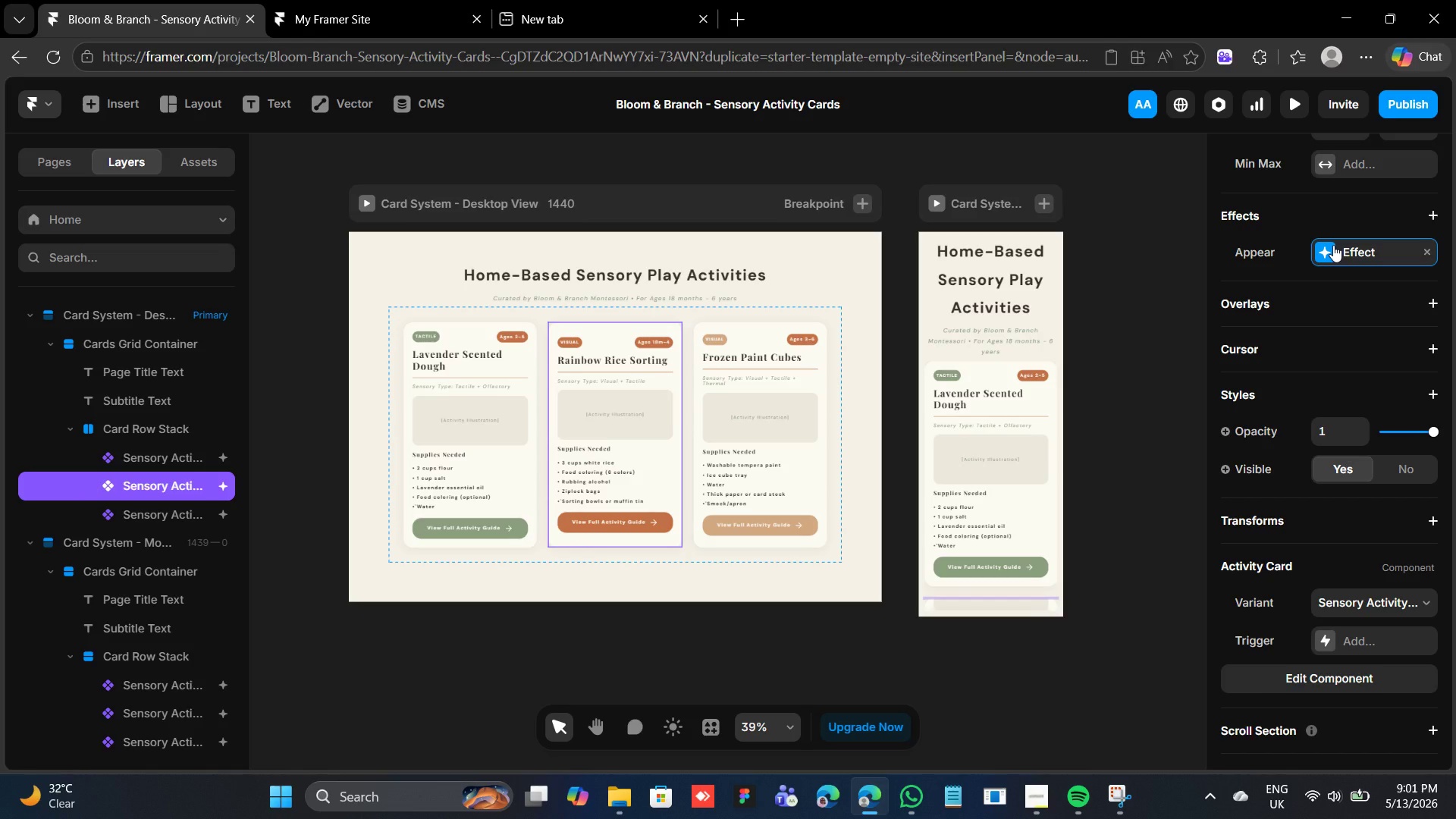 
left_click([1333, 245])
 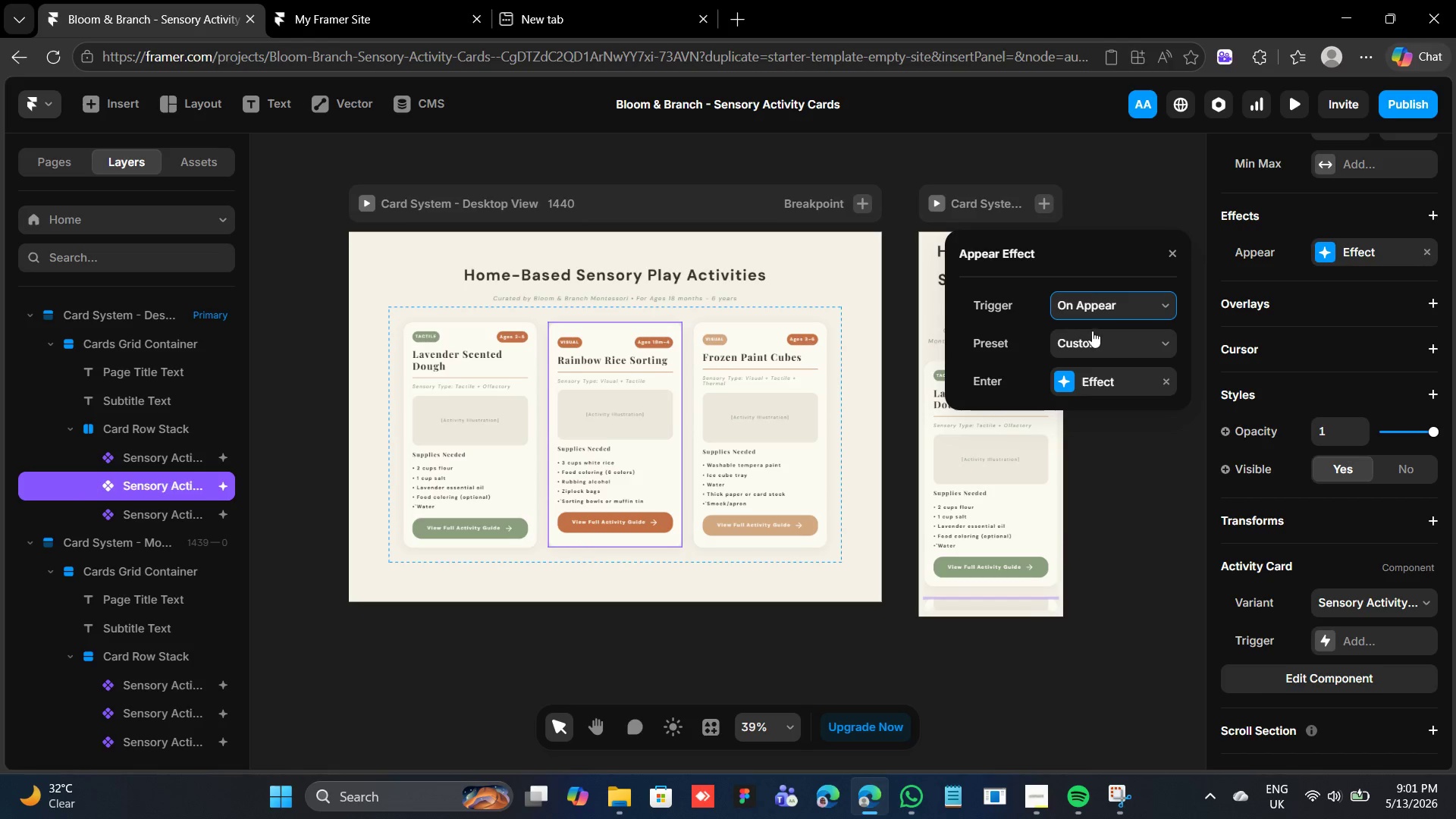 
left_click([1088, 312])
 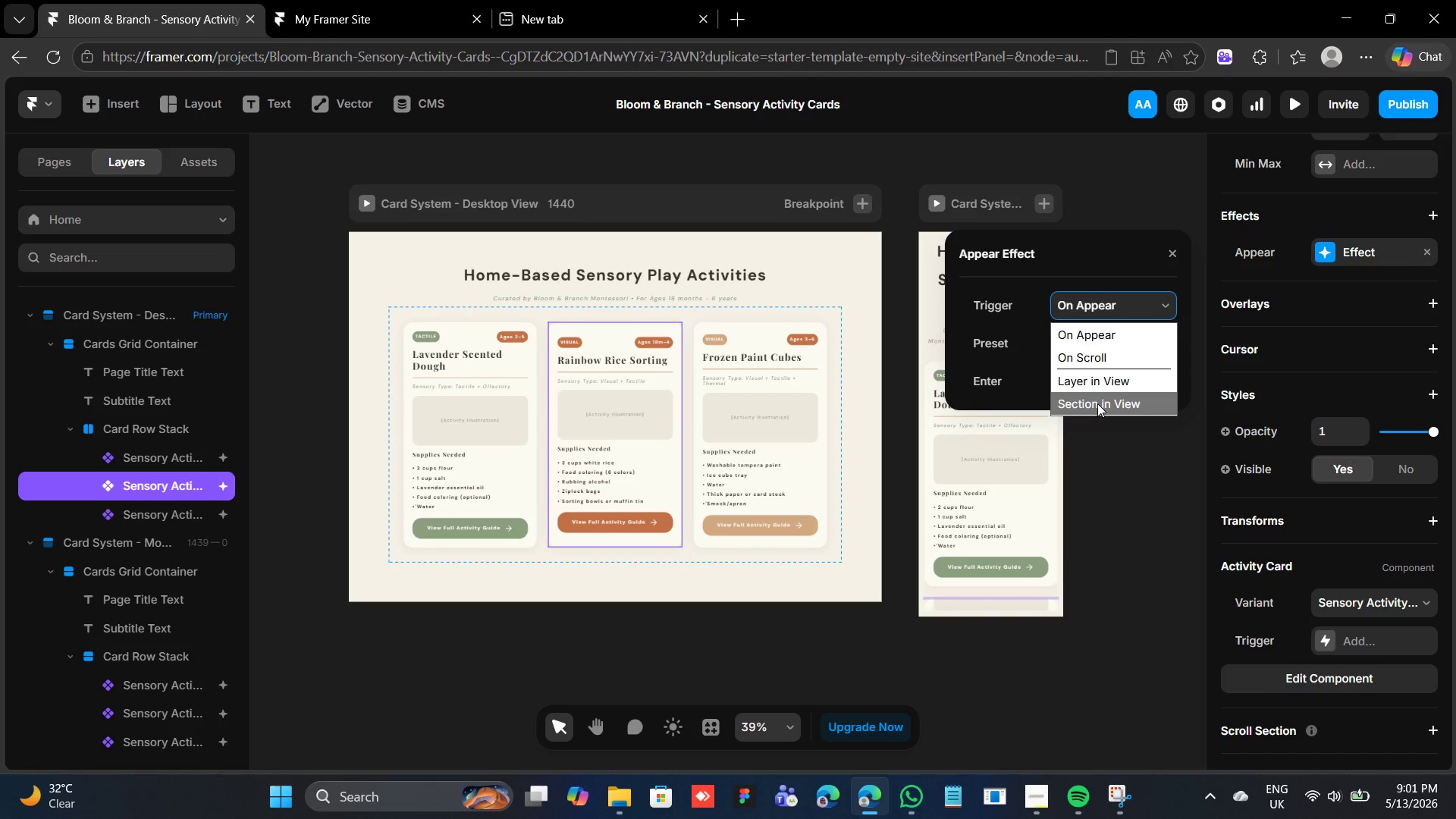 
left_click([1097, 385])
 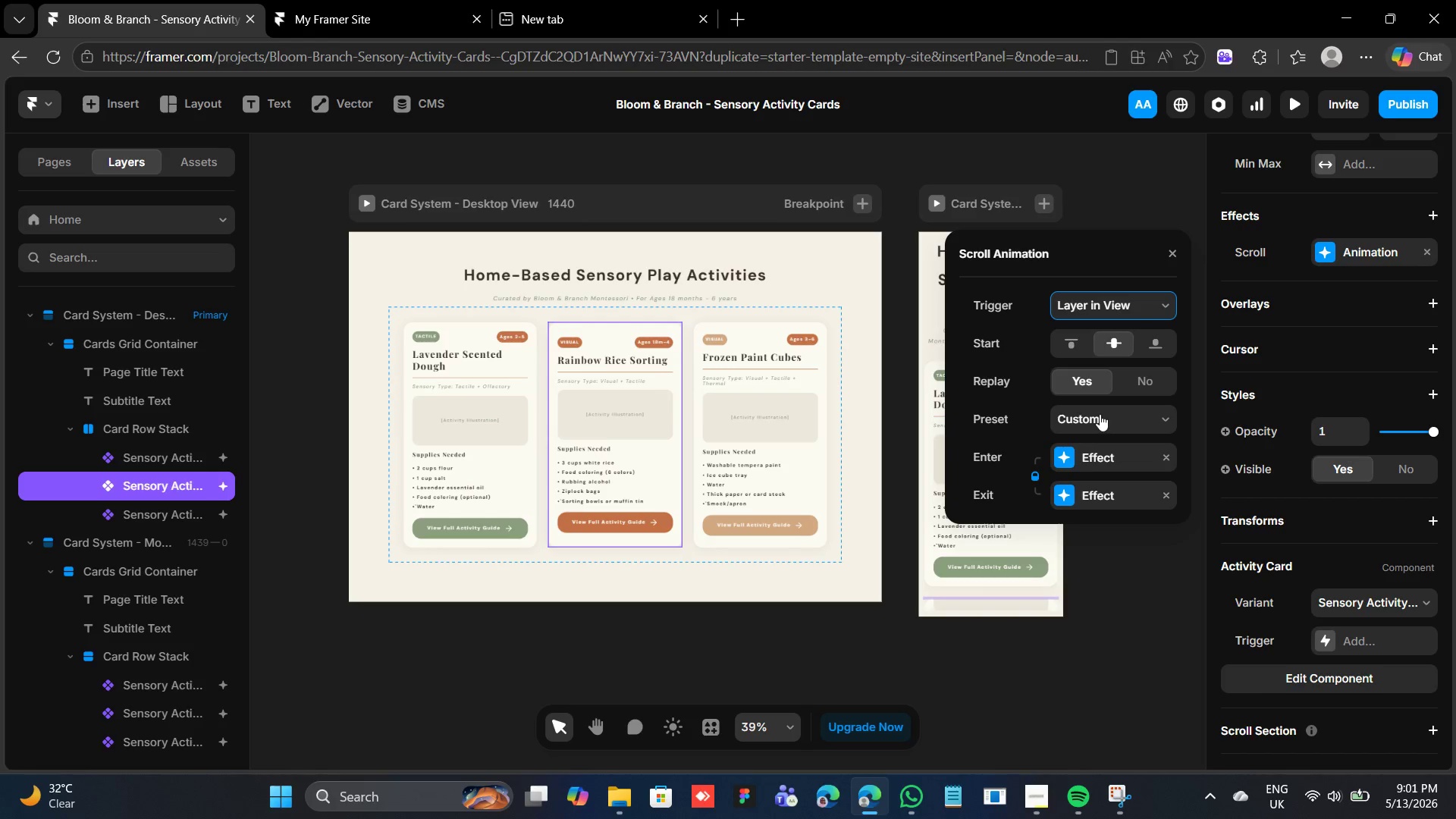 
left_click([1100, 414])
 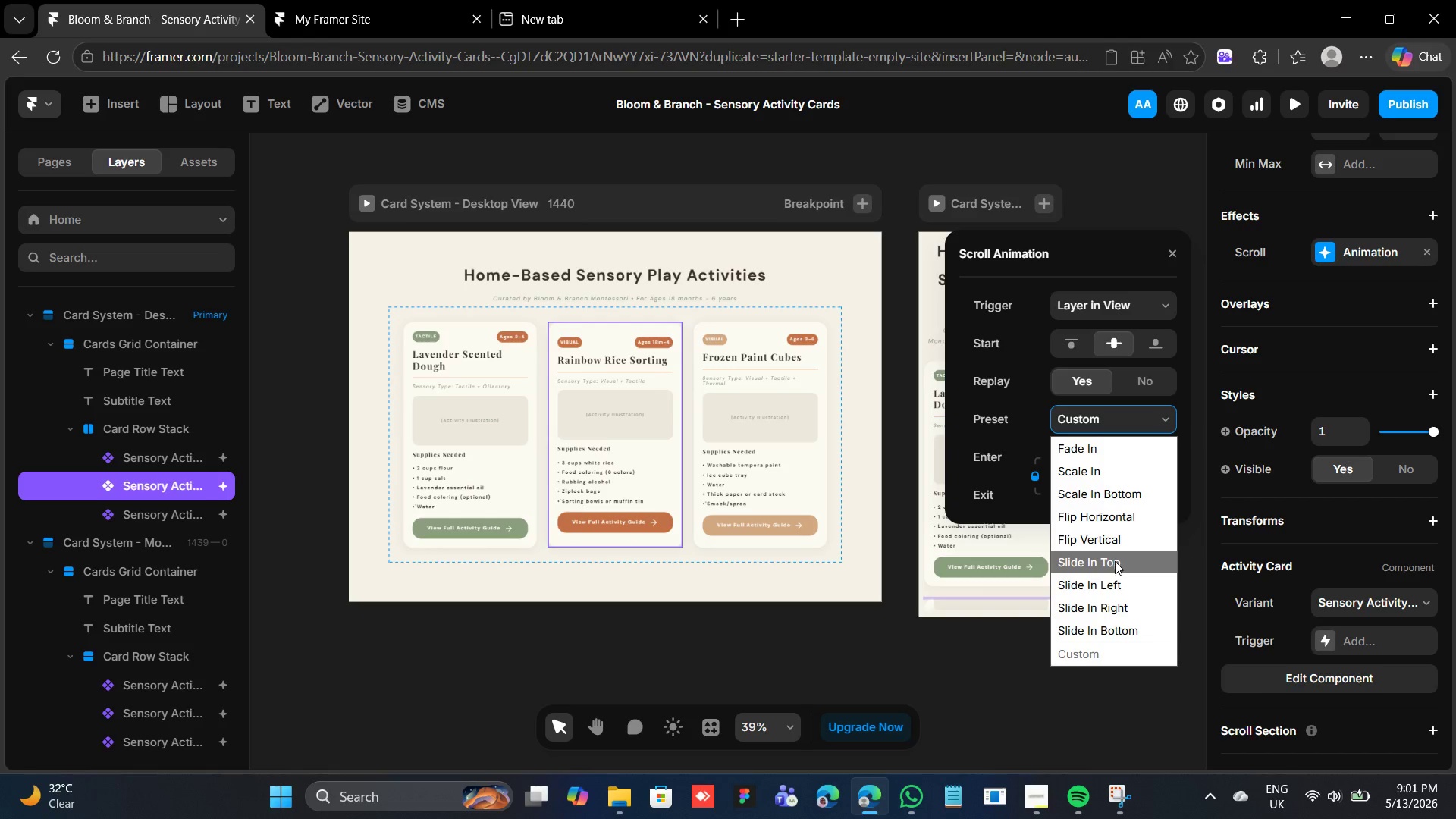 
wait(5.58)
 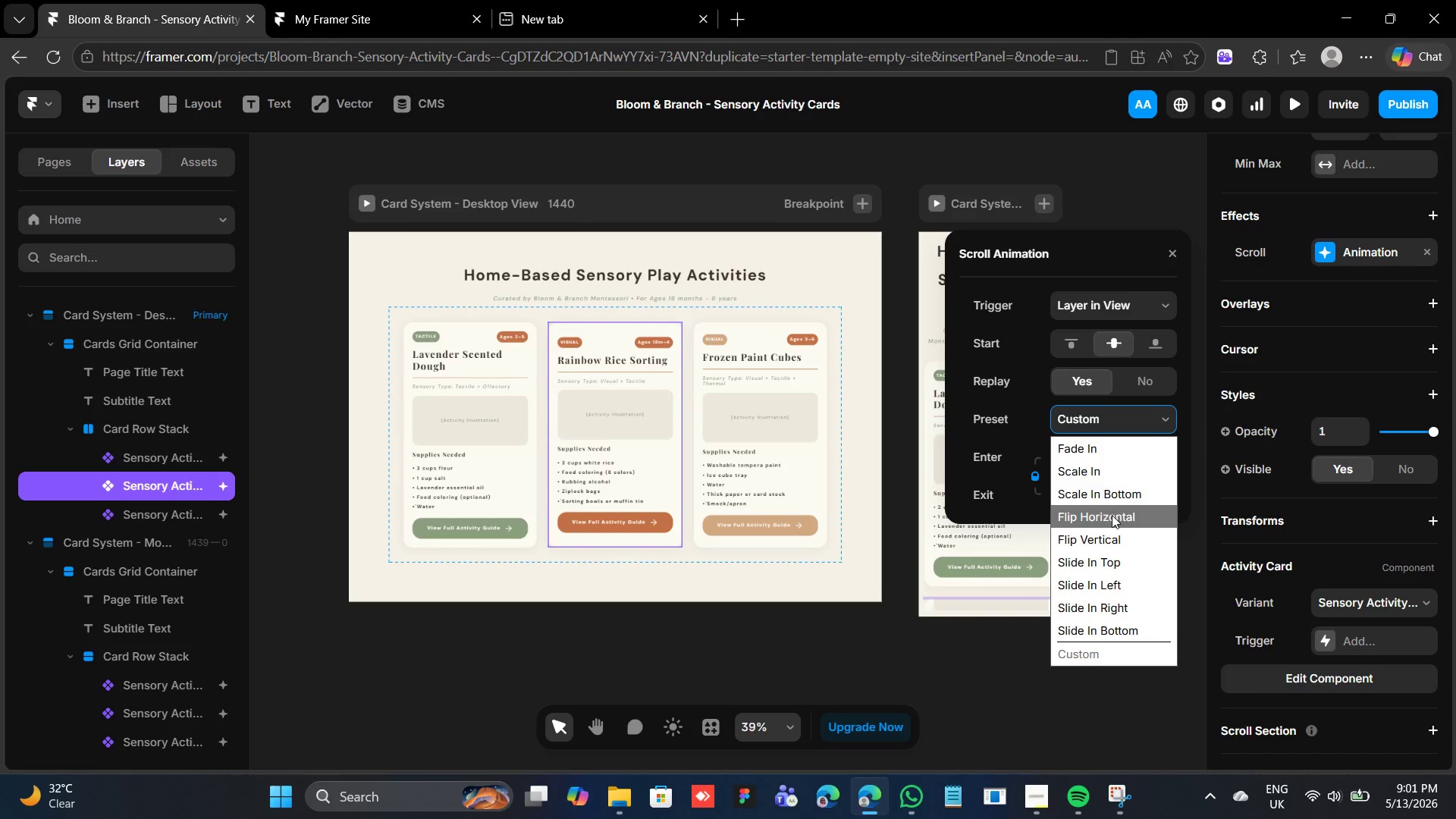 
left_click([1115, 561])
 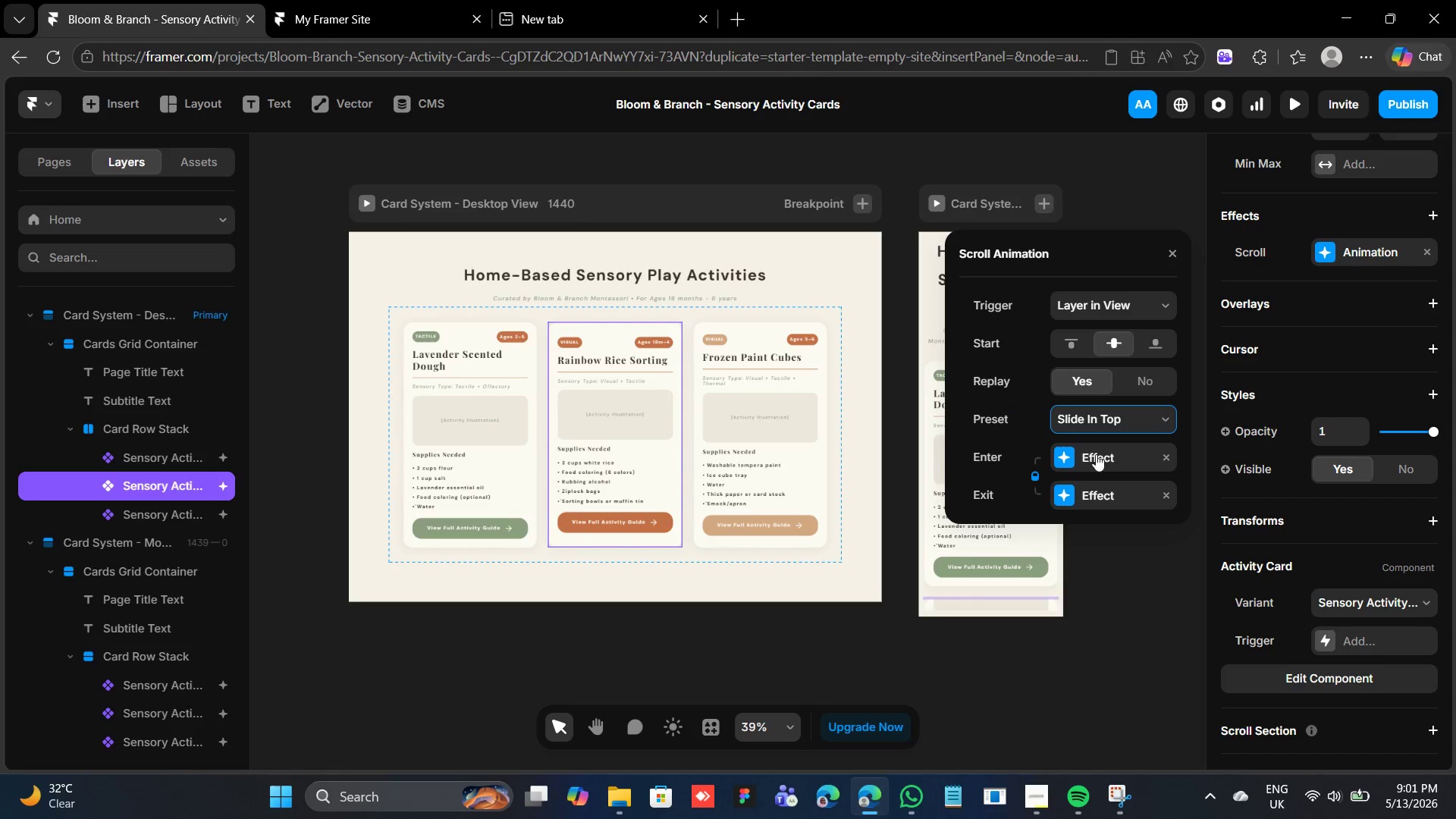 
left_click([1097, 422])
 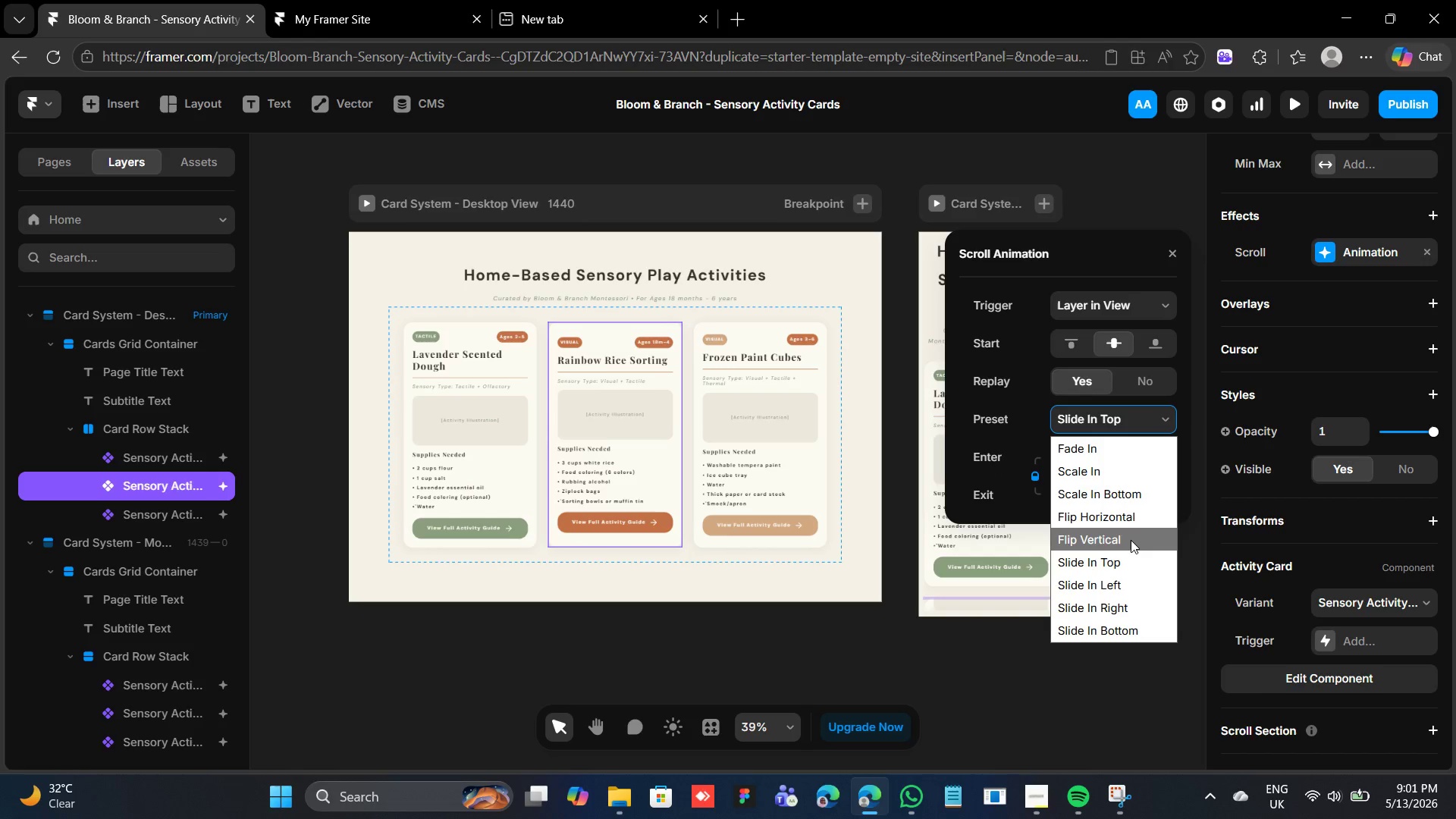 
left_click([1131, 539])
 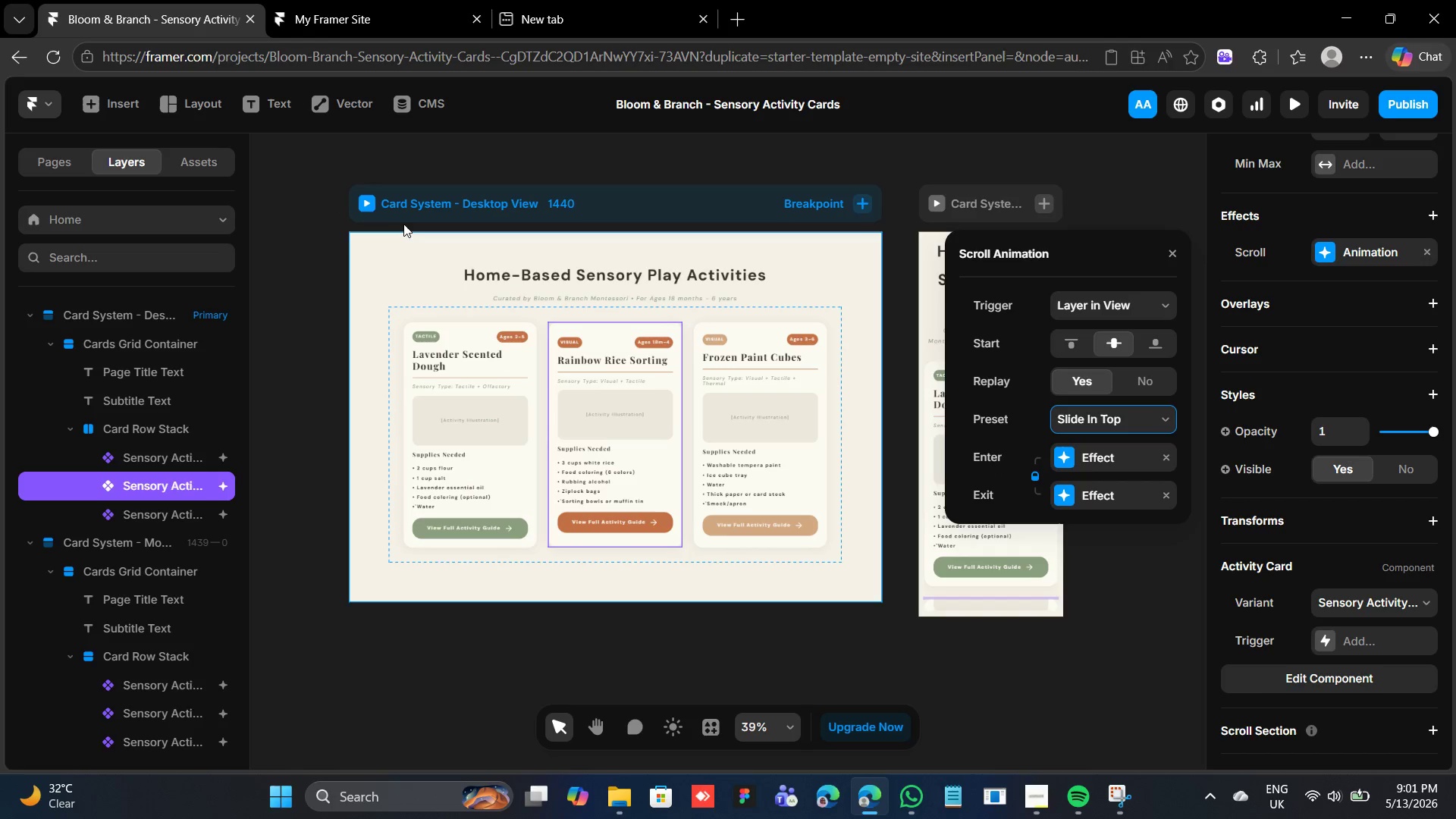 
left_click([369, 200])
 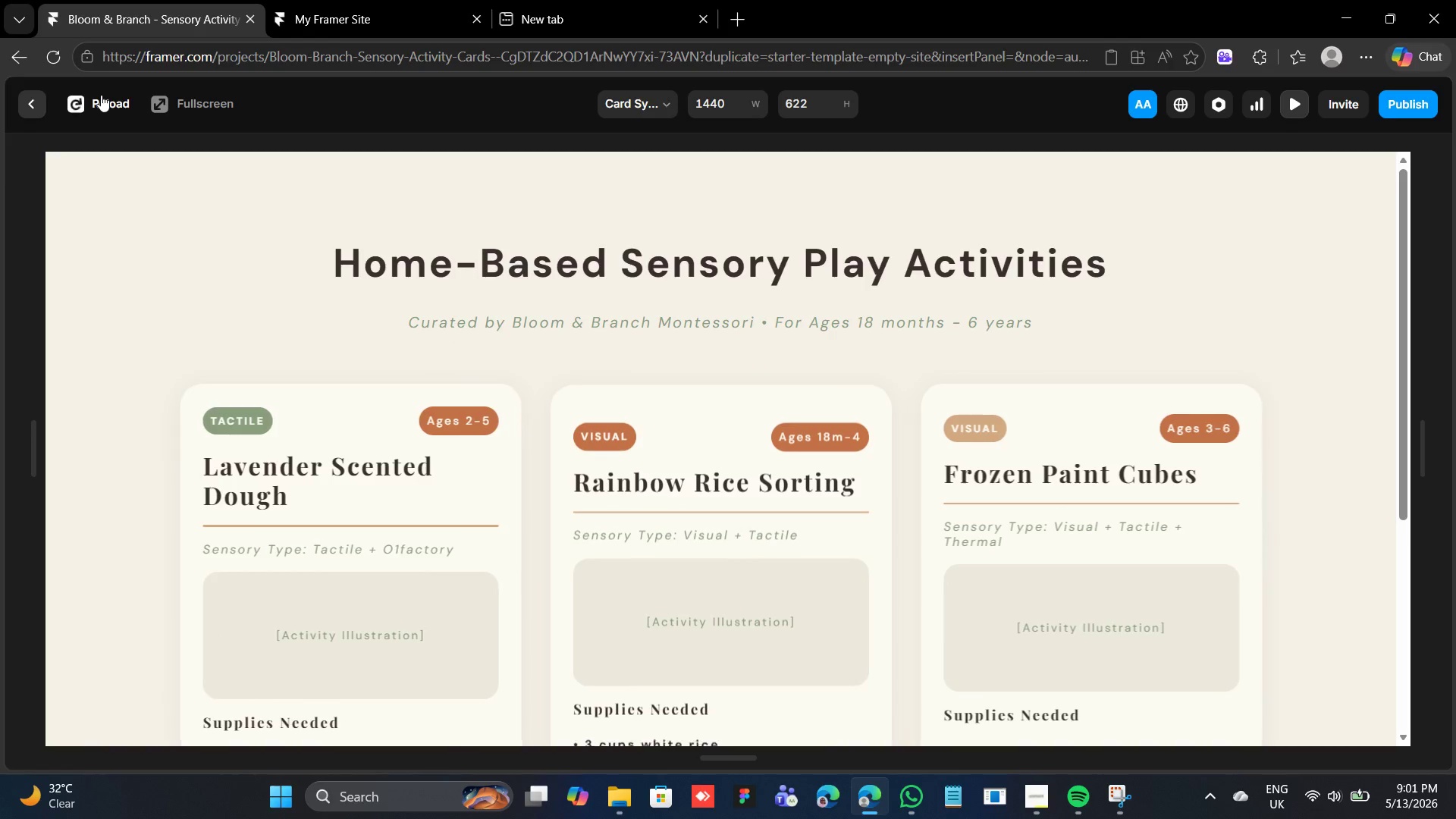 
left_click([80, 99])
 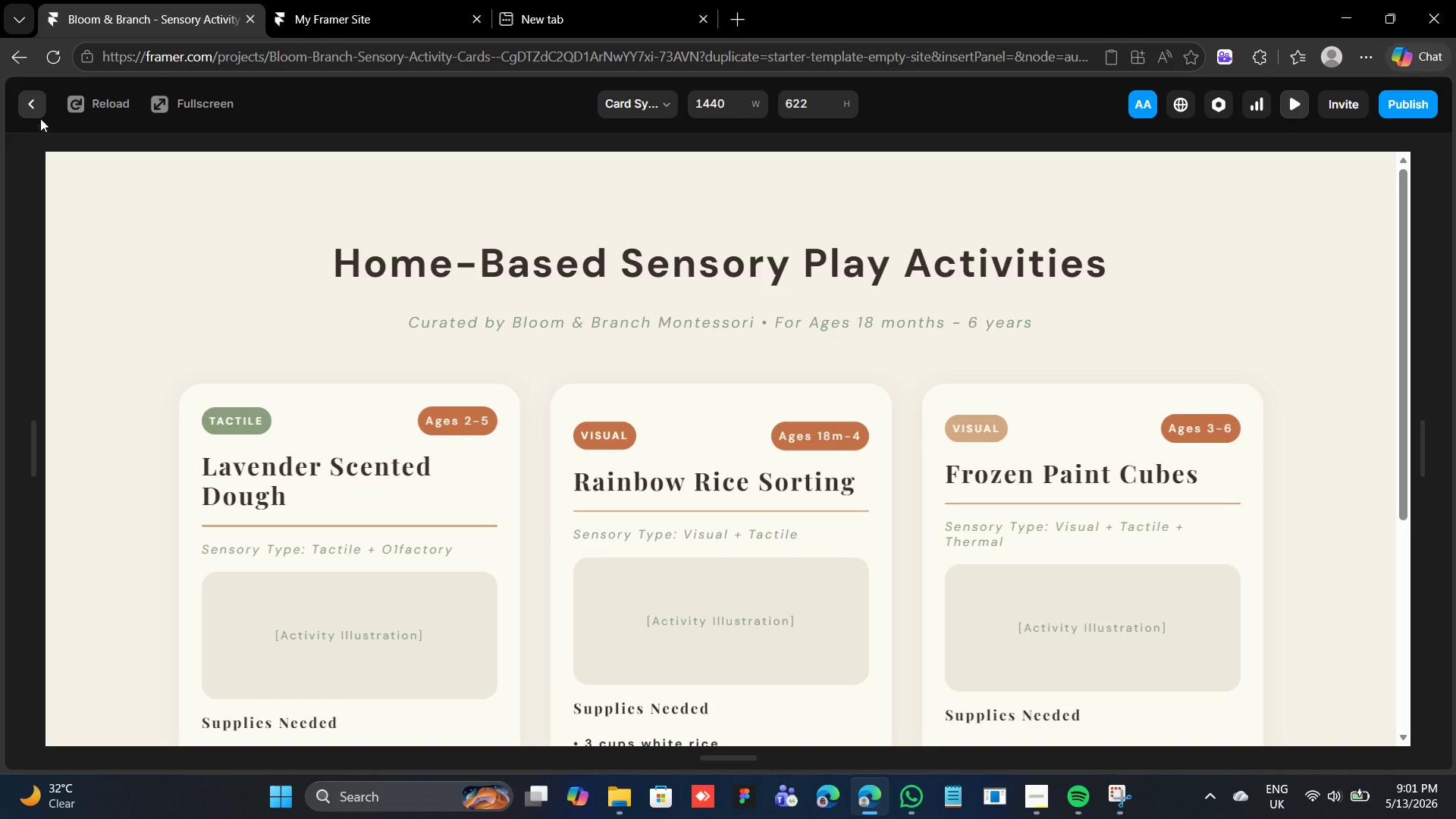 
left_click([36, 112])
 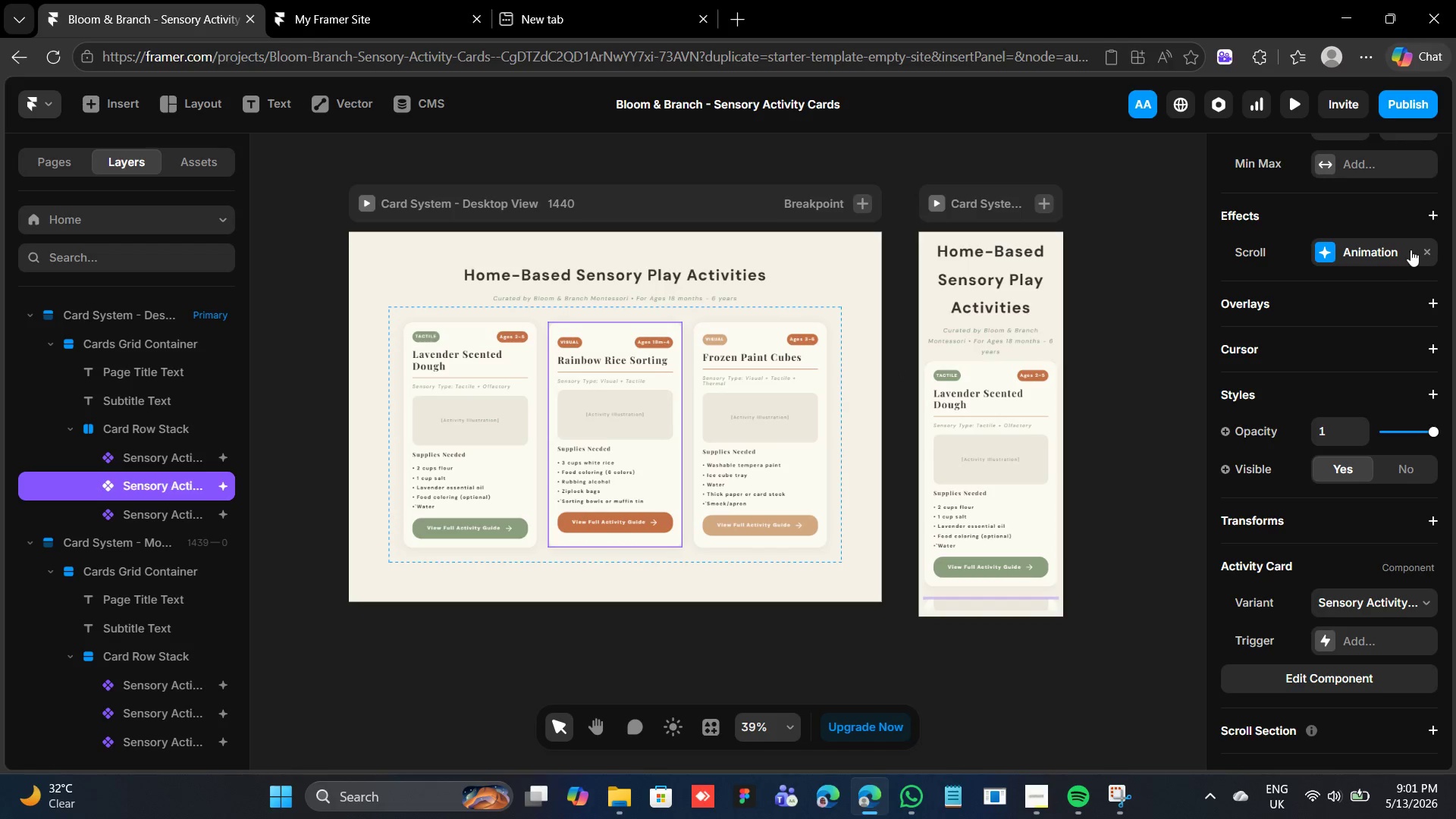 
left_click([1422, 244])
 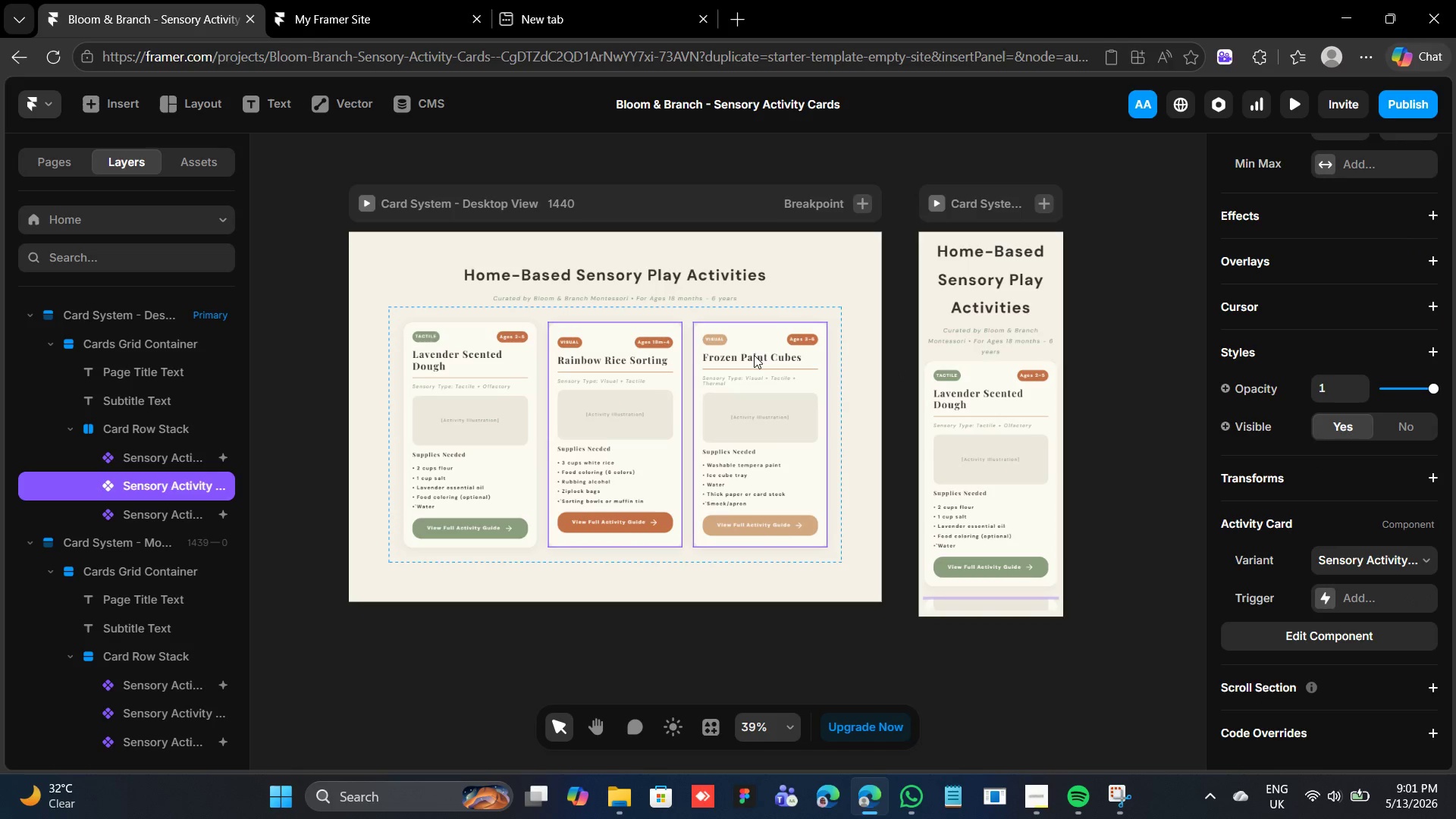 
left_click([753, 355])
 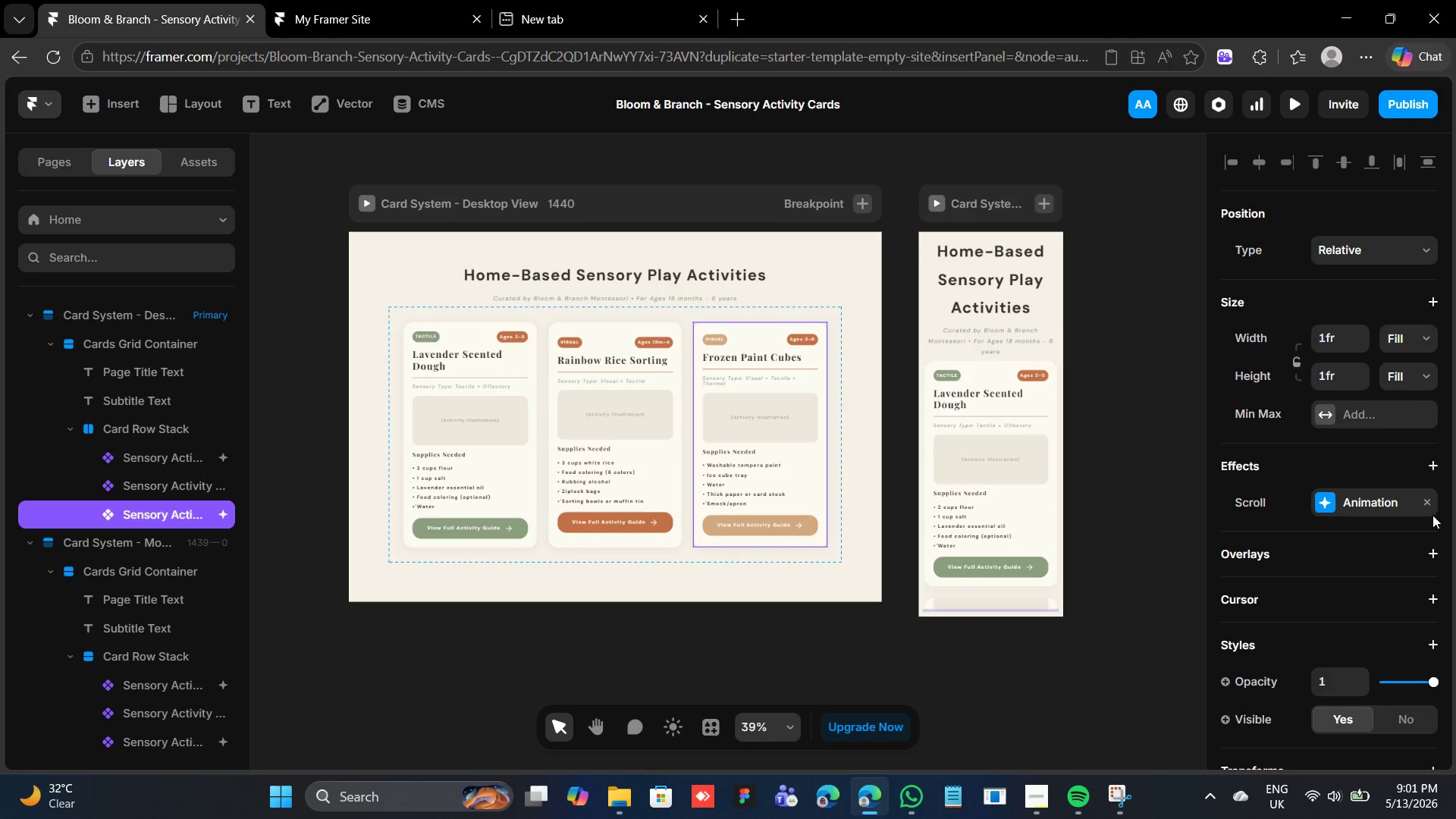 
left_click([1426, 502])
 